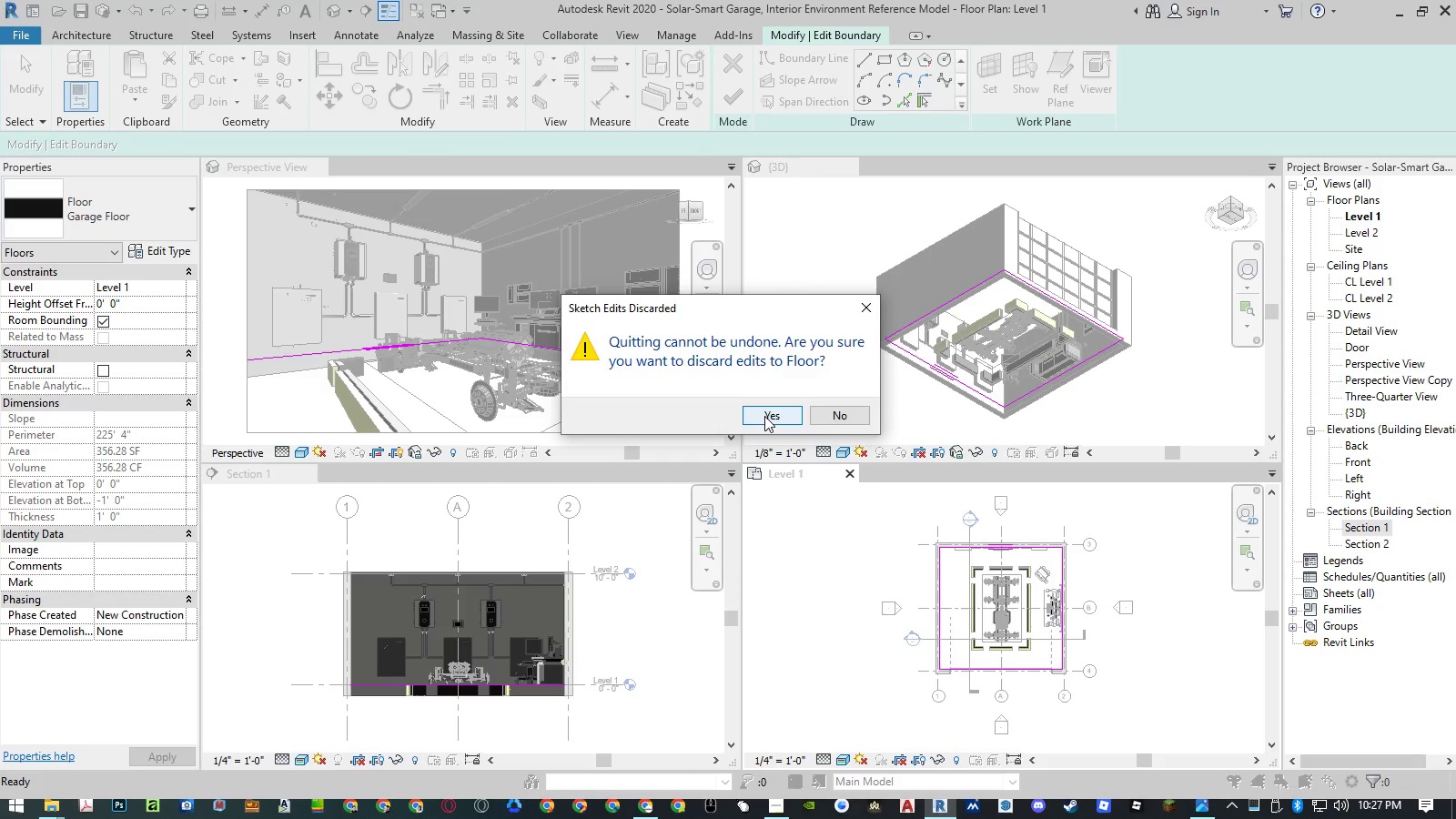 
left_click([764, 416])
 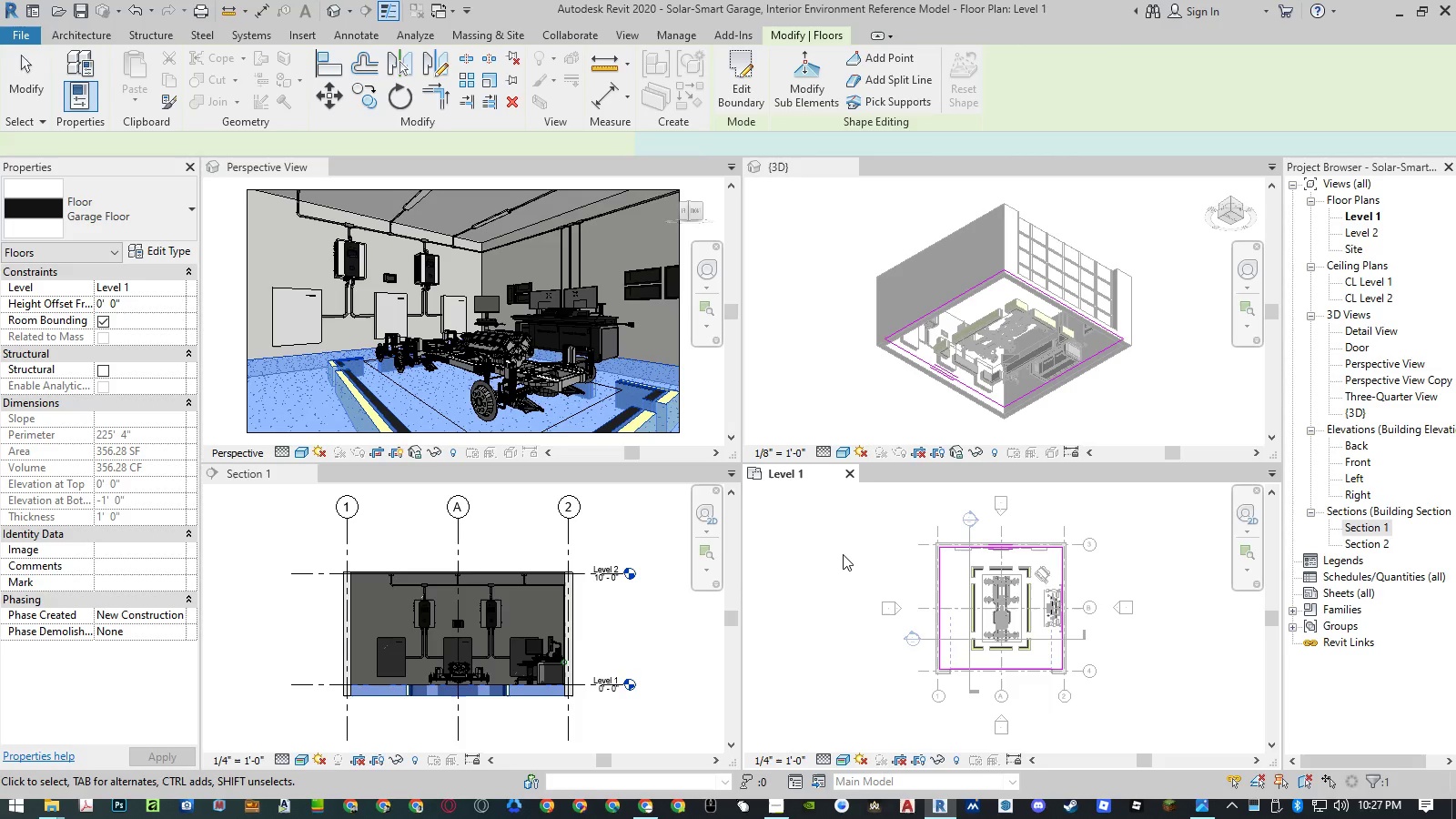 
wait(5.72)
 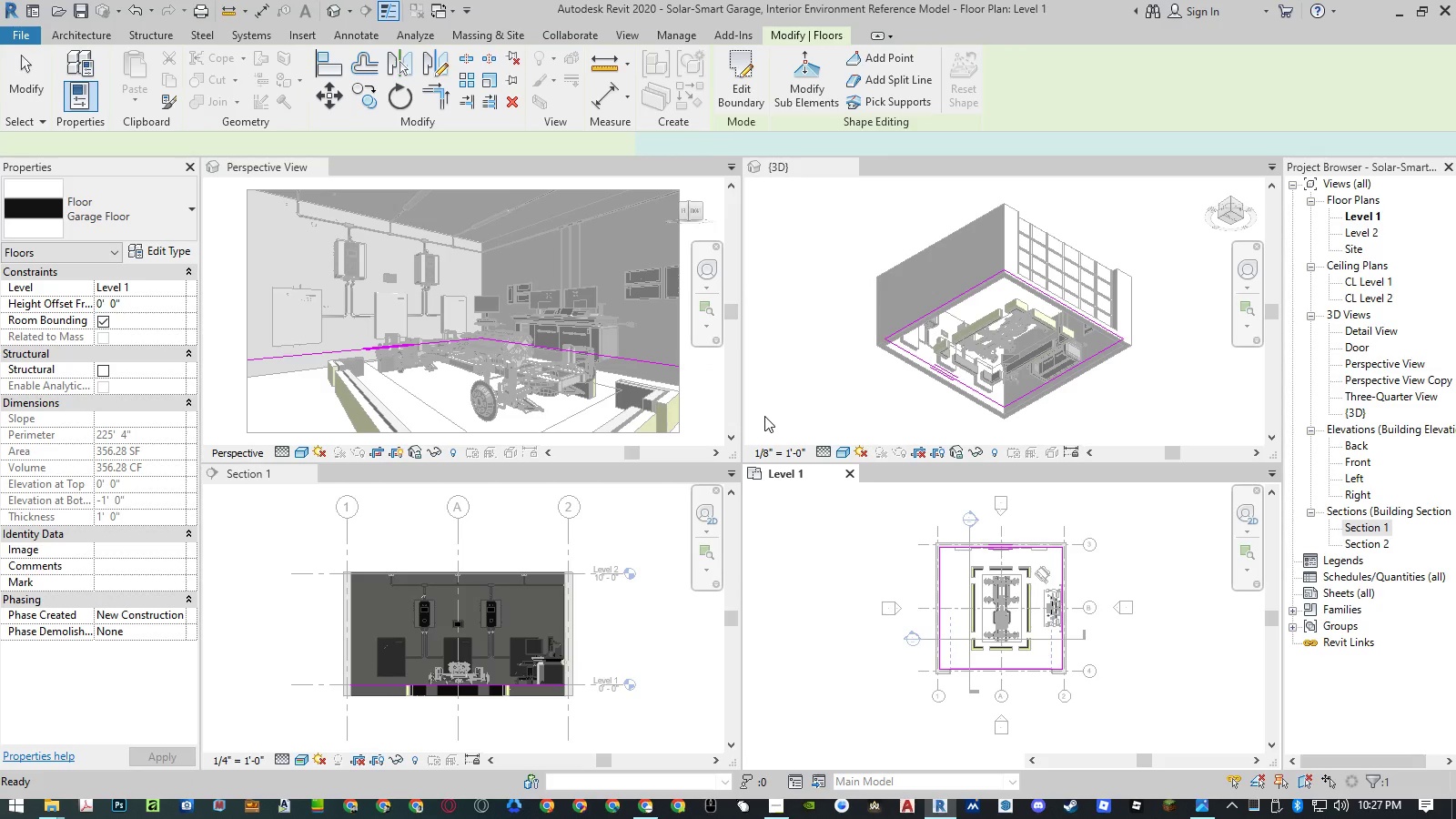 
left_click([843, 554])
 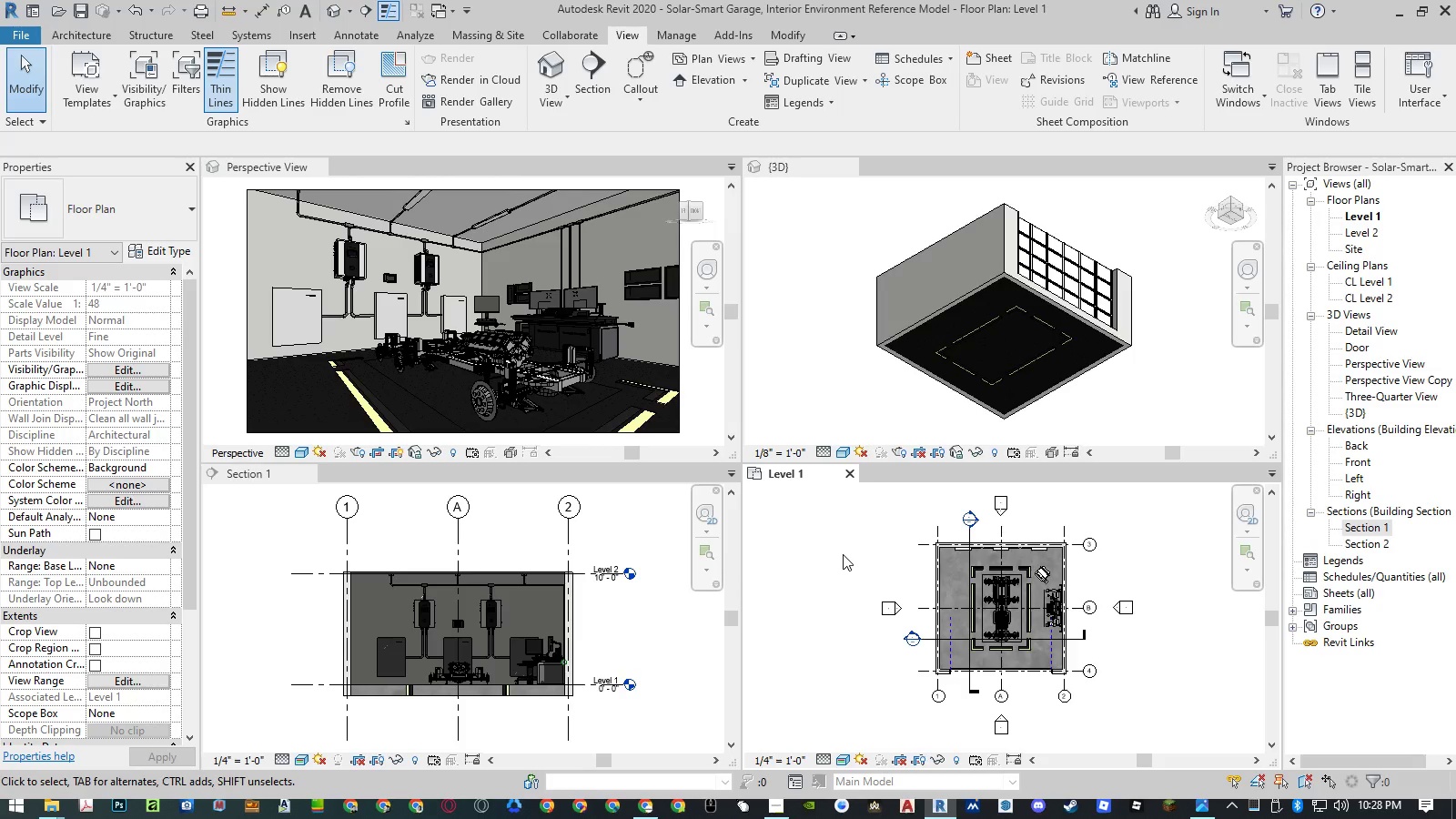 
wait(16.47)
 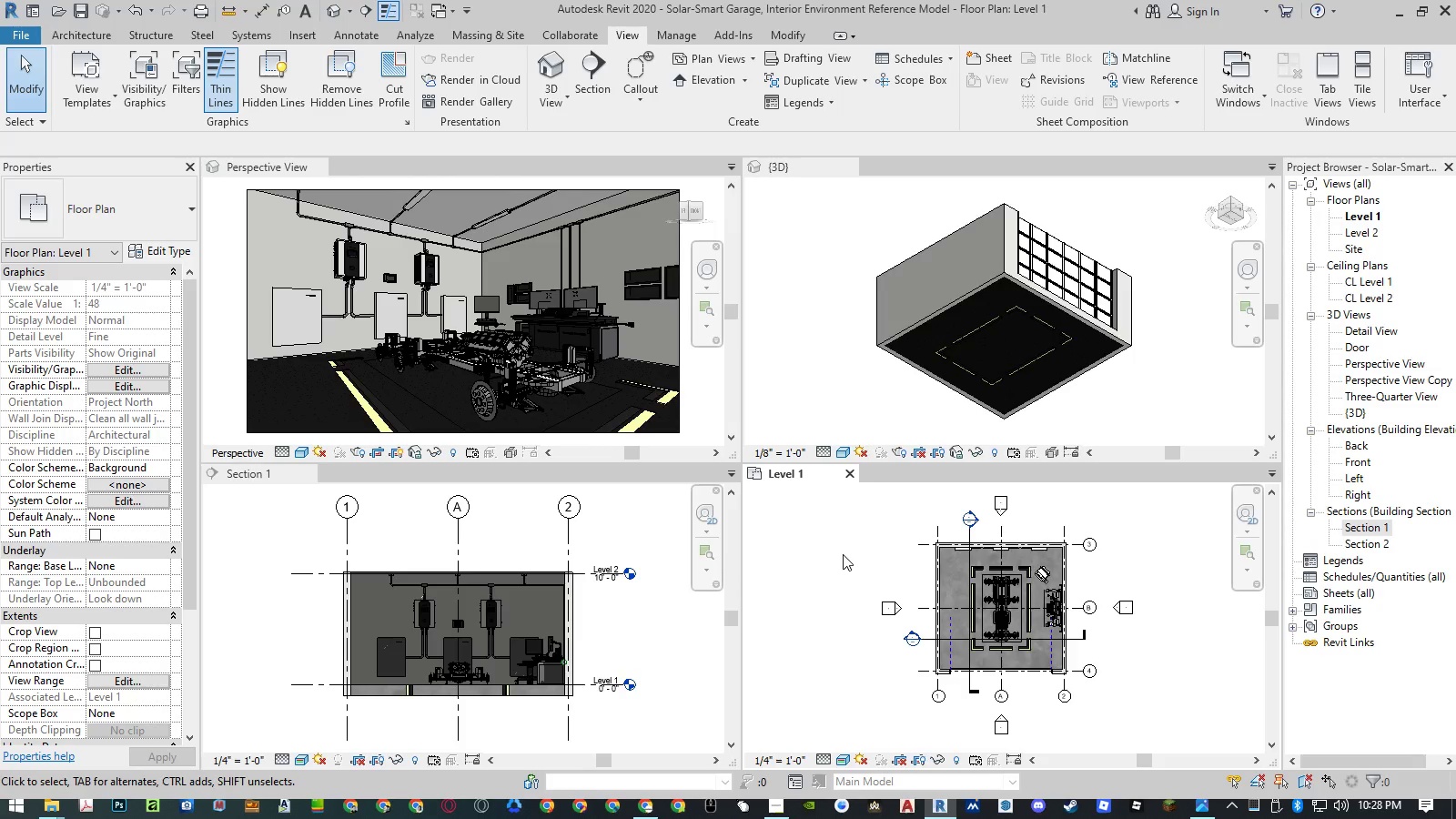 
scroll: coordinate [985, 578], scroll_direction: up, amount: 9.0
 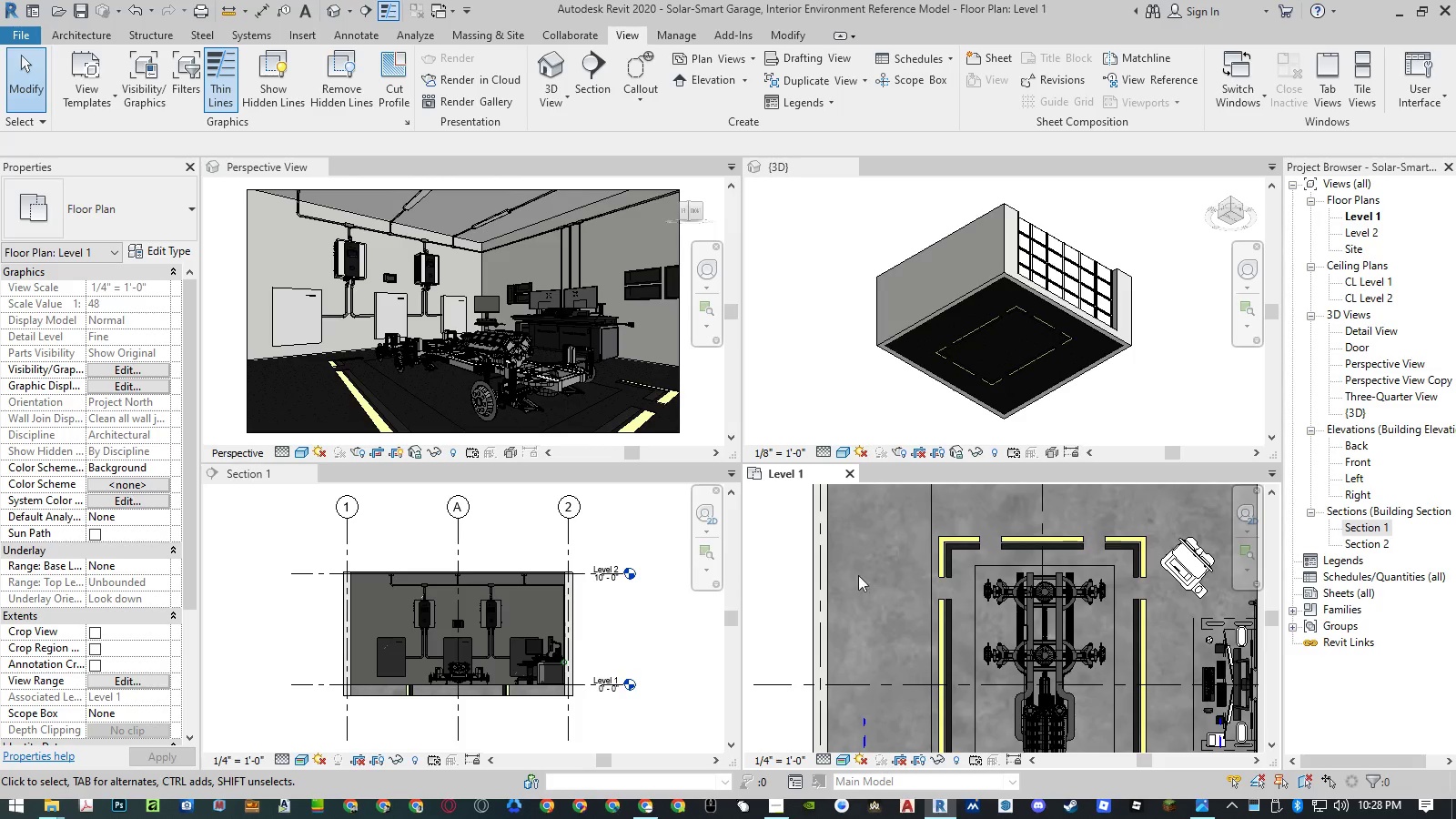 
left_click([1012, 569])
 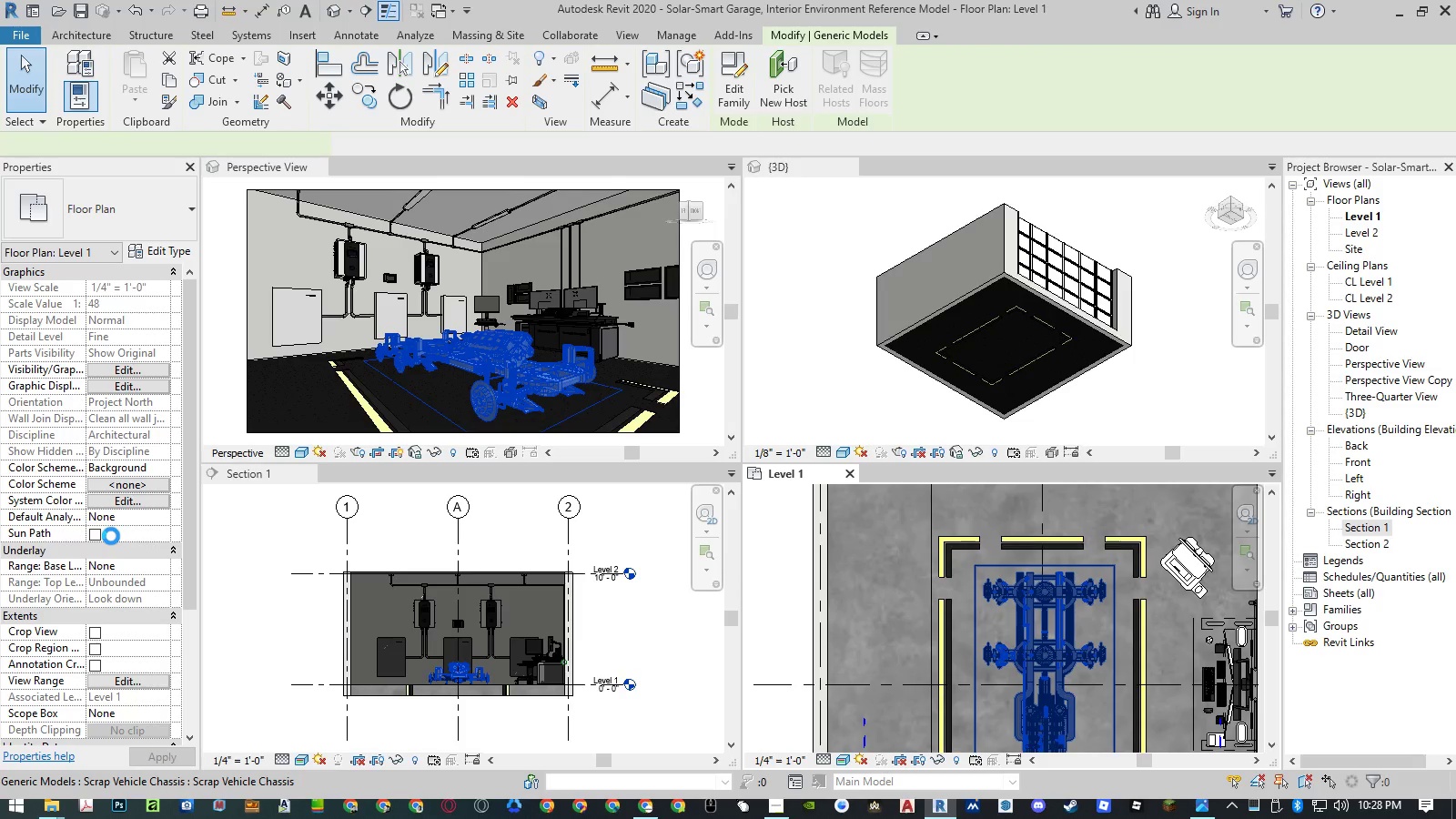 
wait(12.55)
 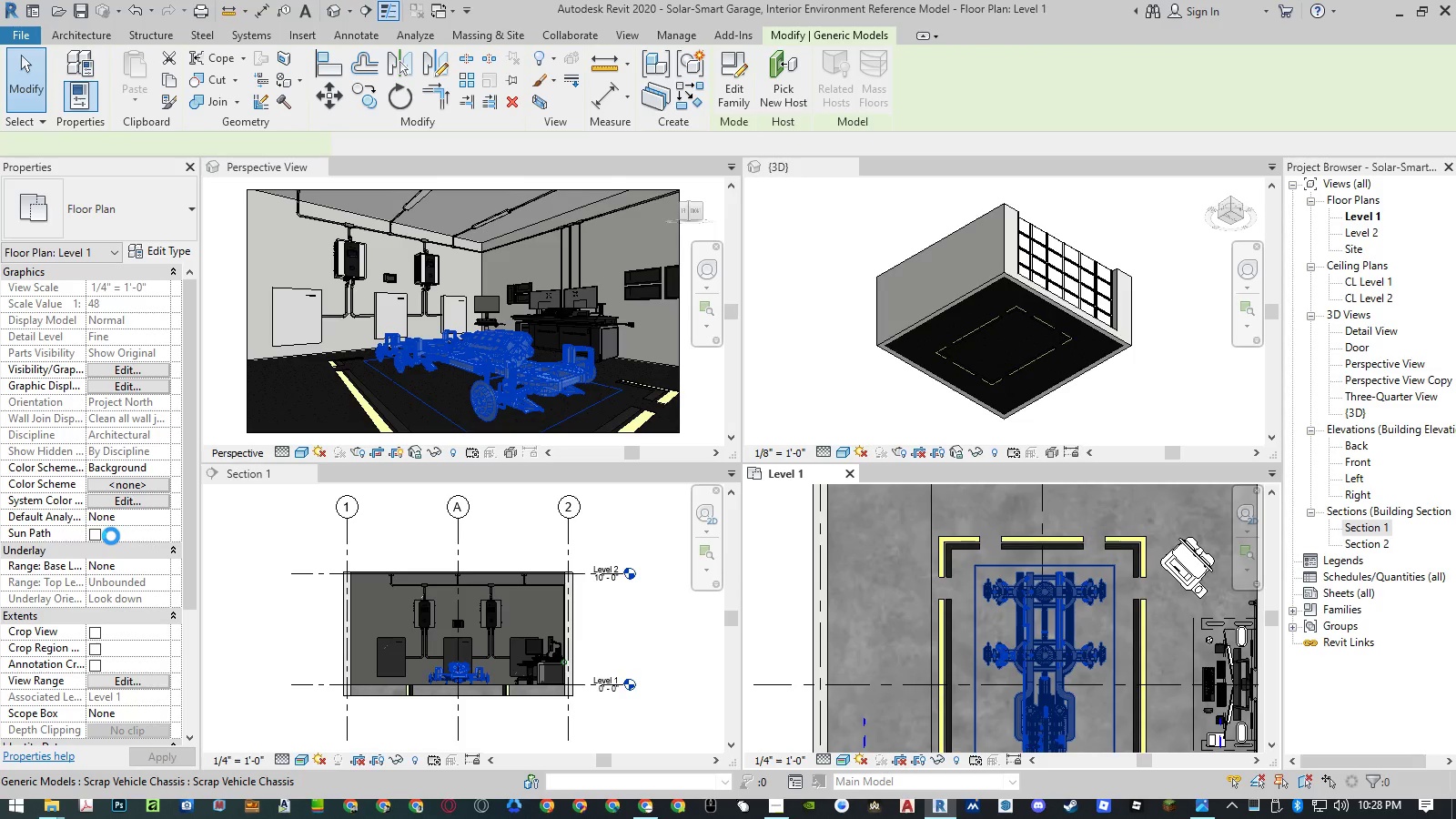 
left_click([105, 484])
 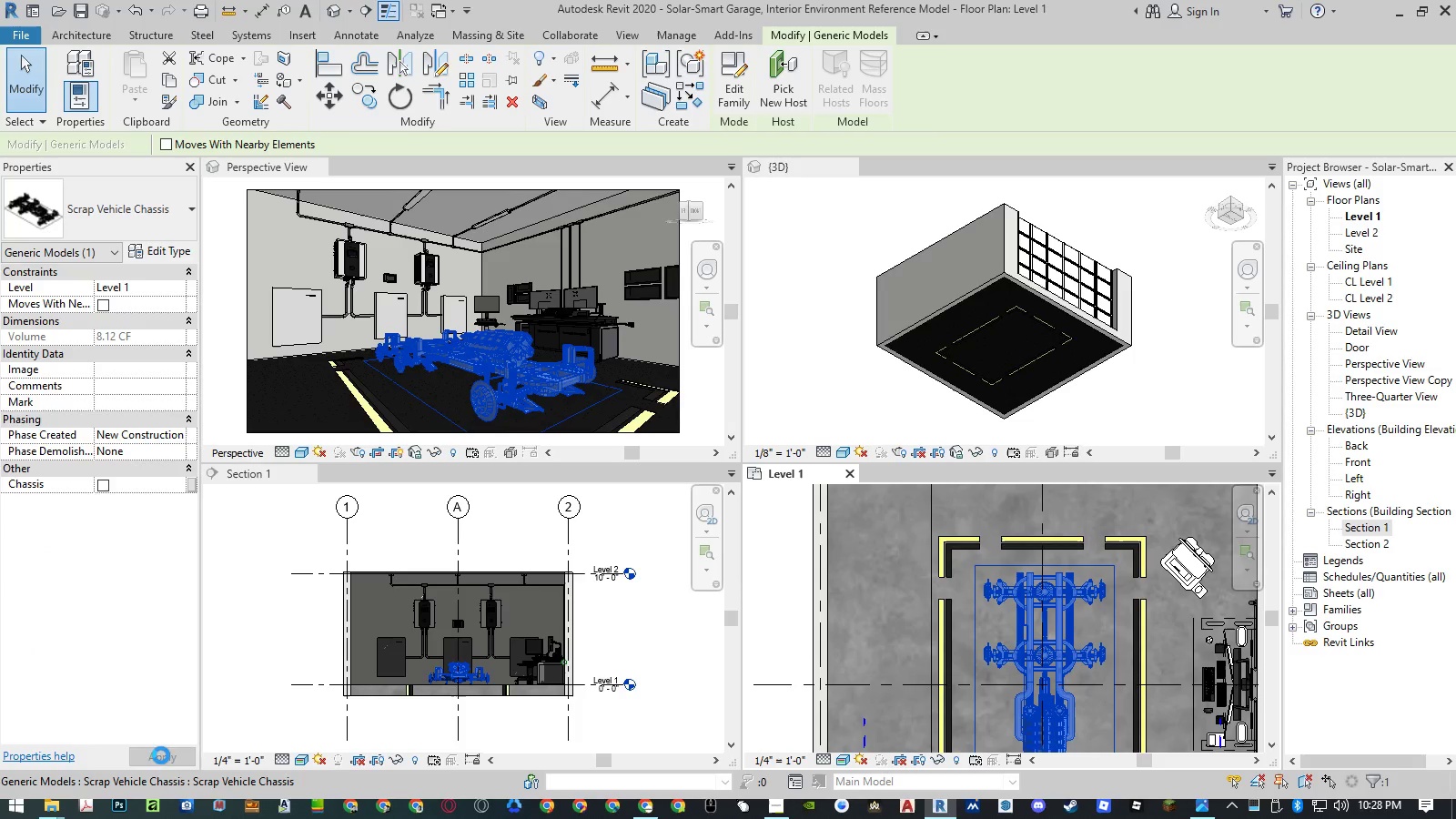 
left_click([161, 755])
 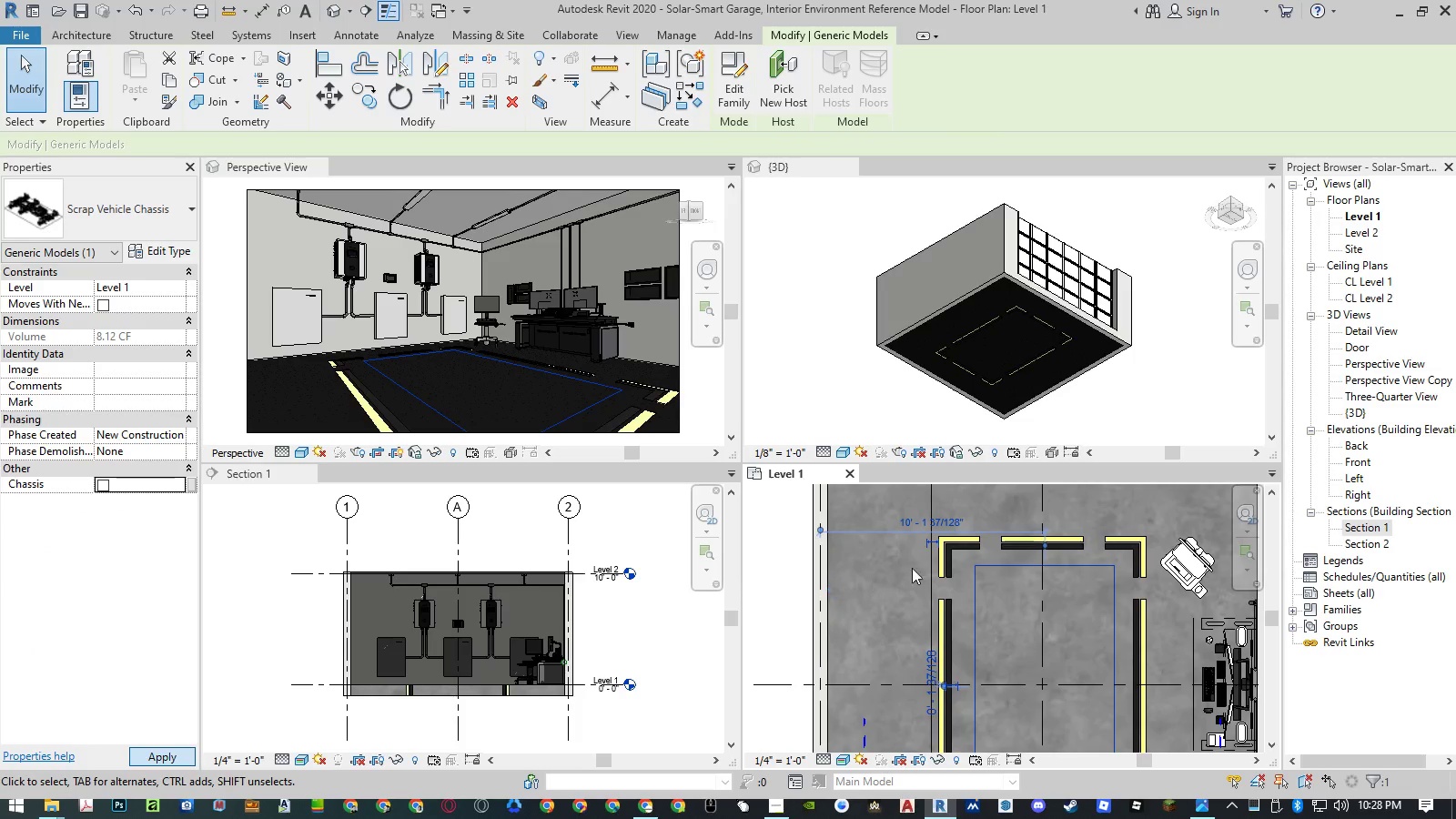 
left_click([796, 574])
 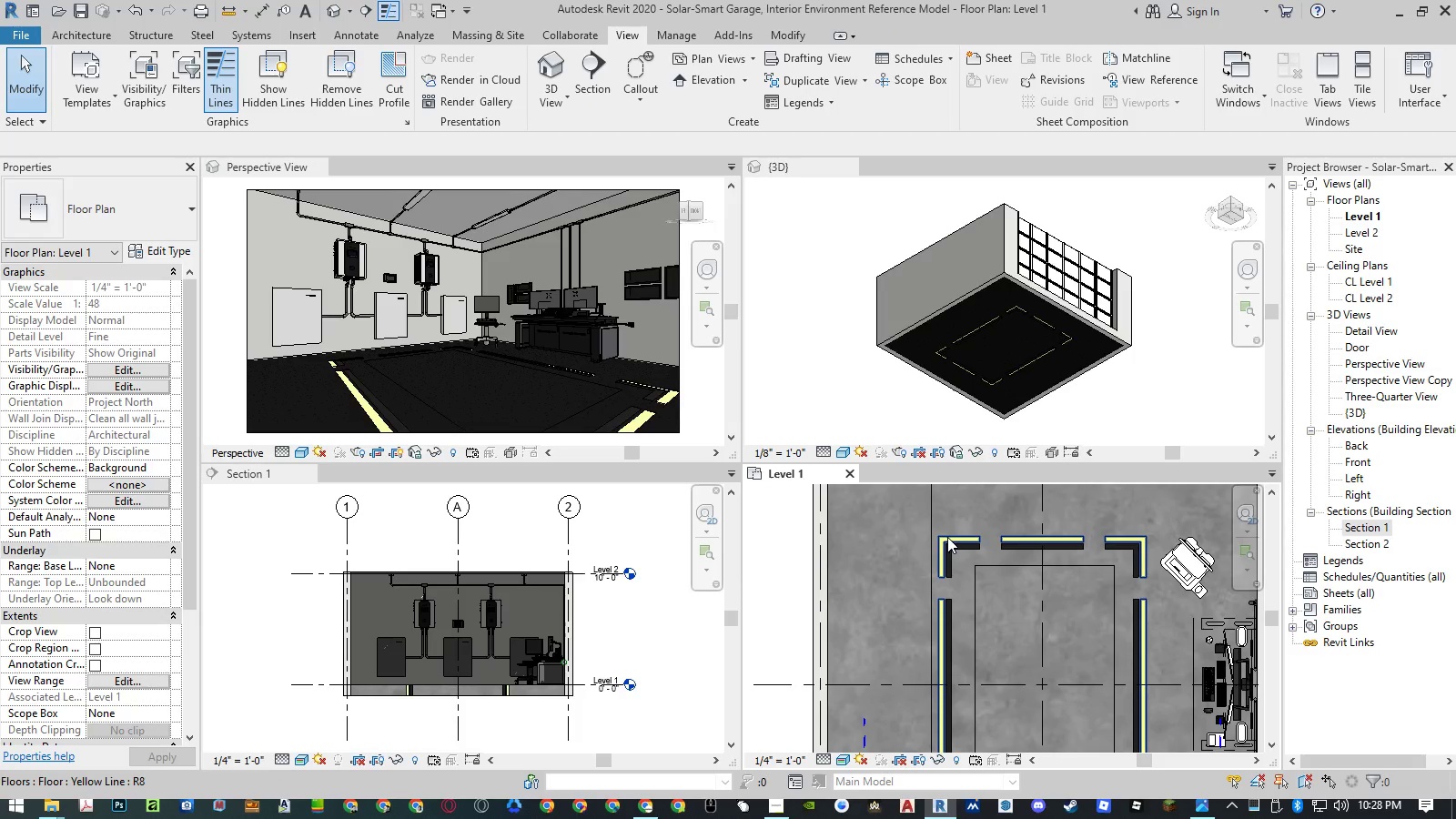 
left_click([946, 537])
 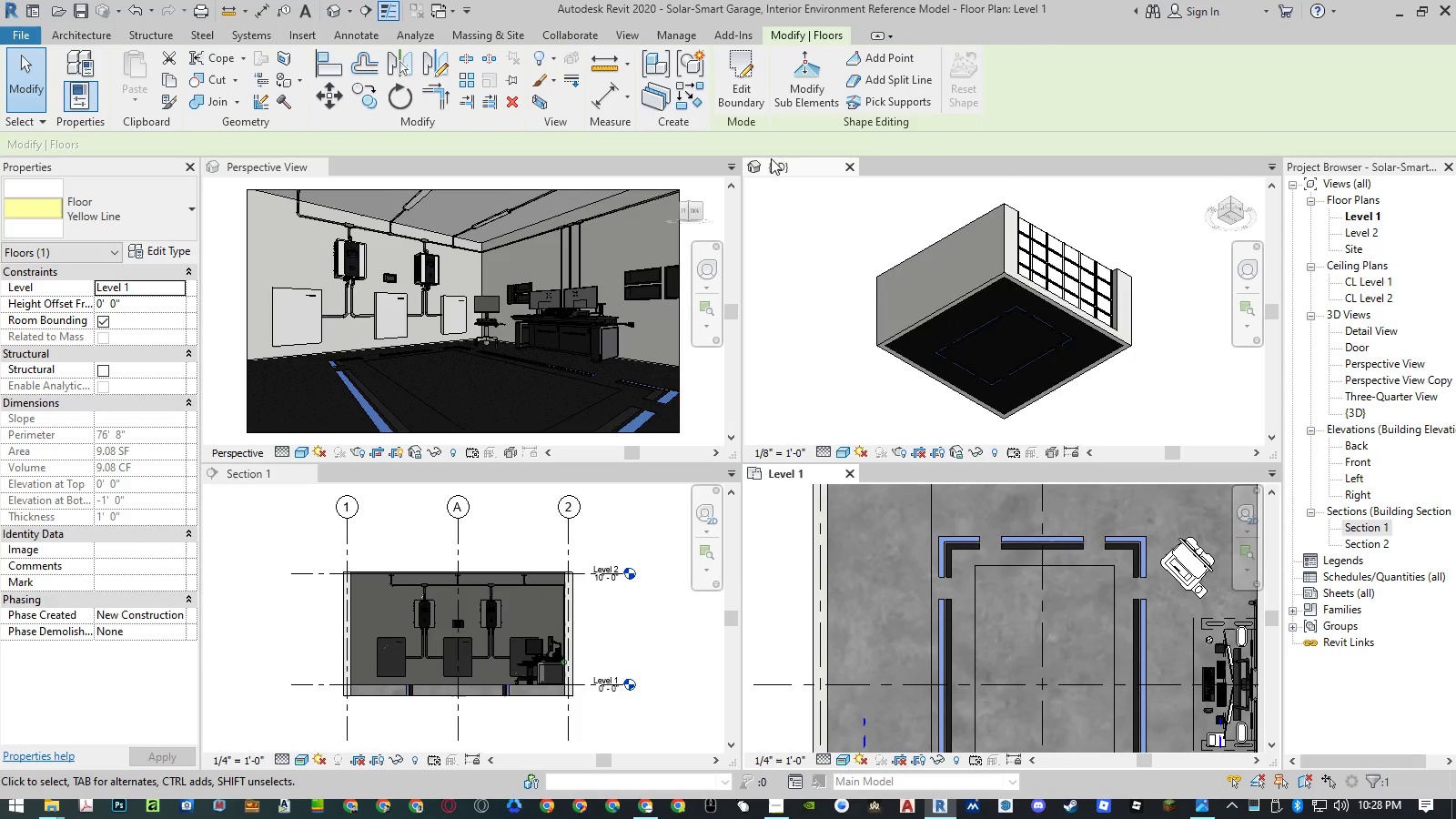 
left_click([749, 88])
 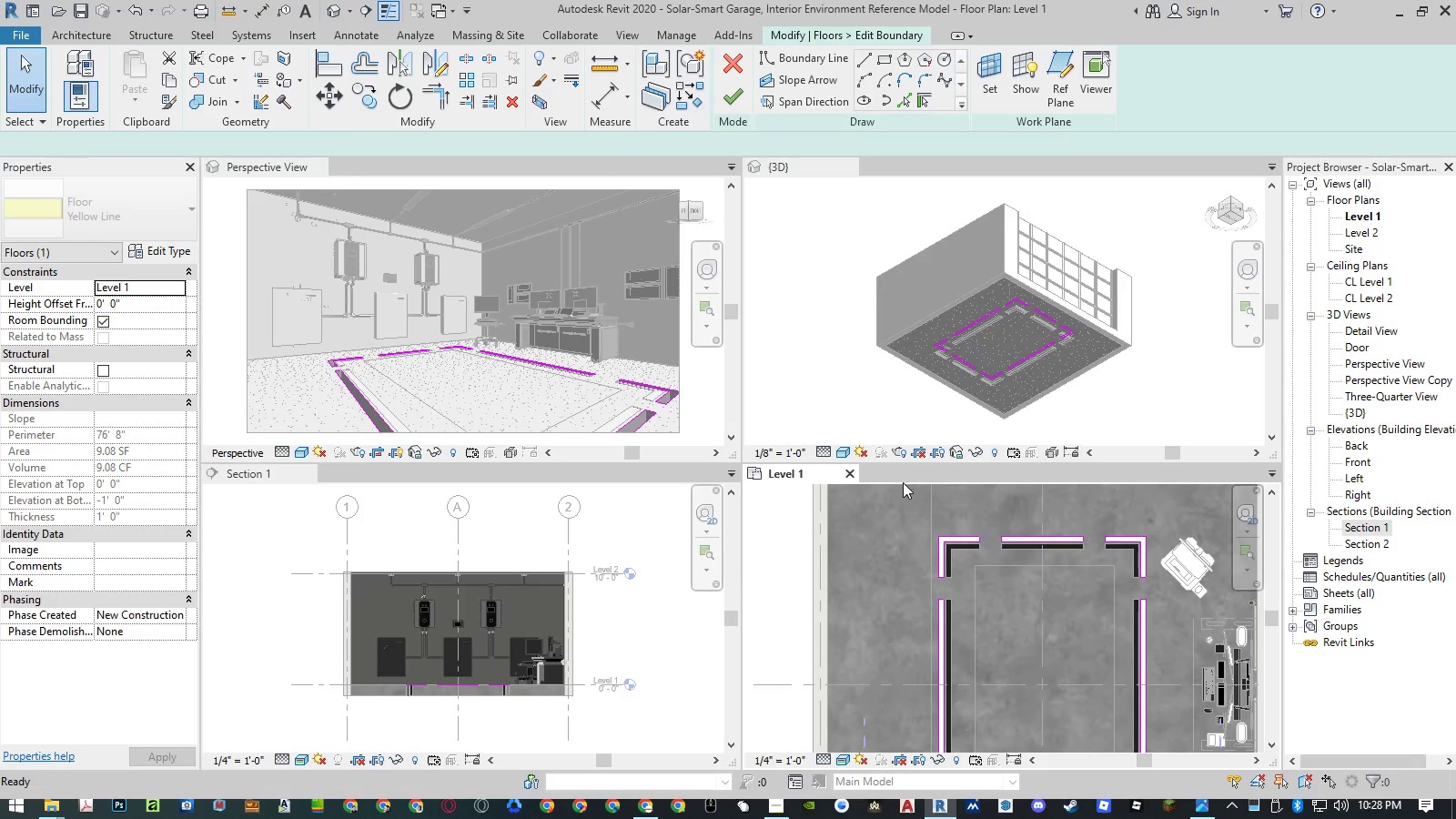 
scroll: coordinate [902, 507], scroll_direction: down, amount: 5.0
 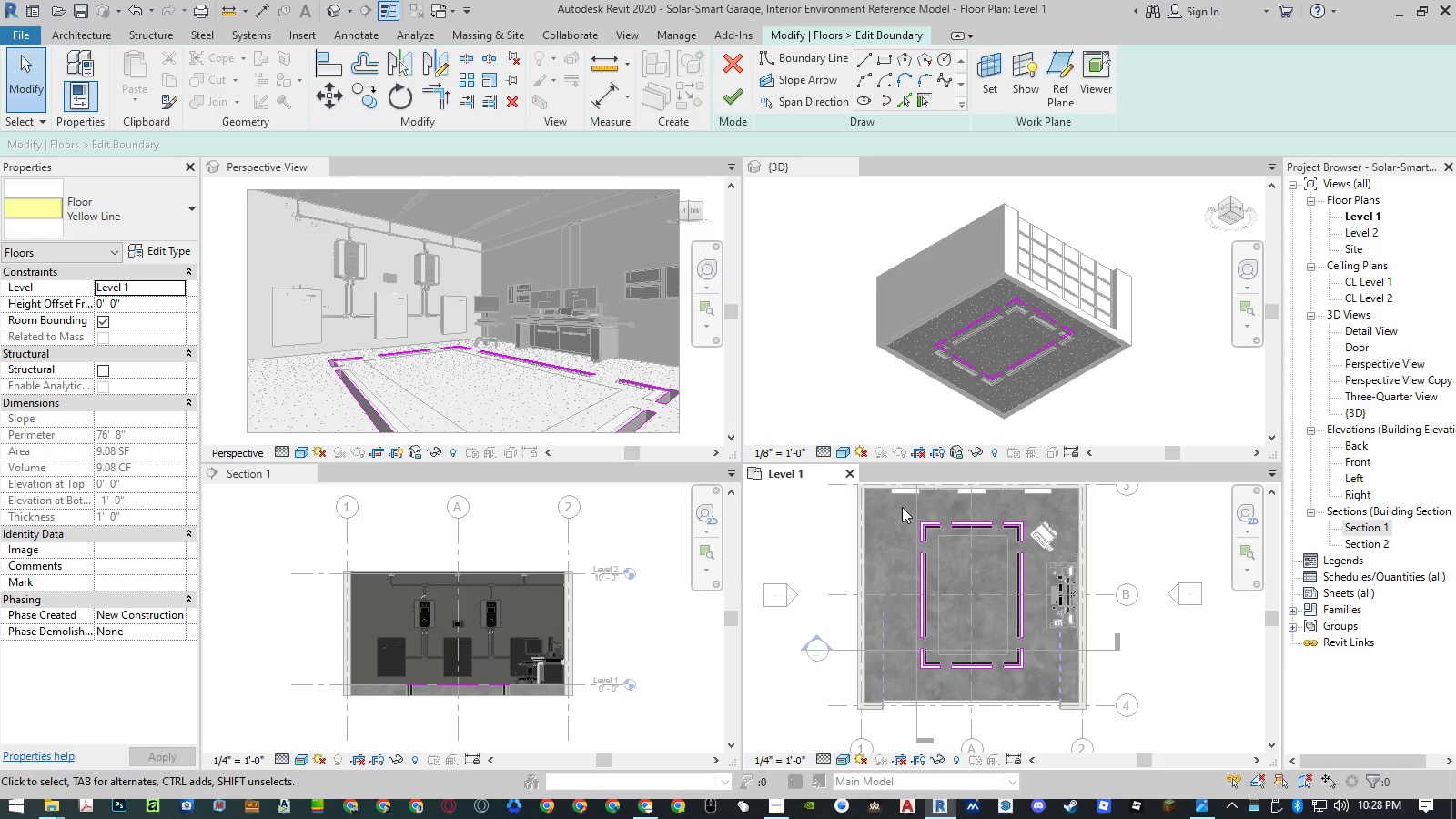 
left_click_drag(start_coordinate=[902, 507], to_coordinate=[1030, 680])
 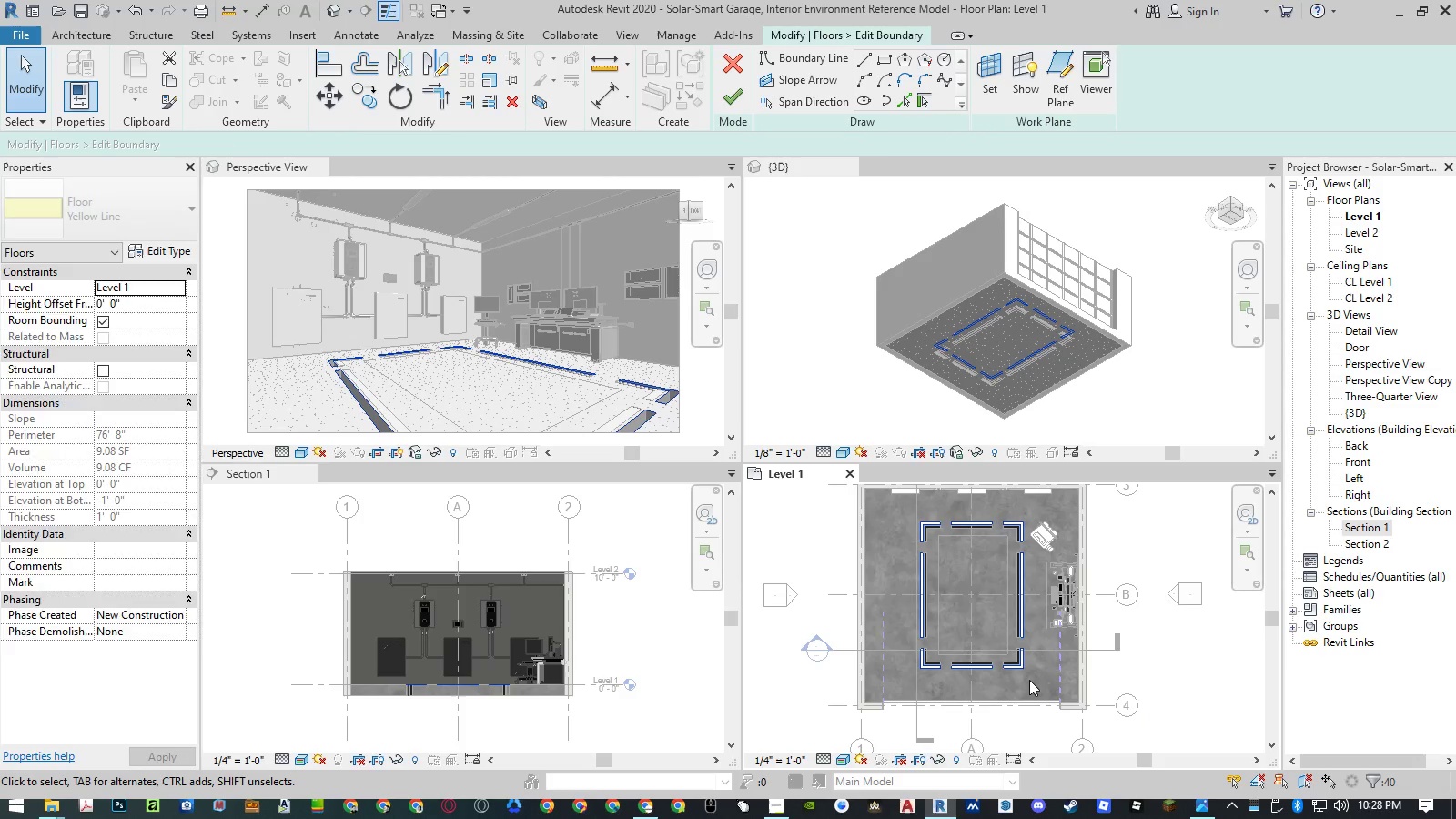 
key(Delete)
 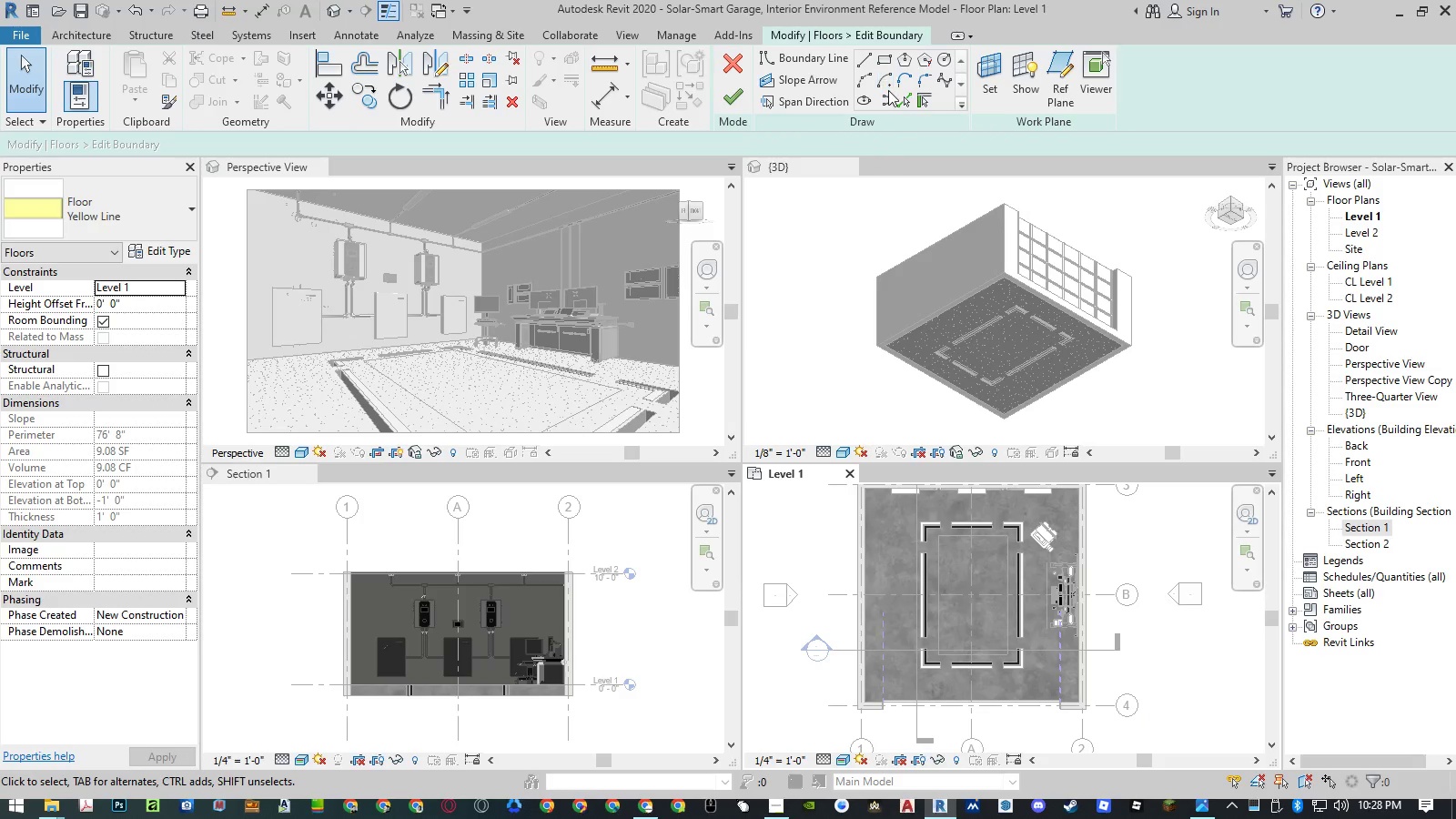 
left_click([896, 96])
 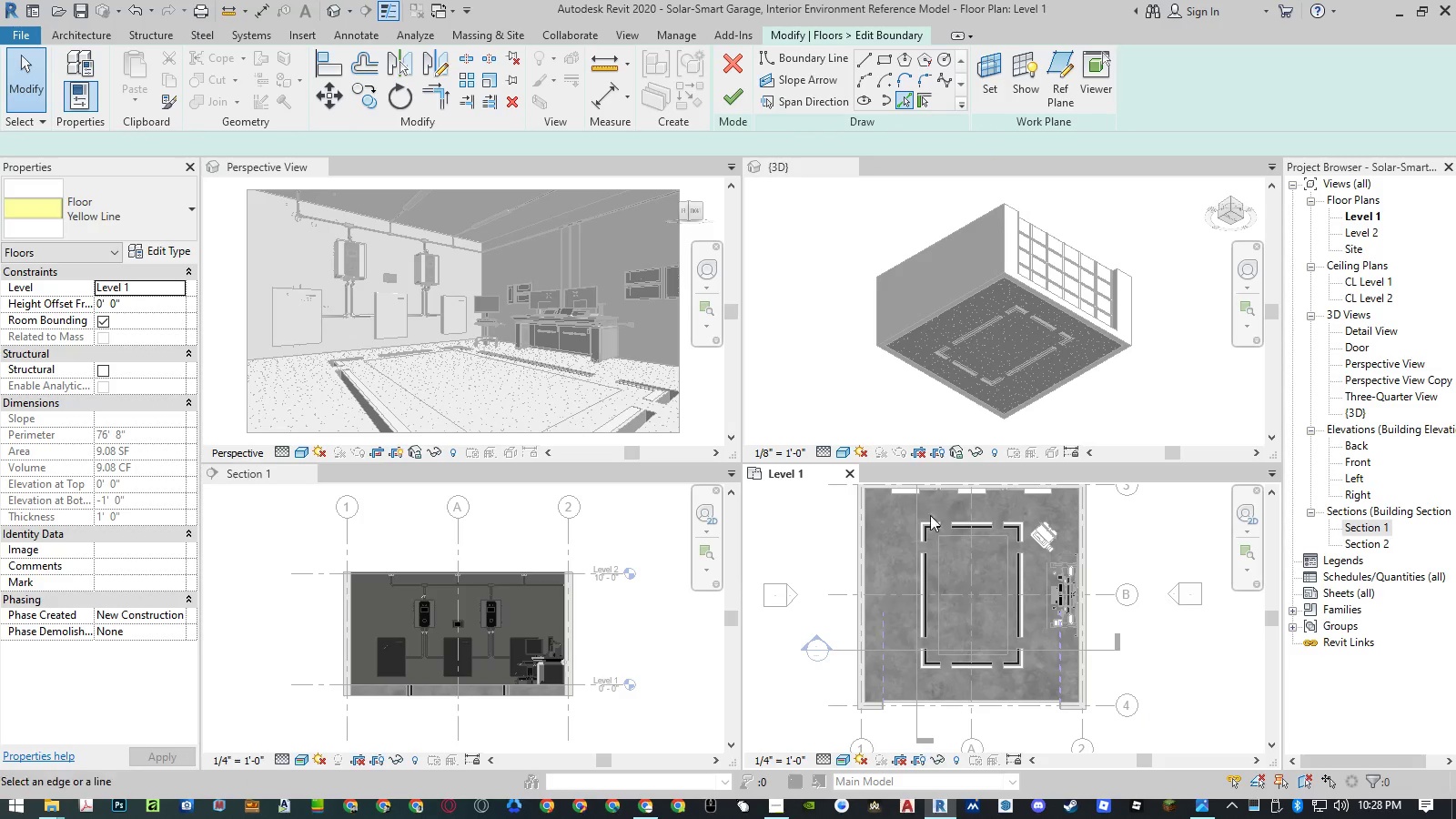 
scroll: coordinate [930, 520], scroll_direction: up, amount: 6.0
 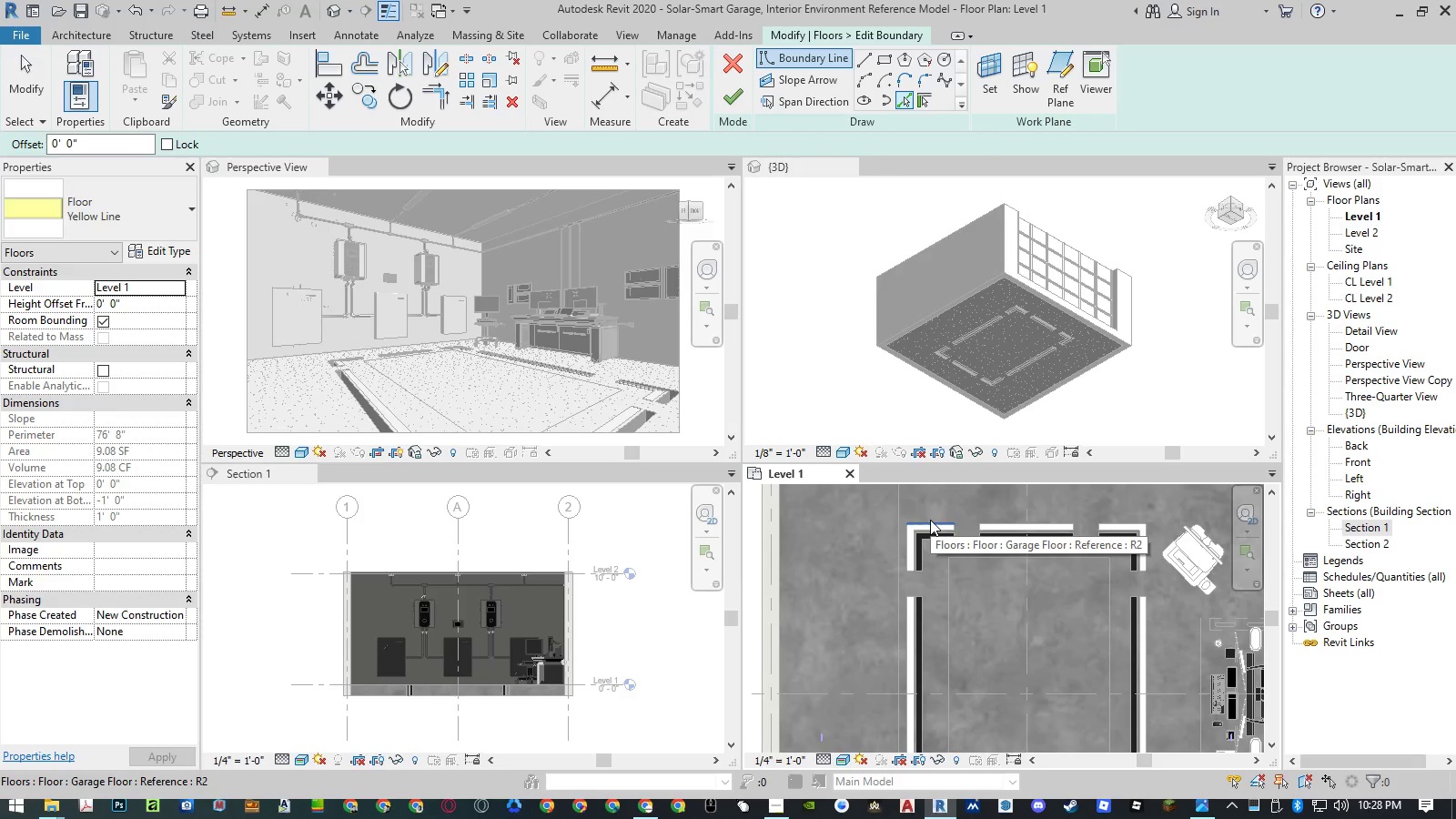 
hold_key(key=Tab, duration=1.52)
 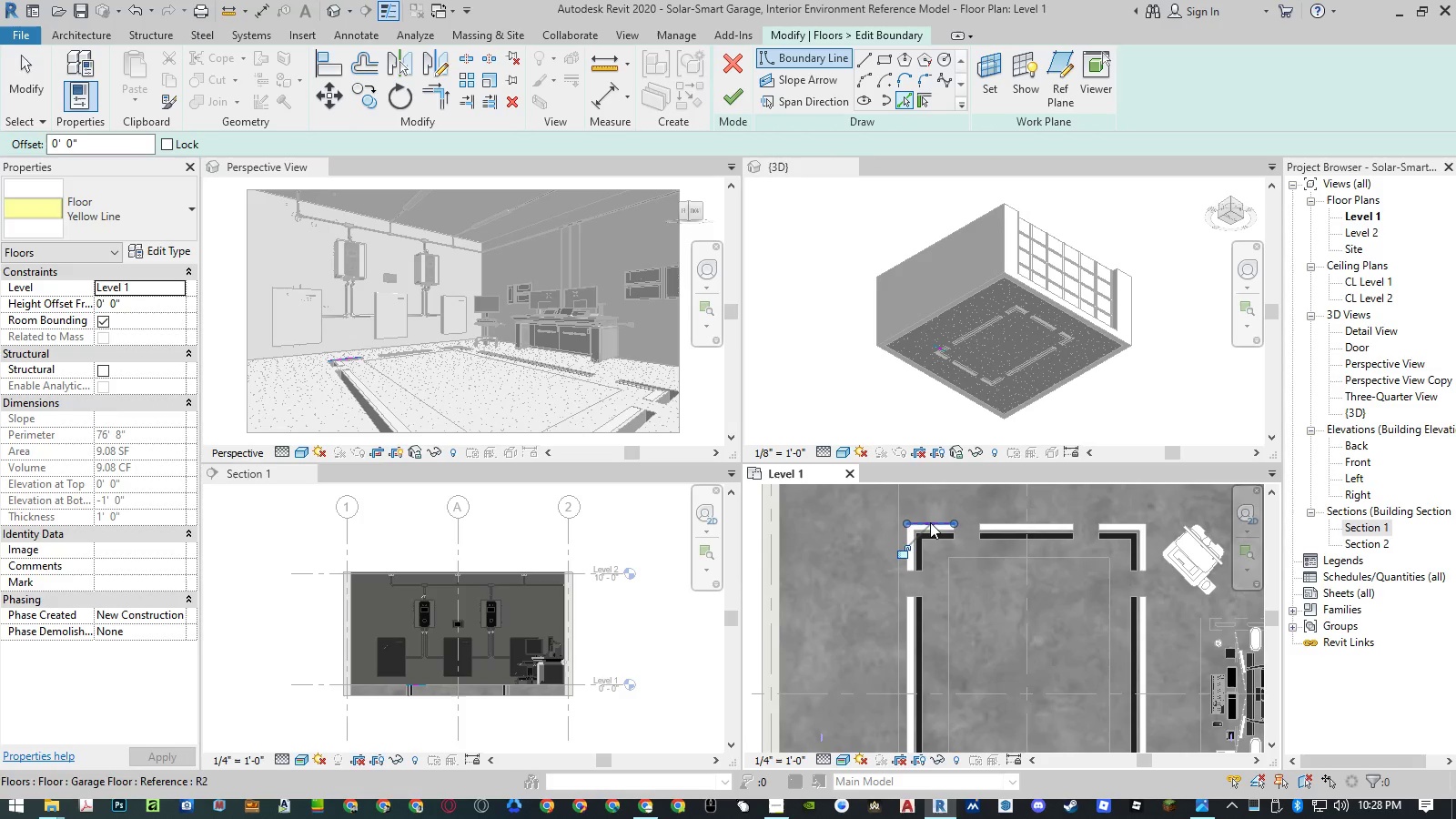 
hold_key(key=Tab, duration=0.92)
 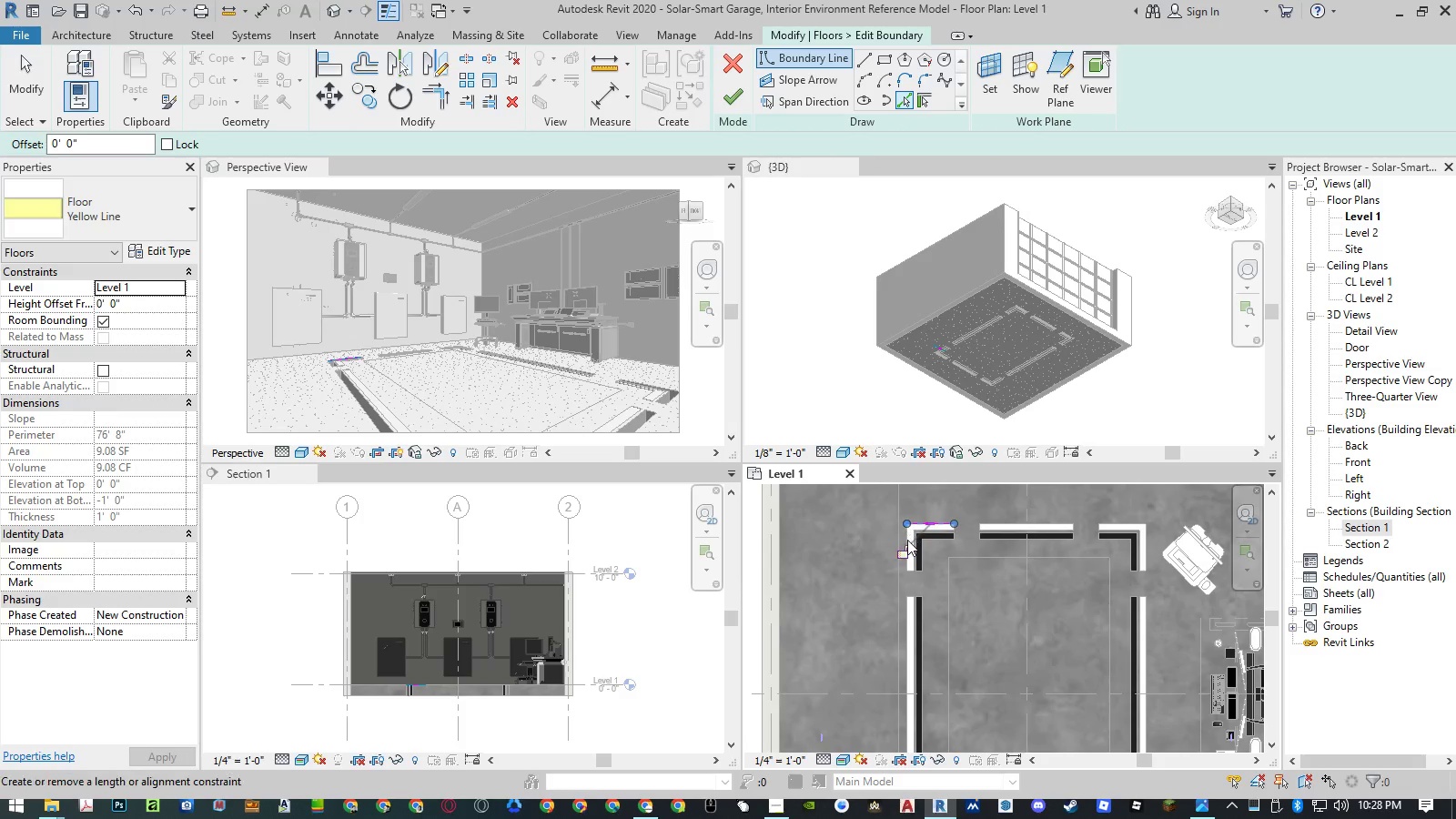 
left_click([930, 522])
 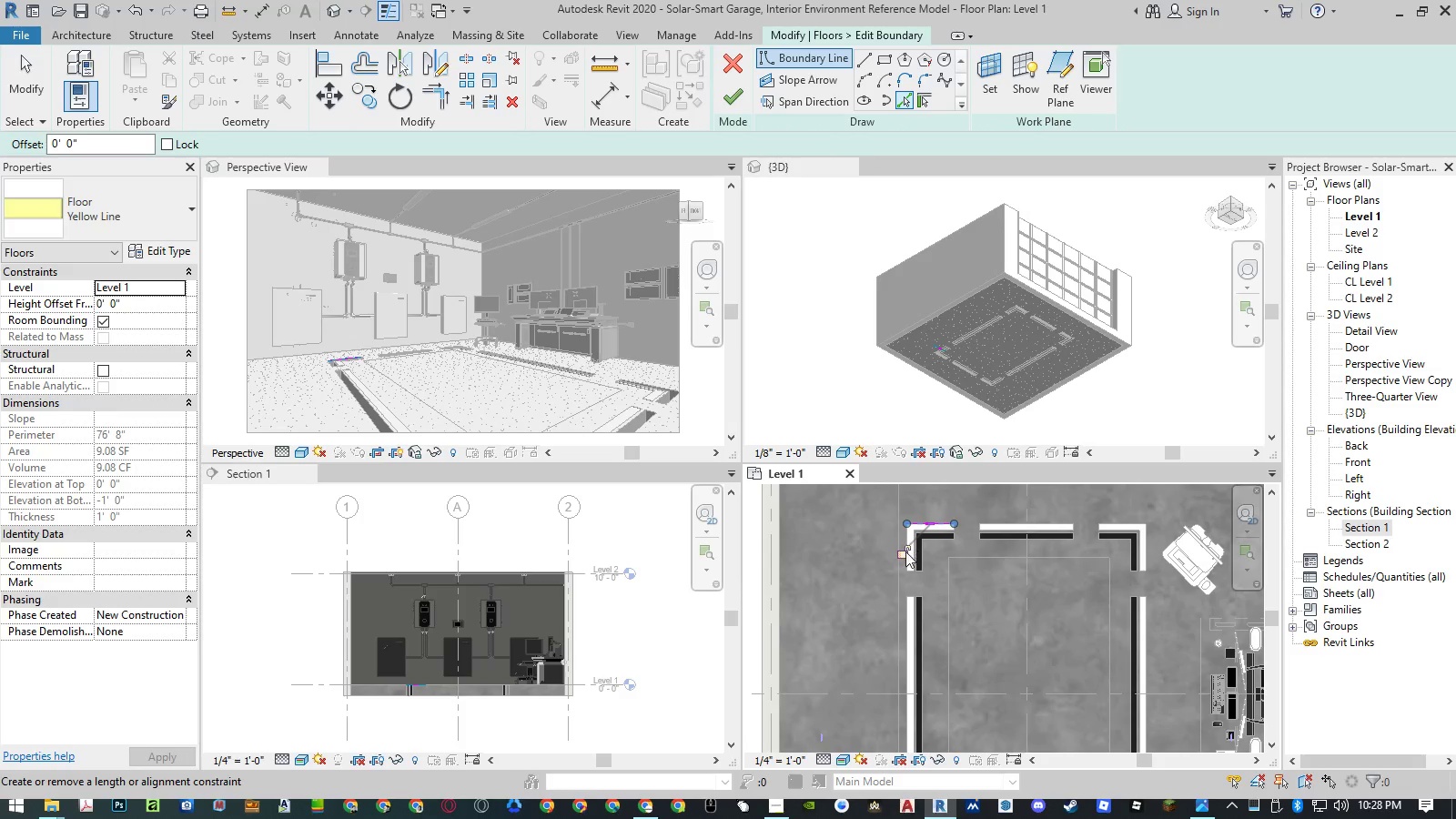 
scroll: coordinate [907, 547], scroll_direction: up, amount: 6.0
 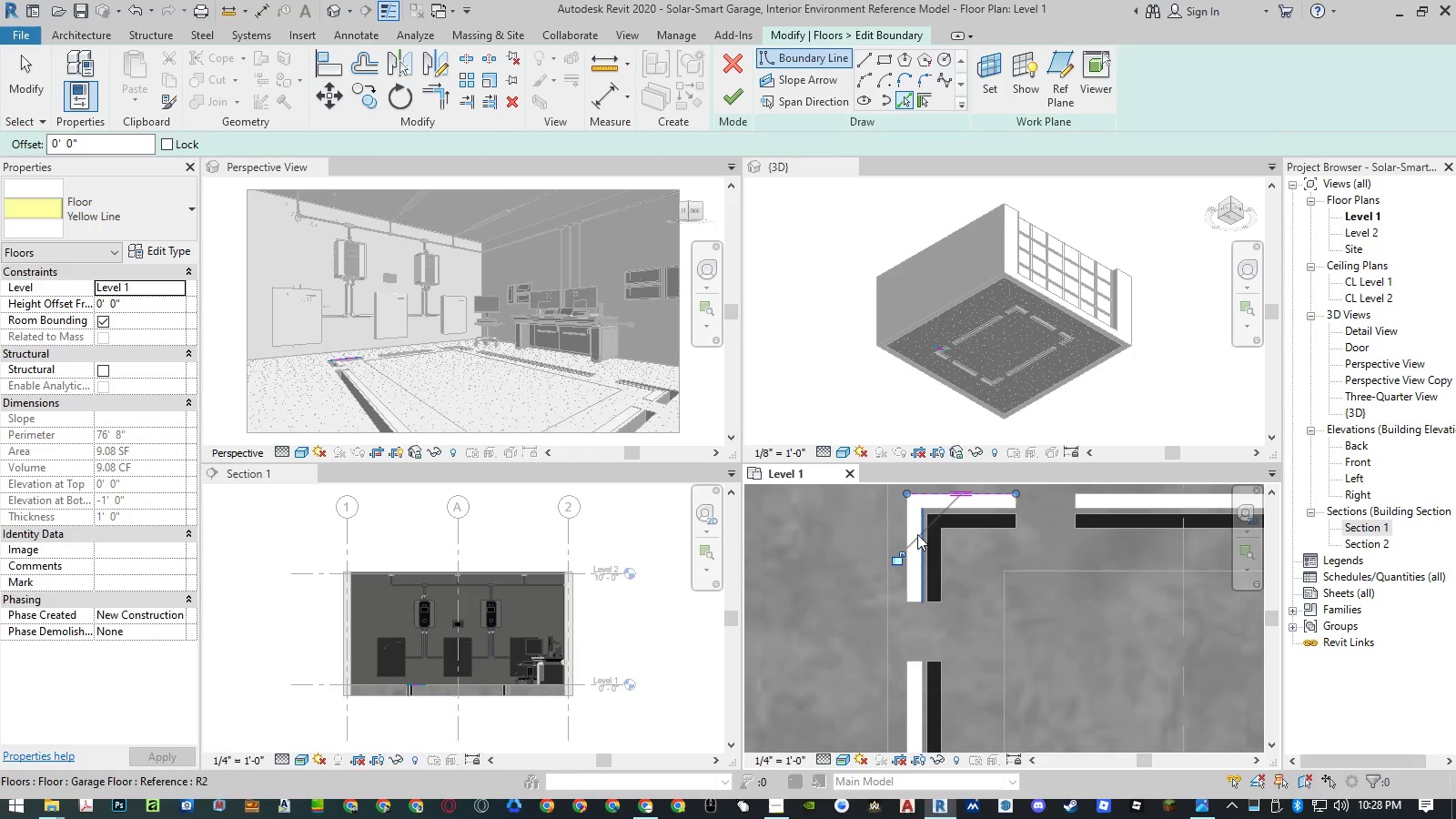 
key(Escape)
 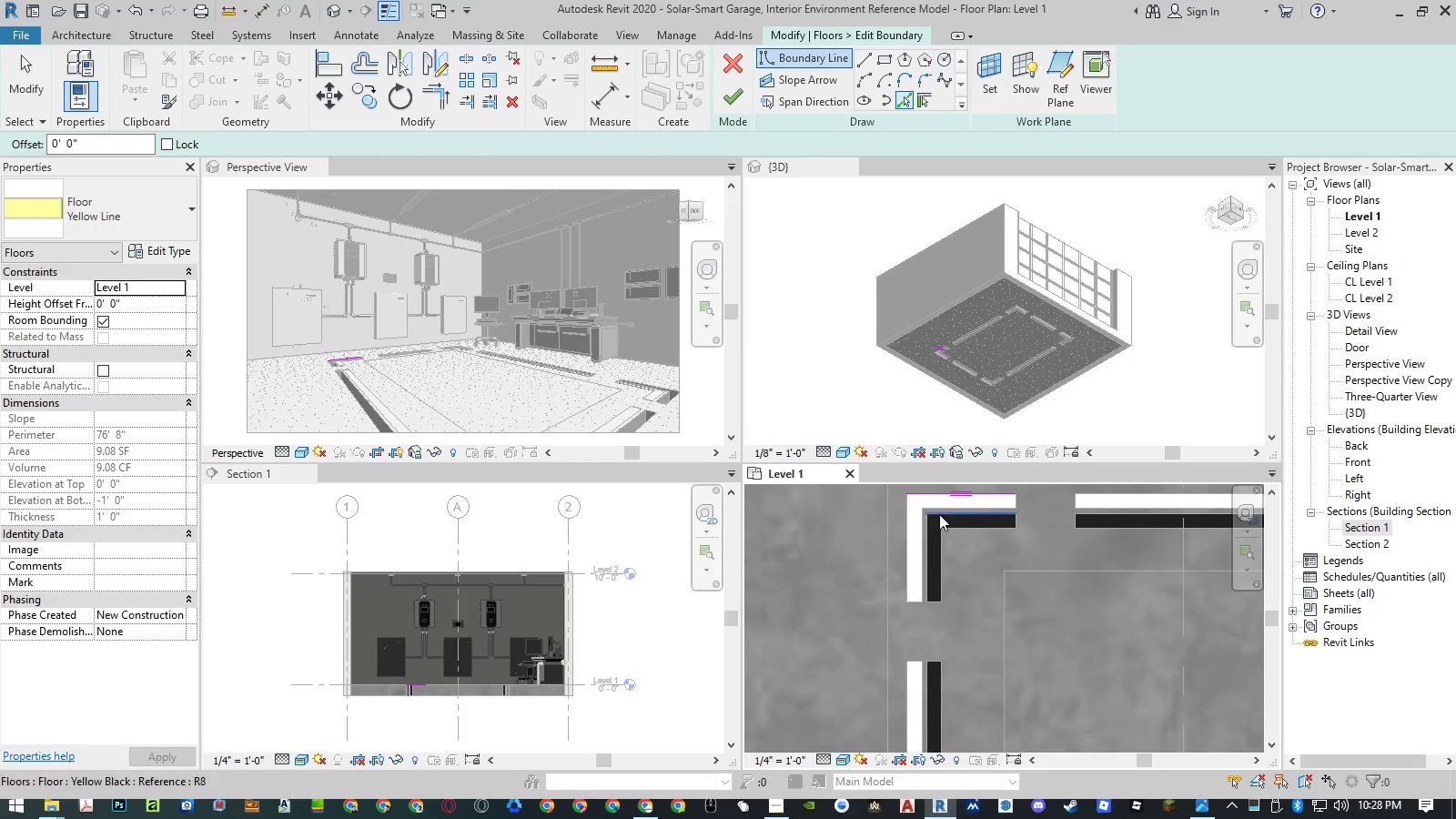 
key(Control+Z)
 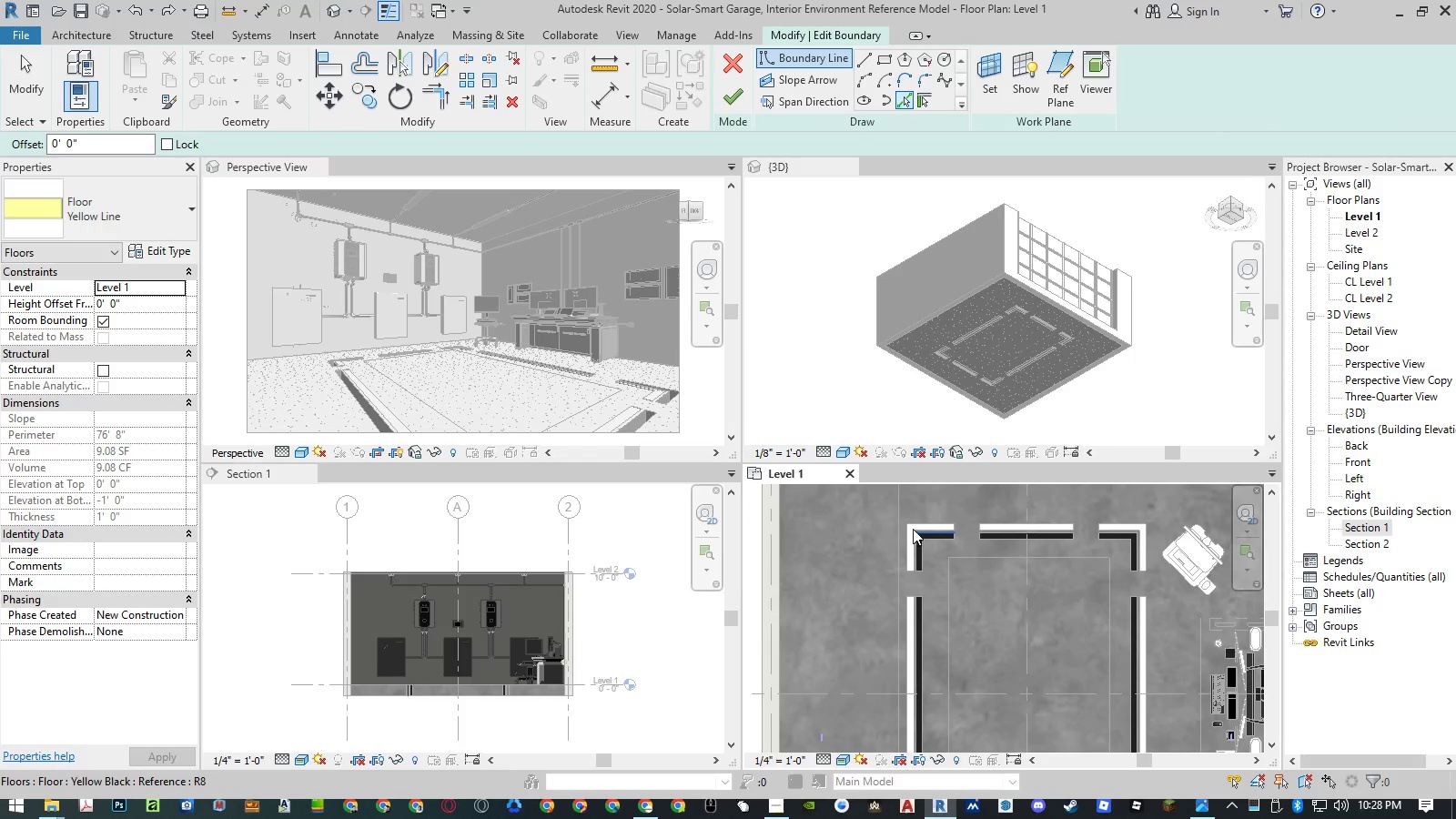 
key(Tab)
 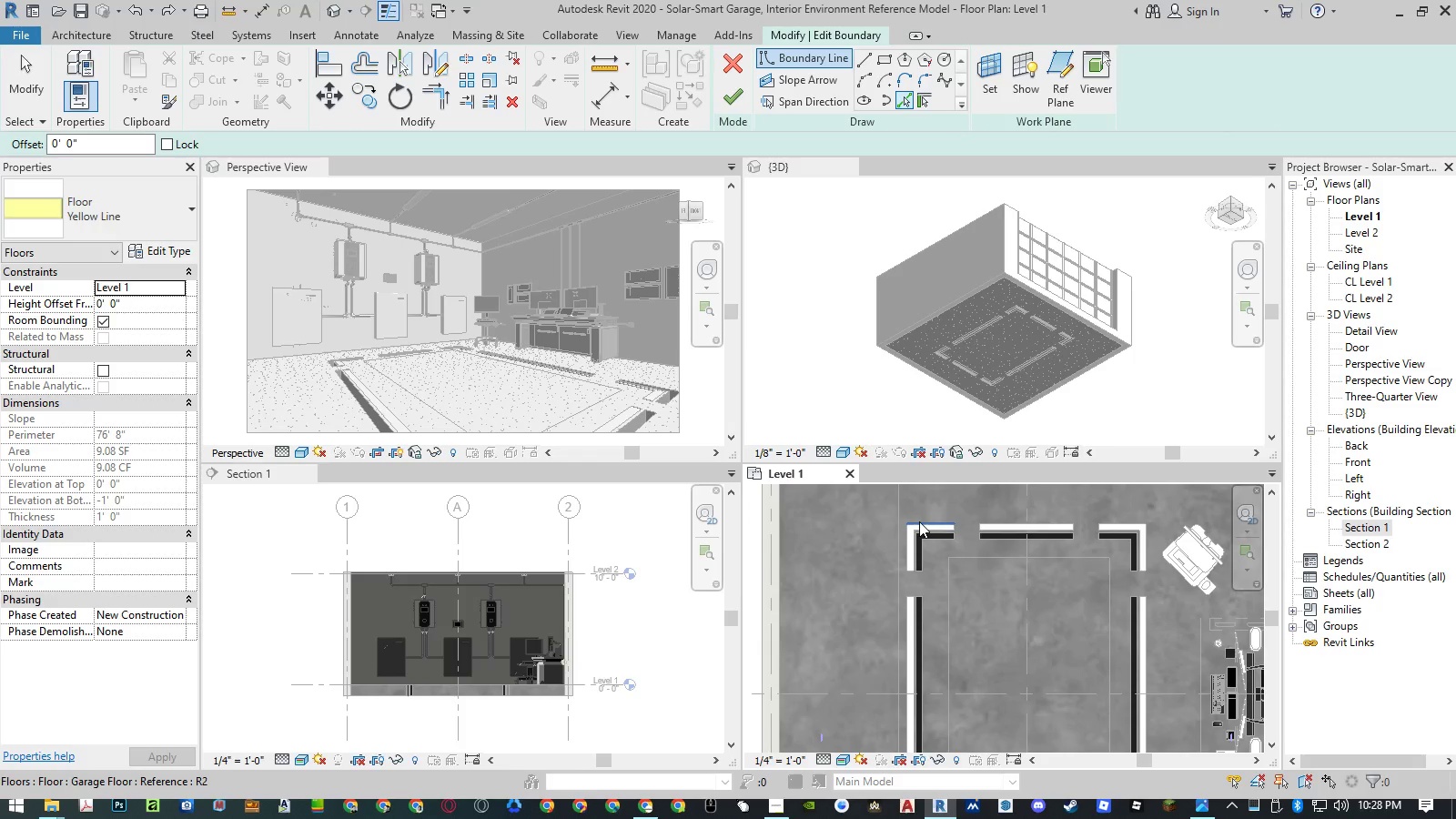 
key(Tab)
 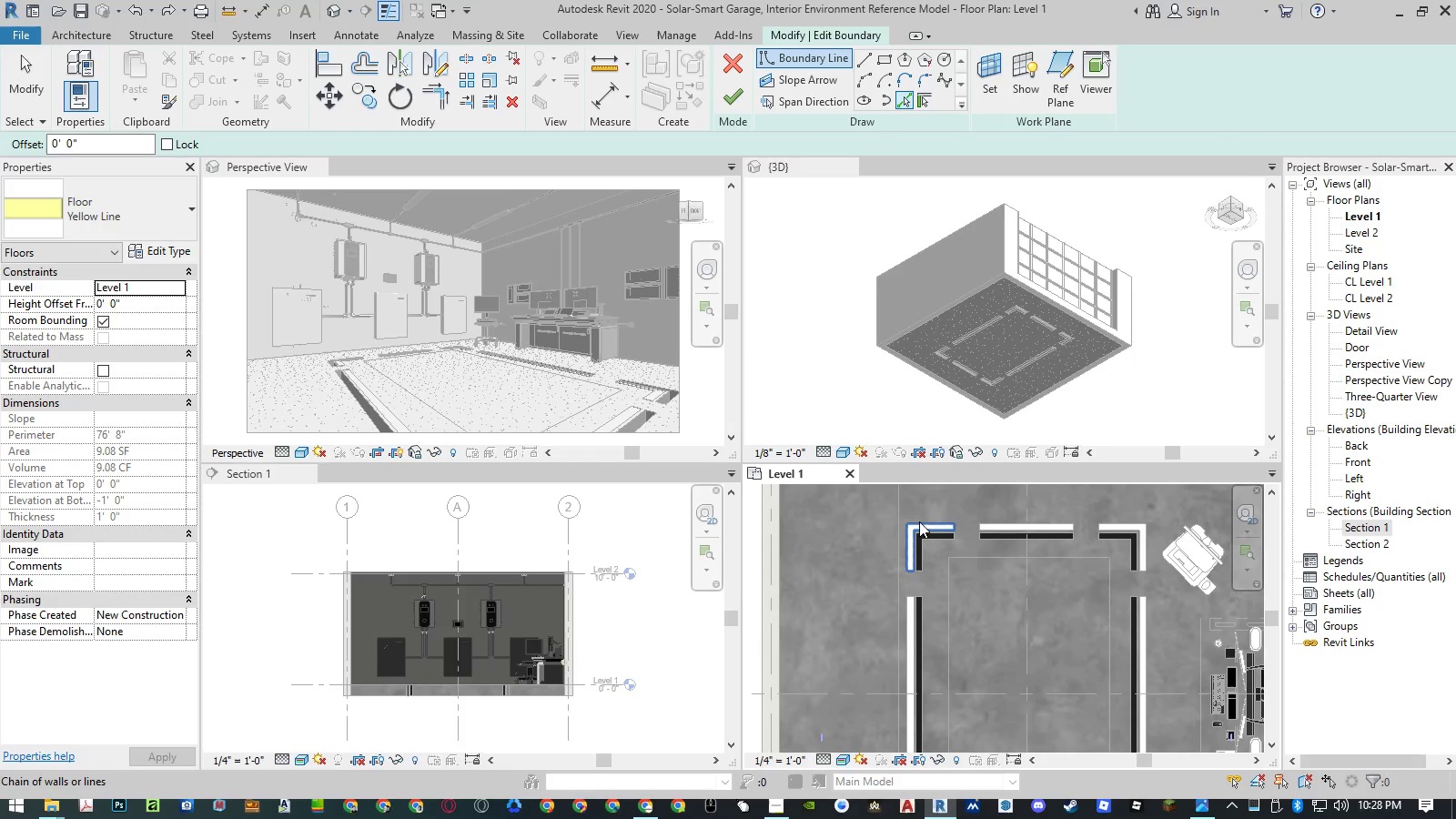 
left_click([919, 521])
 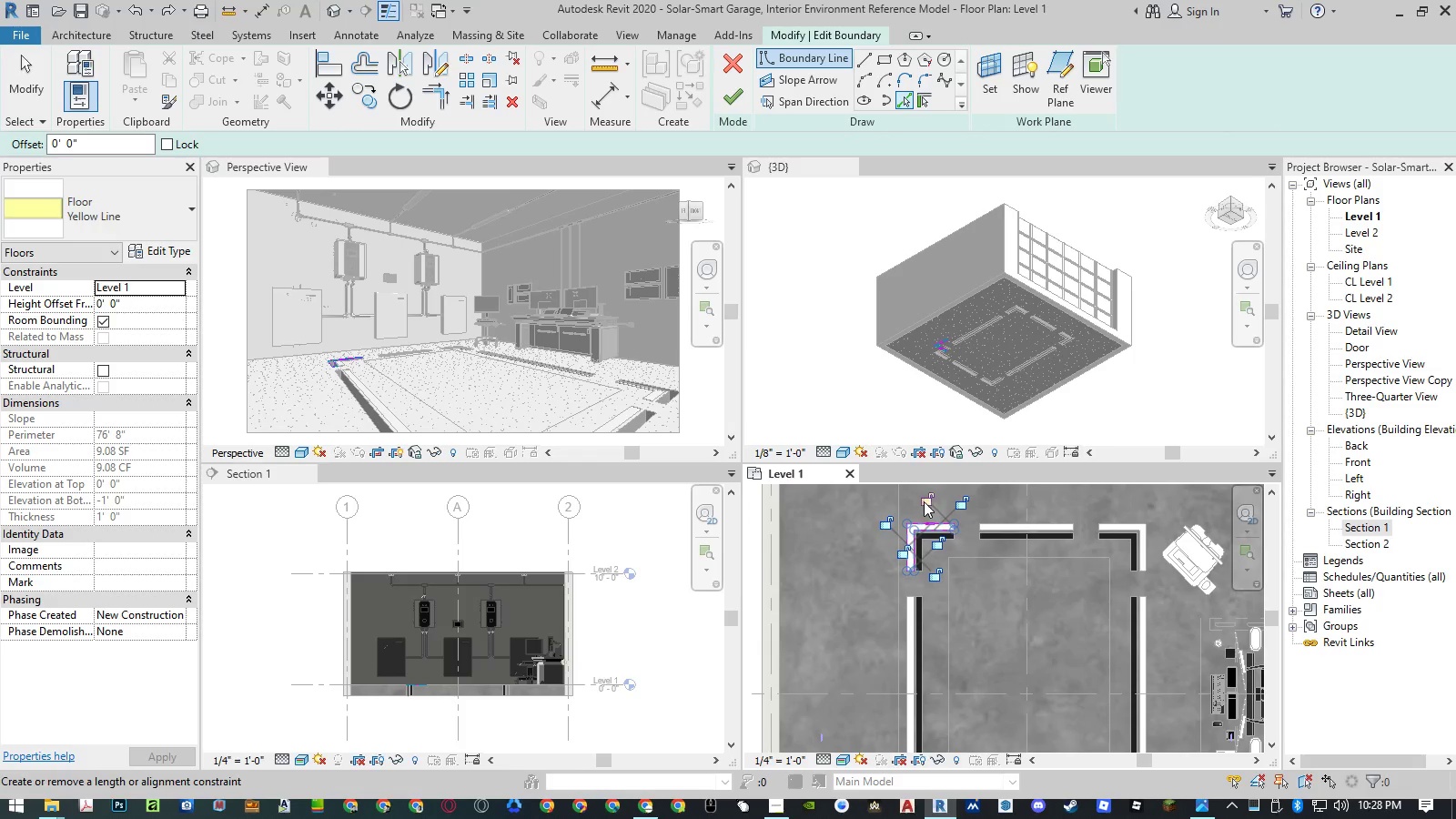 
double_click([961, 500])
 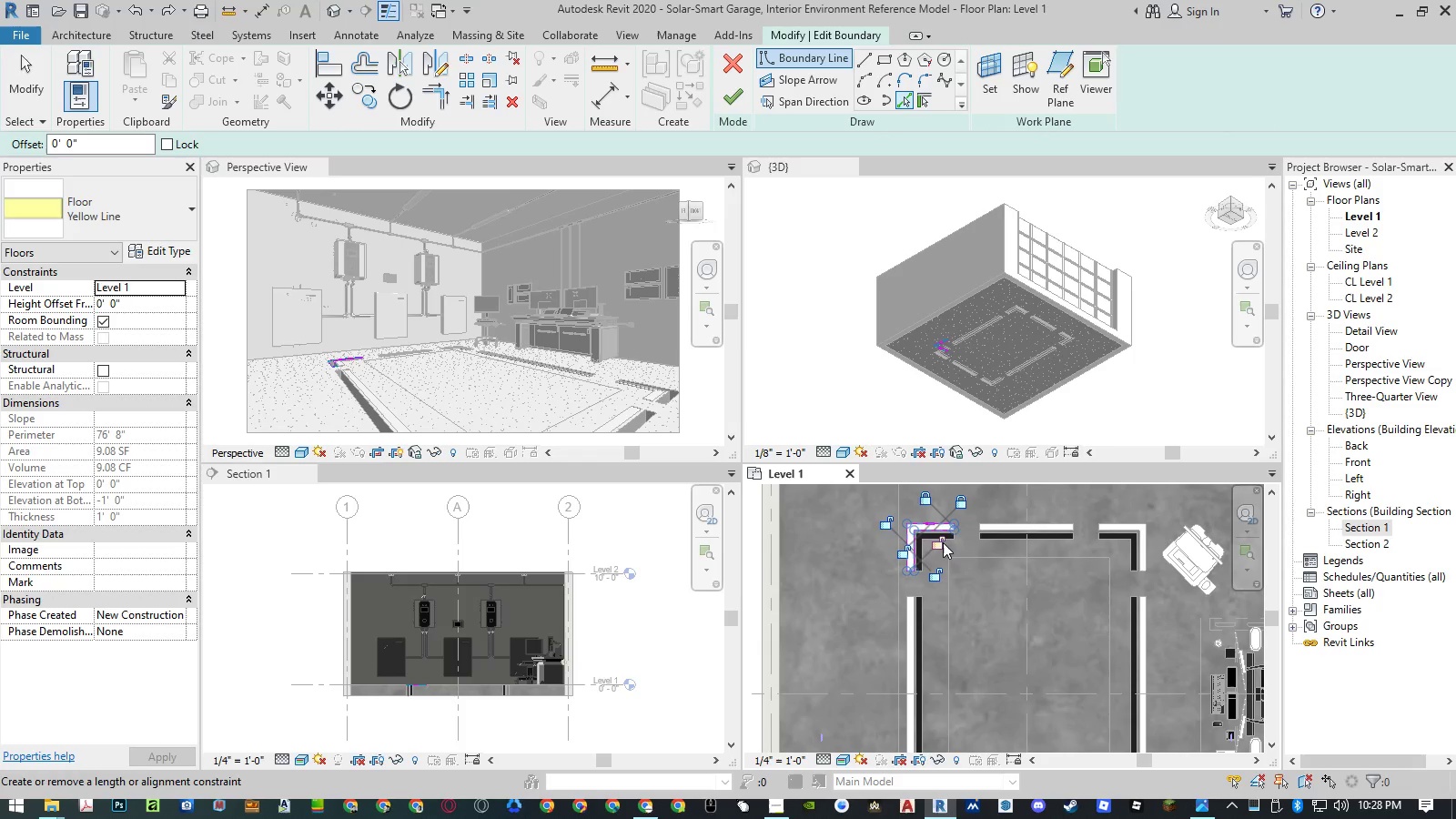 
left_click([941, 543])
 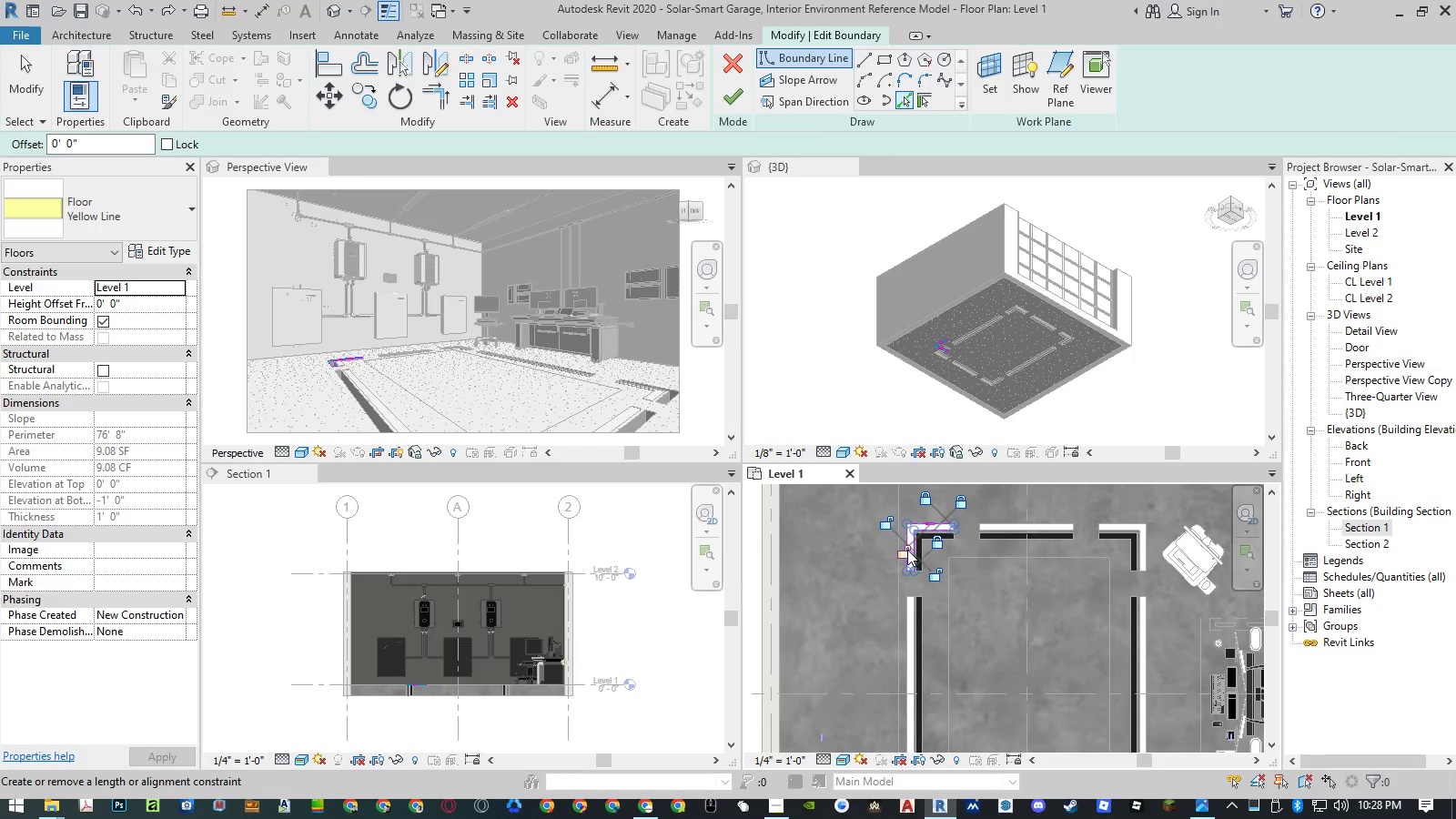 
left_click([907, 551])
 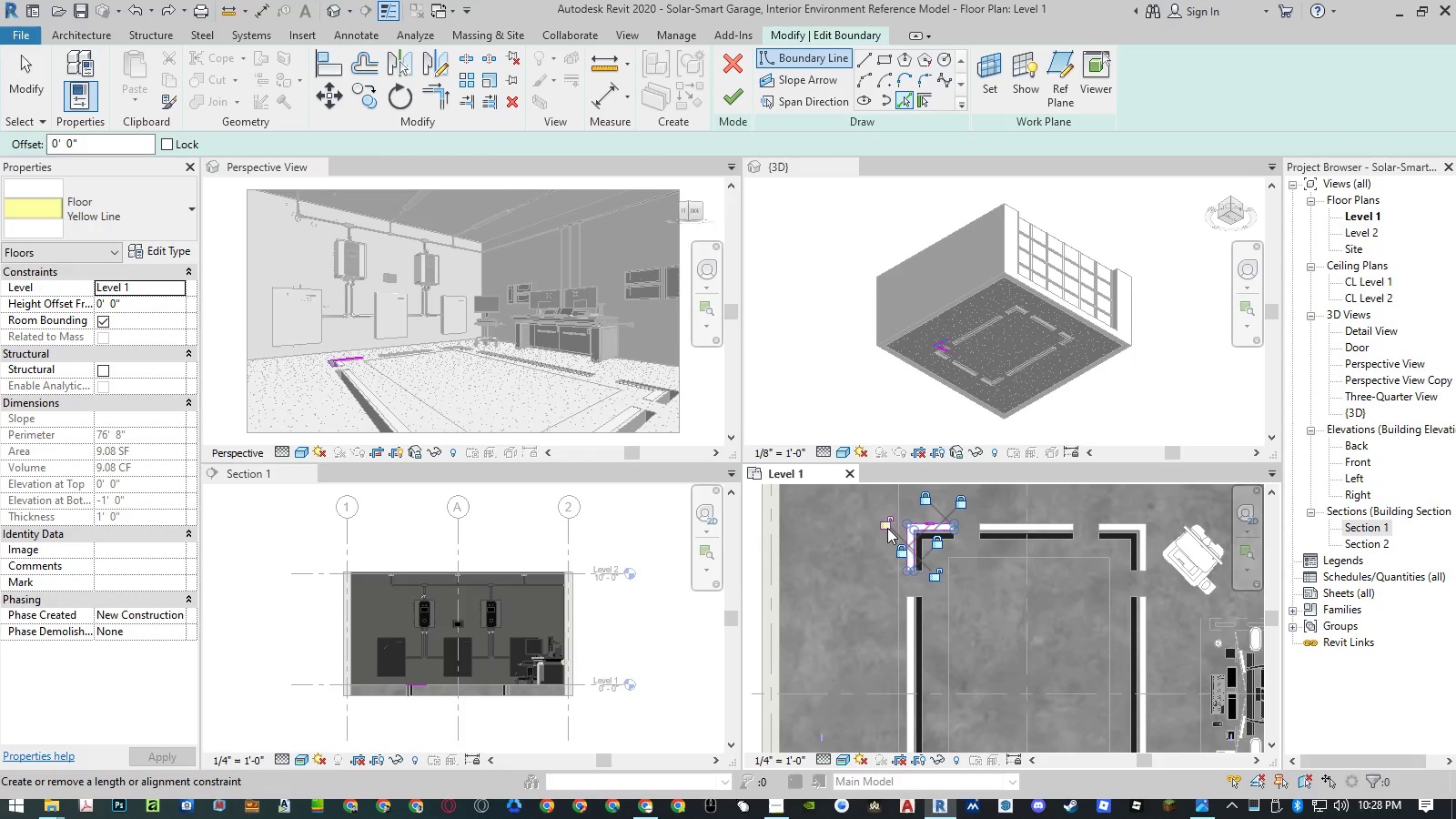 
left_click([882, 521])
 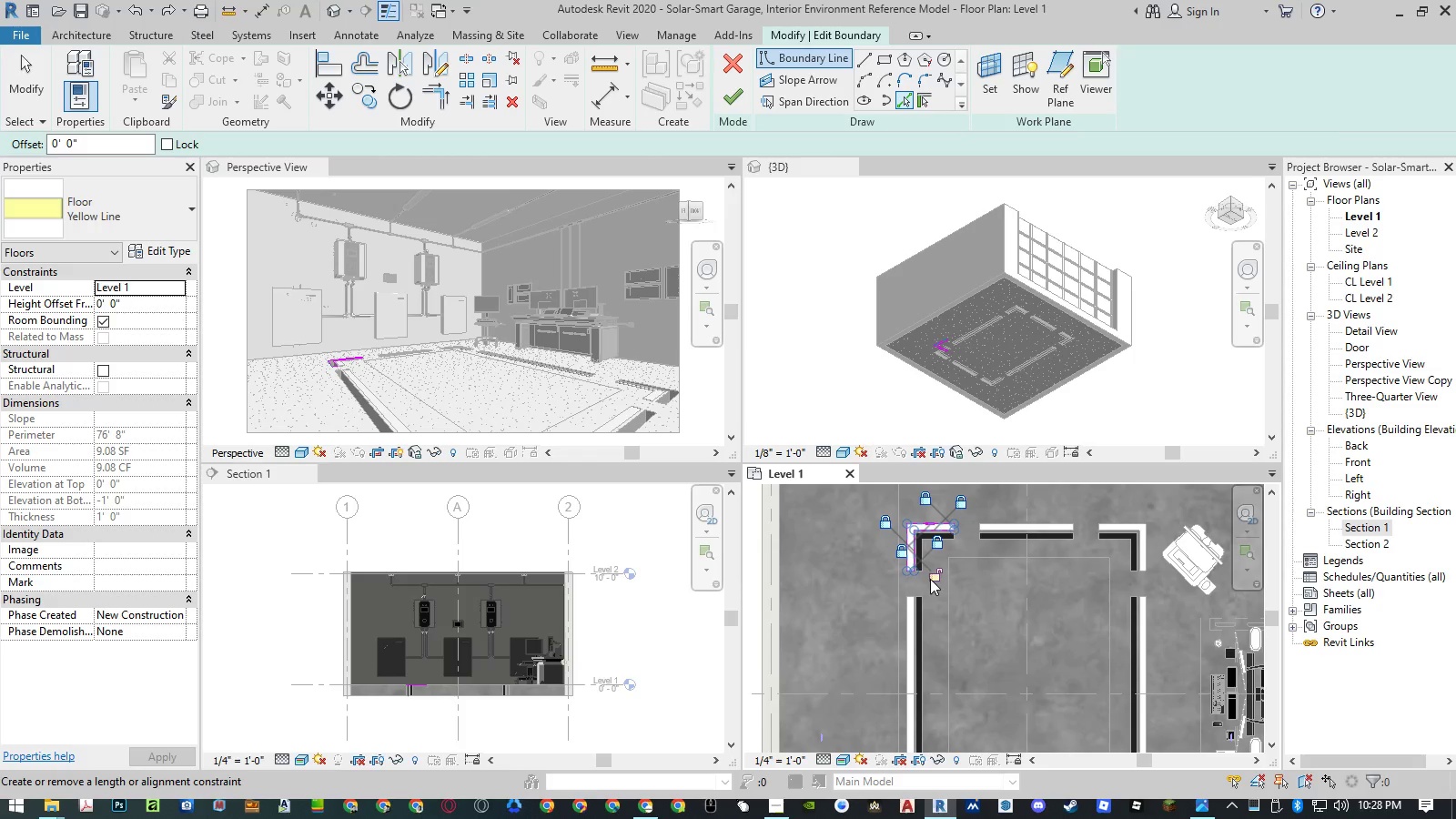 
left_click([933, 579])
 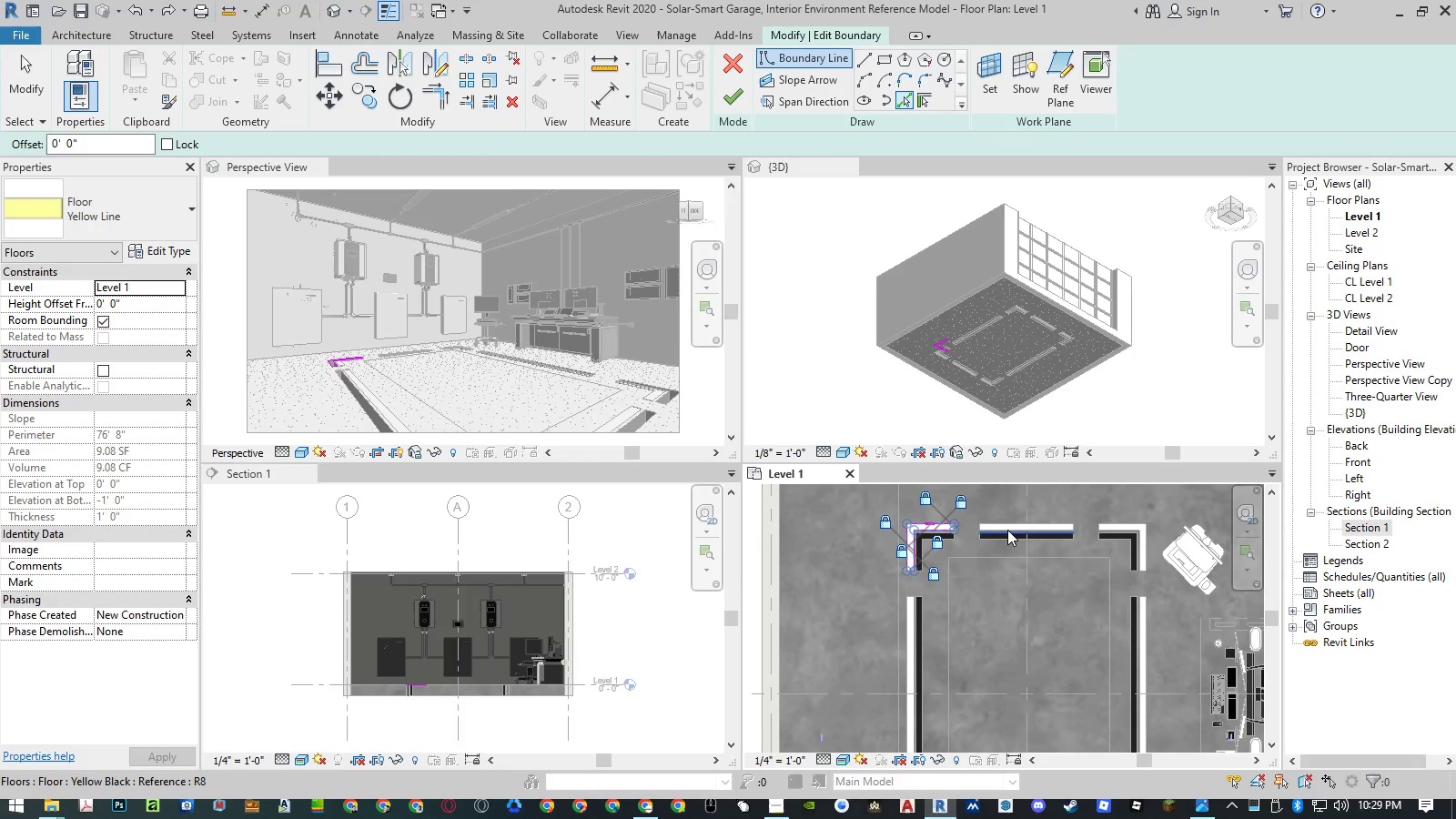 
key(Tab)
 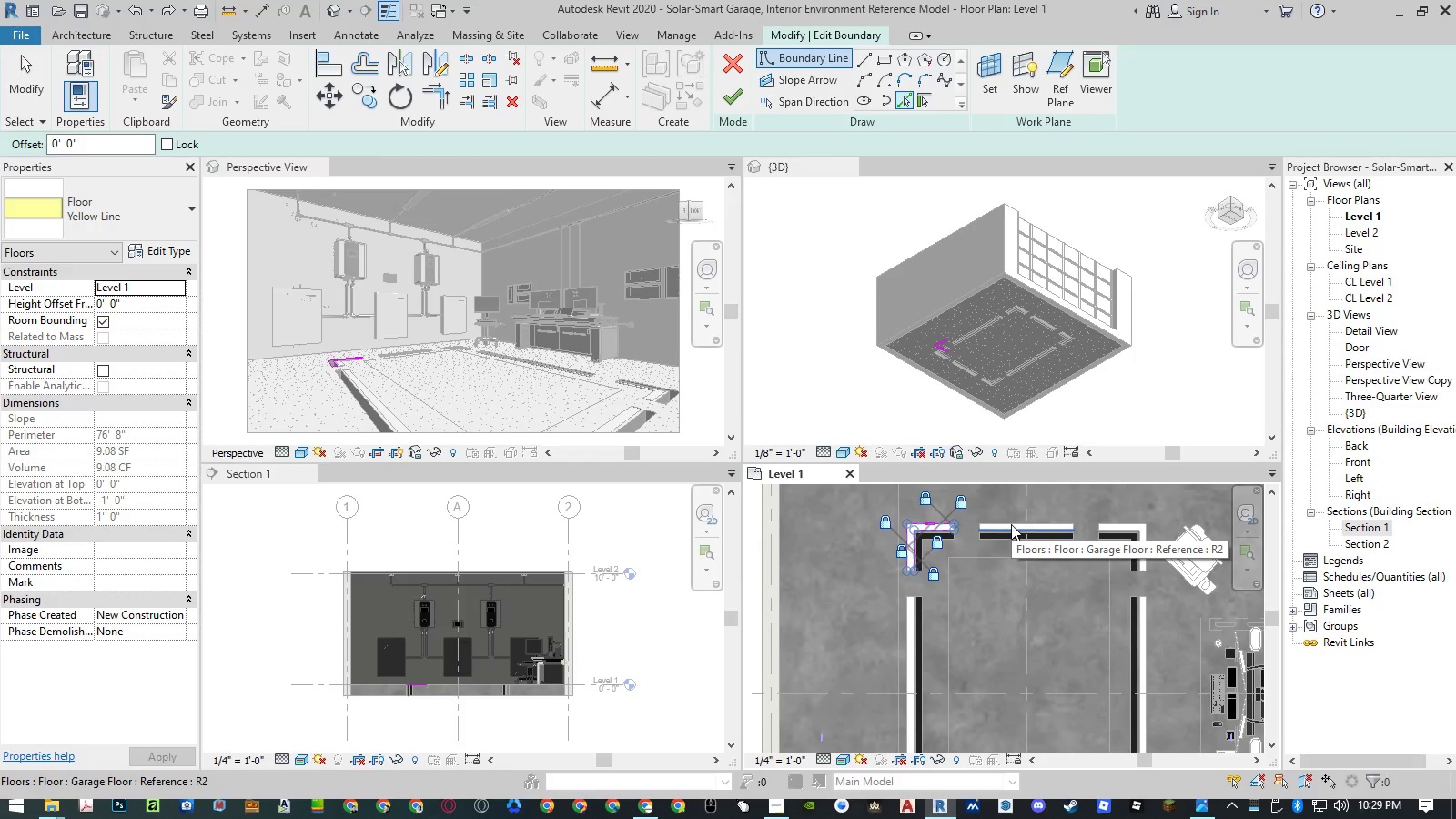 
key(Tab)
 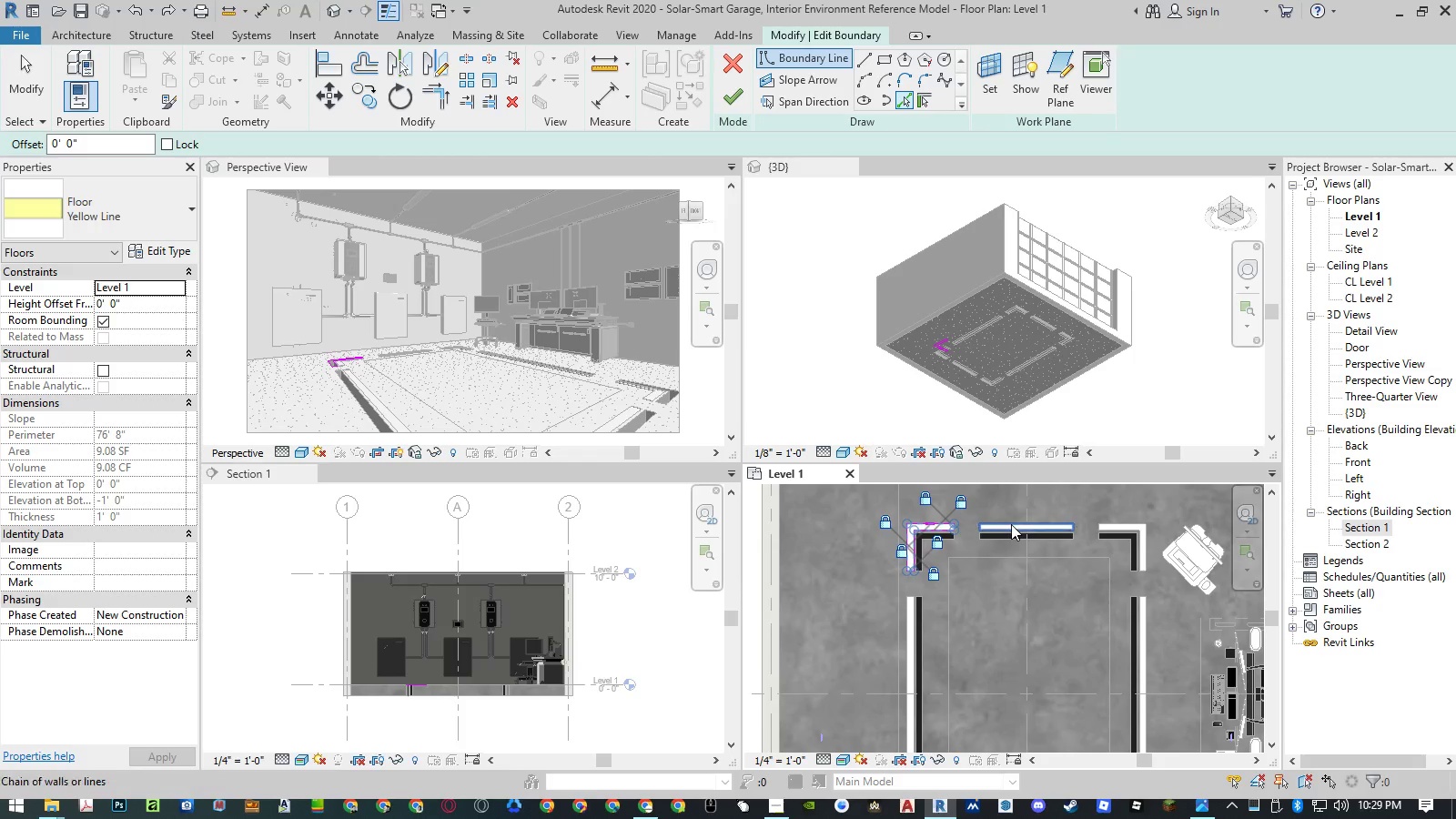 
key(Tab)
 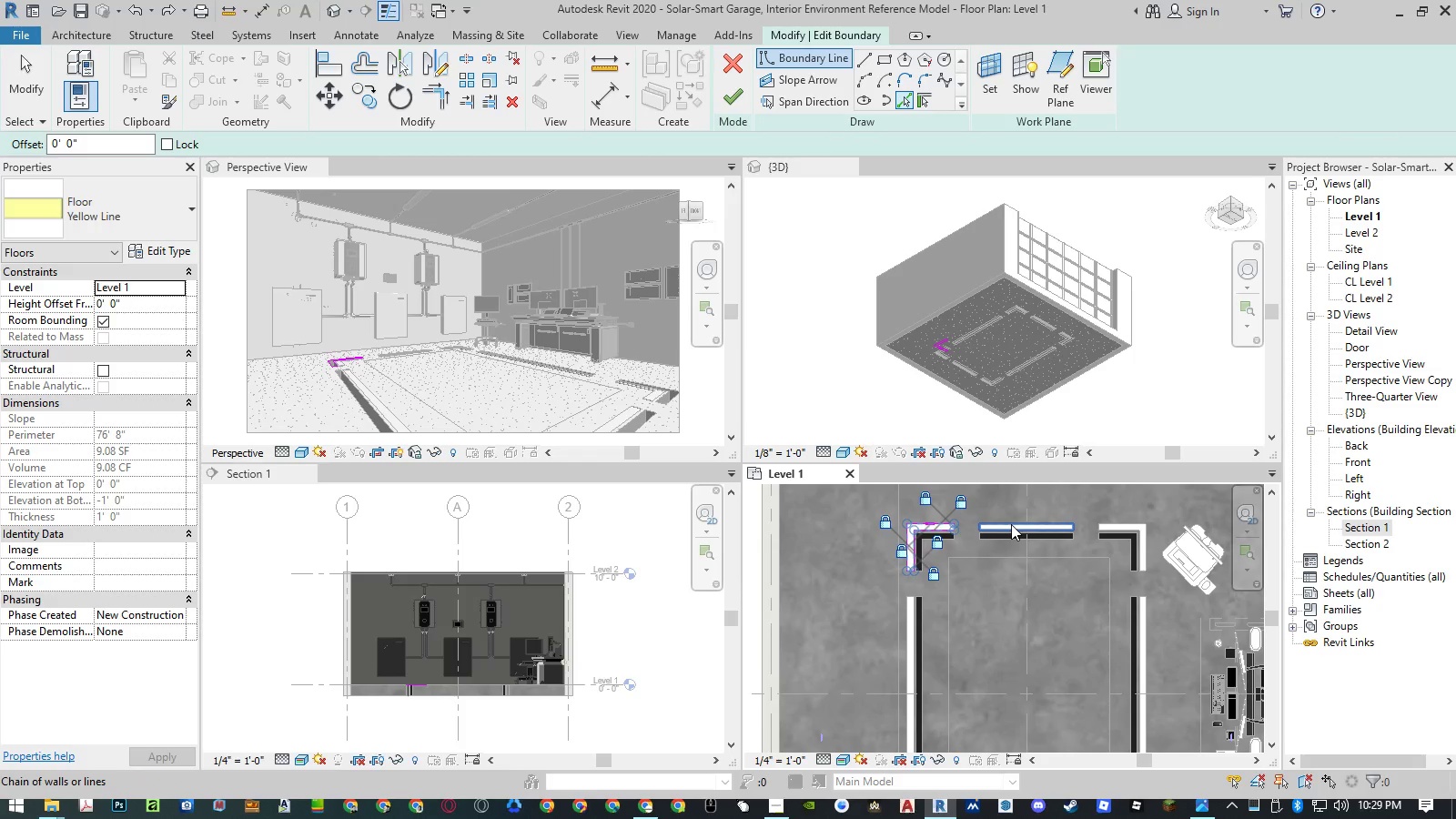 
left_click([1011, 524])
 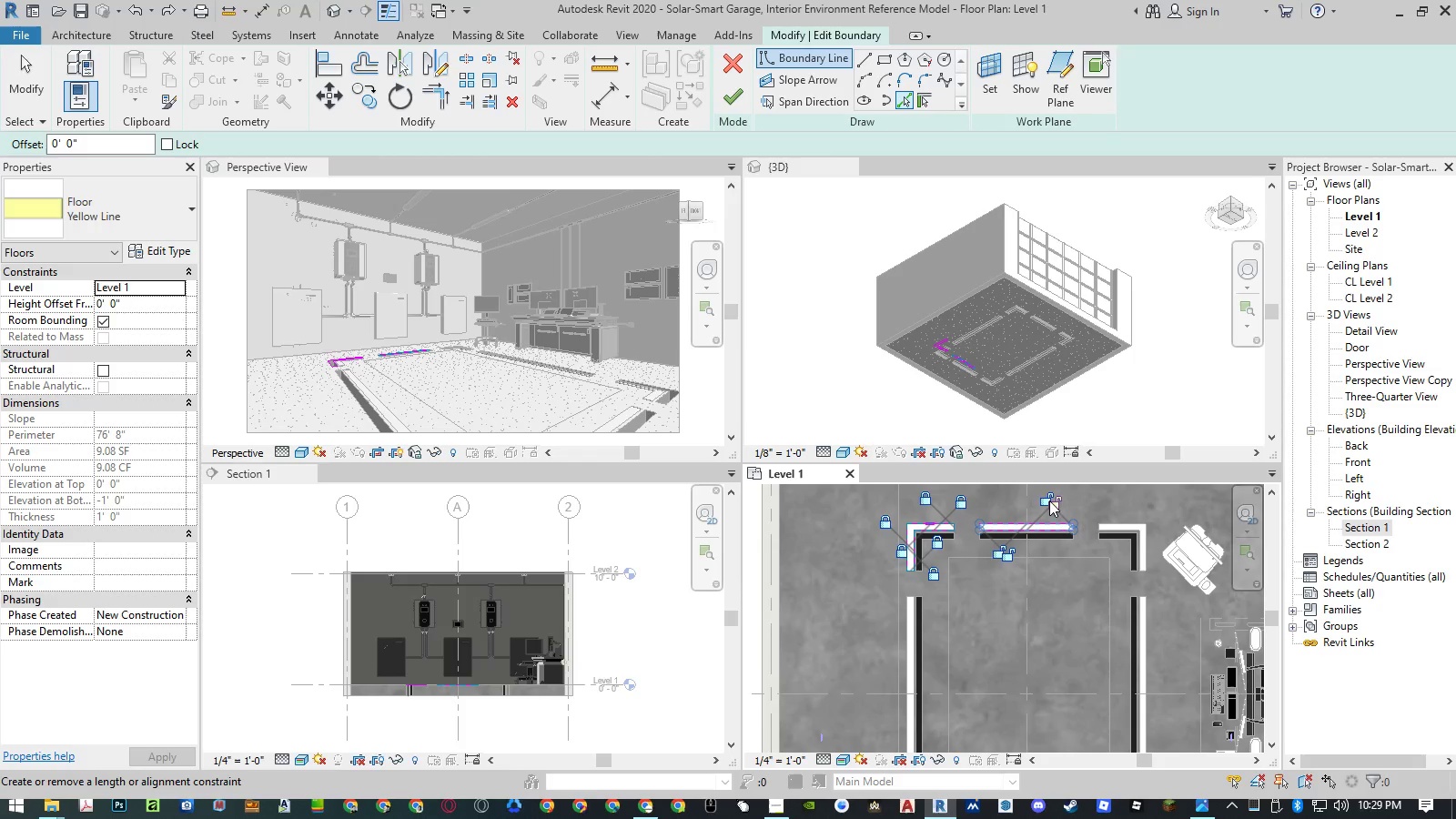 
left_click([1046, 500])
 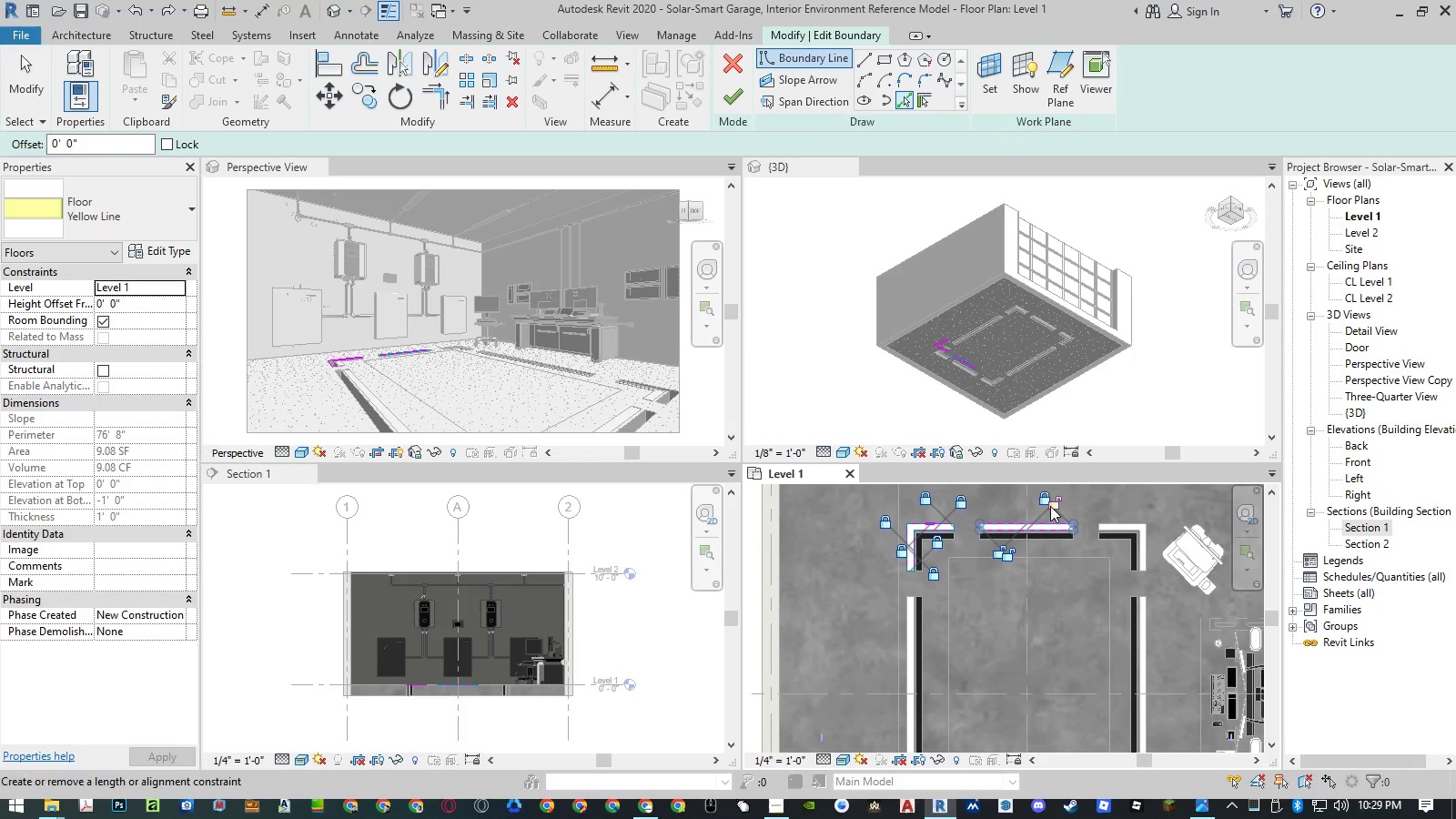 
left_click([1050, 506])
 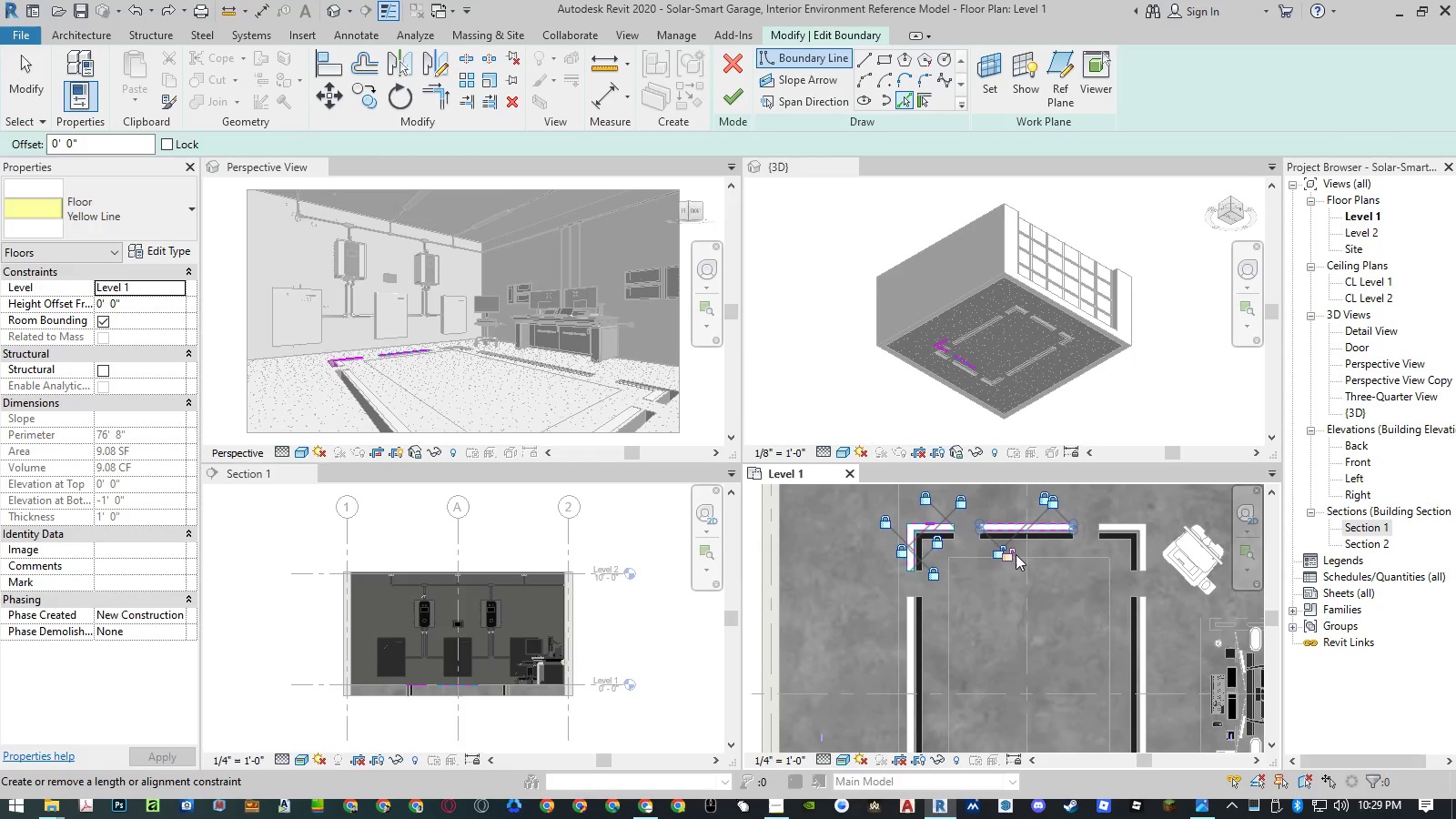 
left_click([1011, 556])
 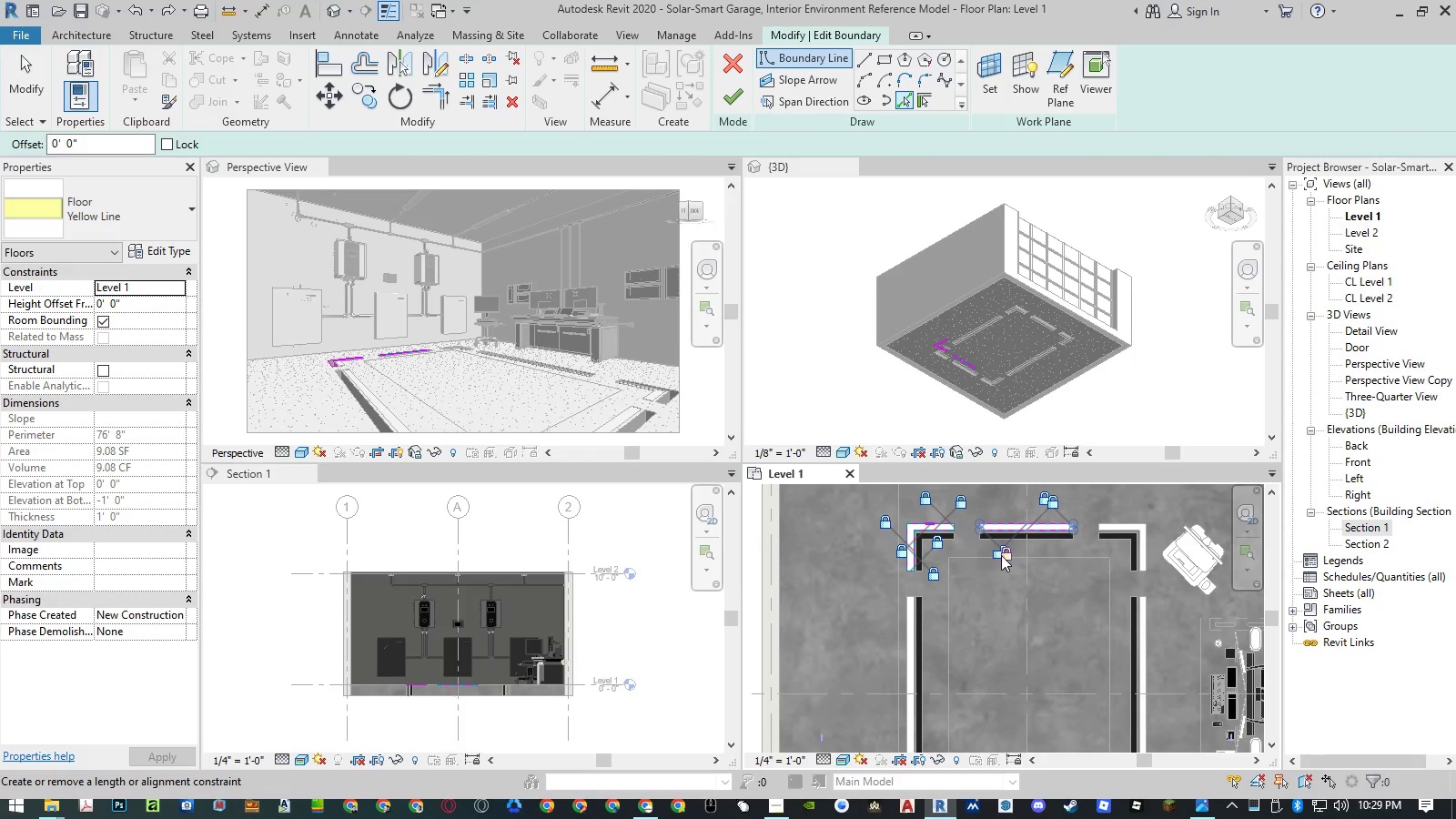 
left_click([997, 554])
 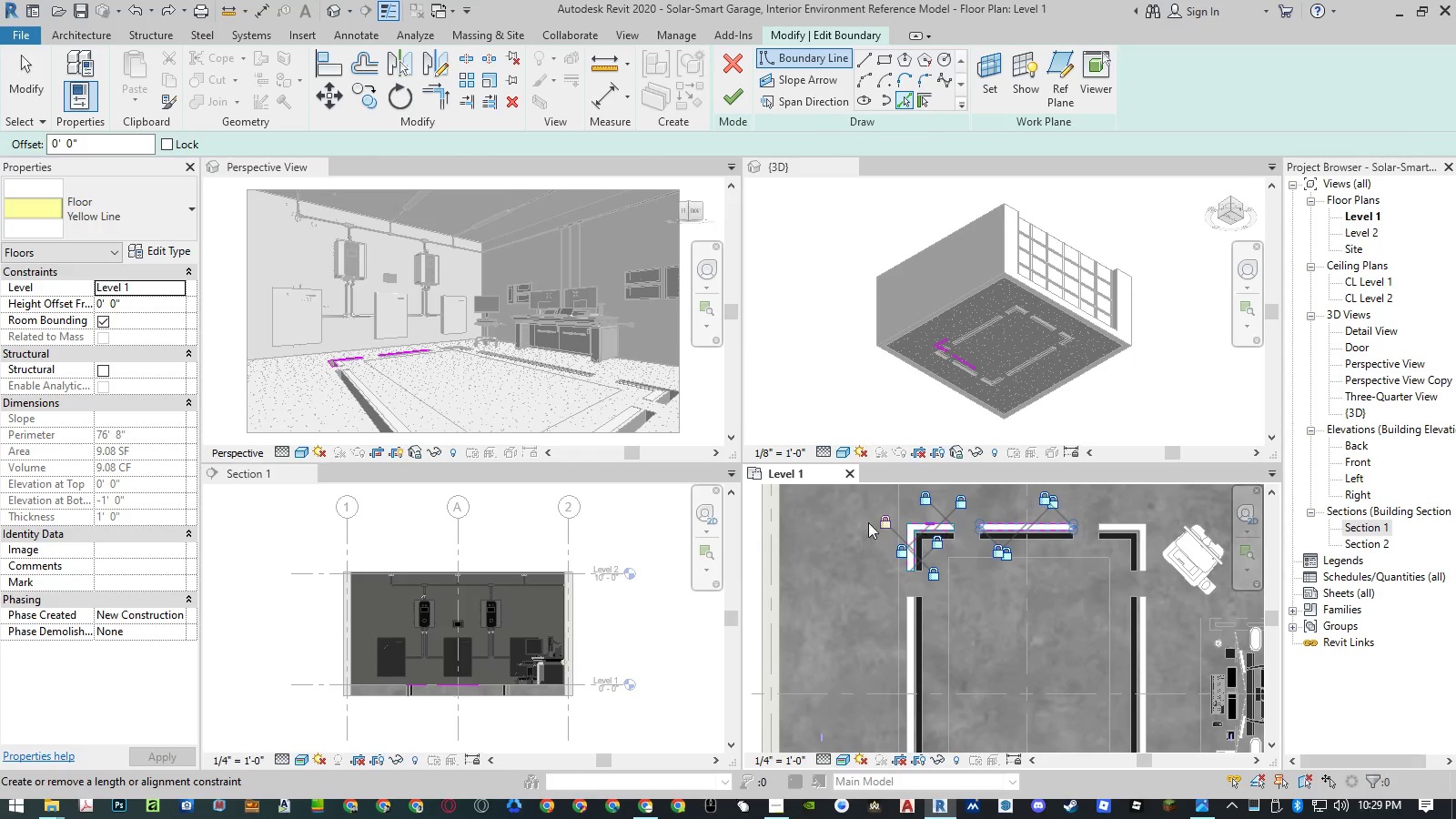 
scroll: coordinate [843, 525], scroll_direction: down, amount: 2.0
 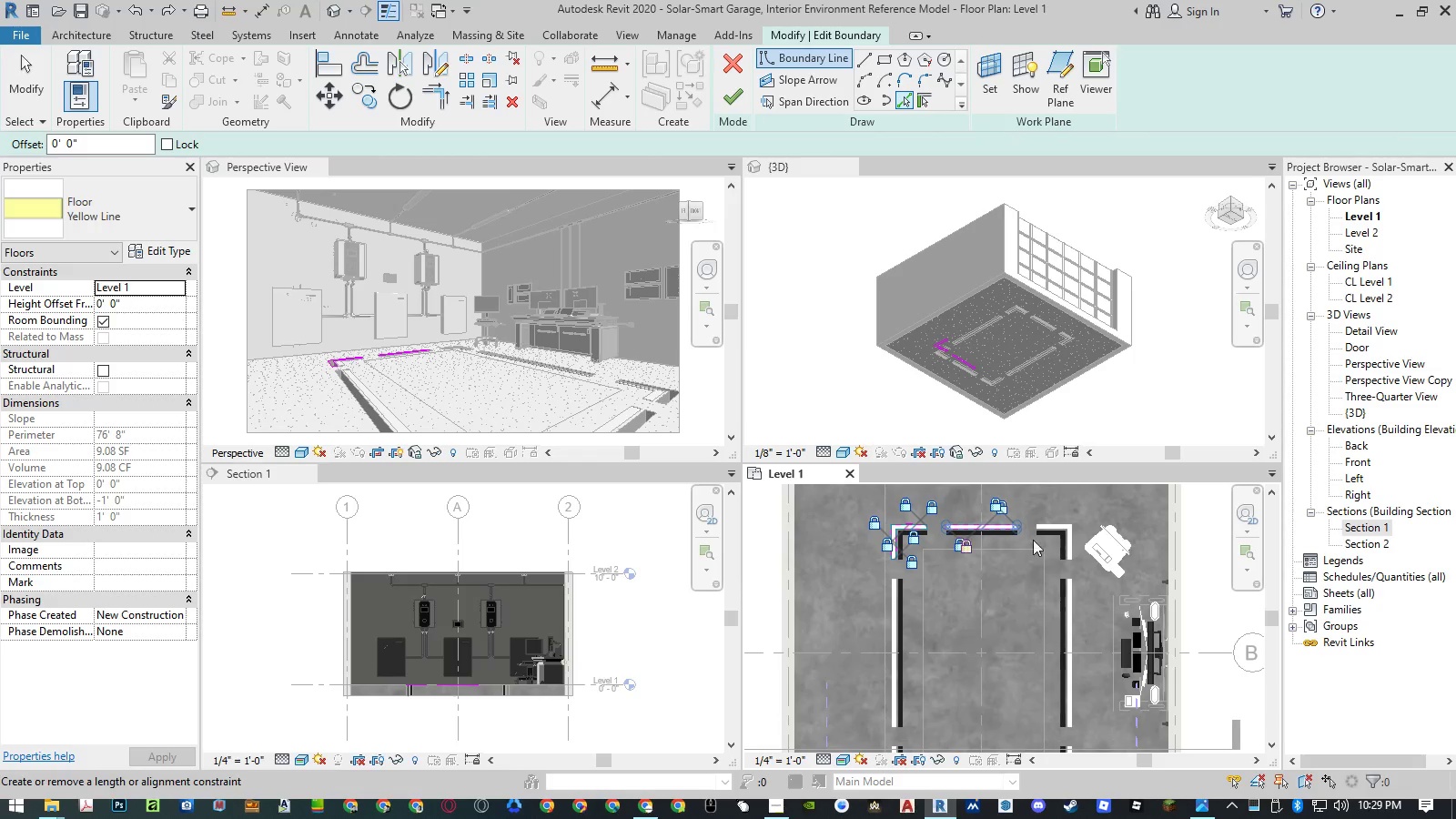 
scroll: coordinate [1047, 521], scroll_direction: up, amount: 2.0
 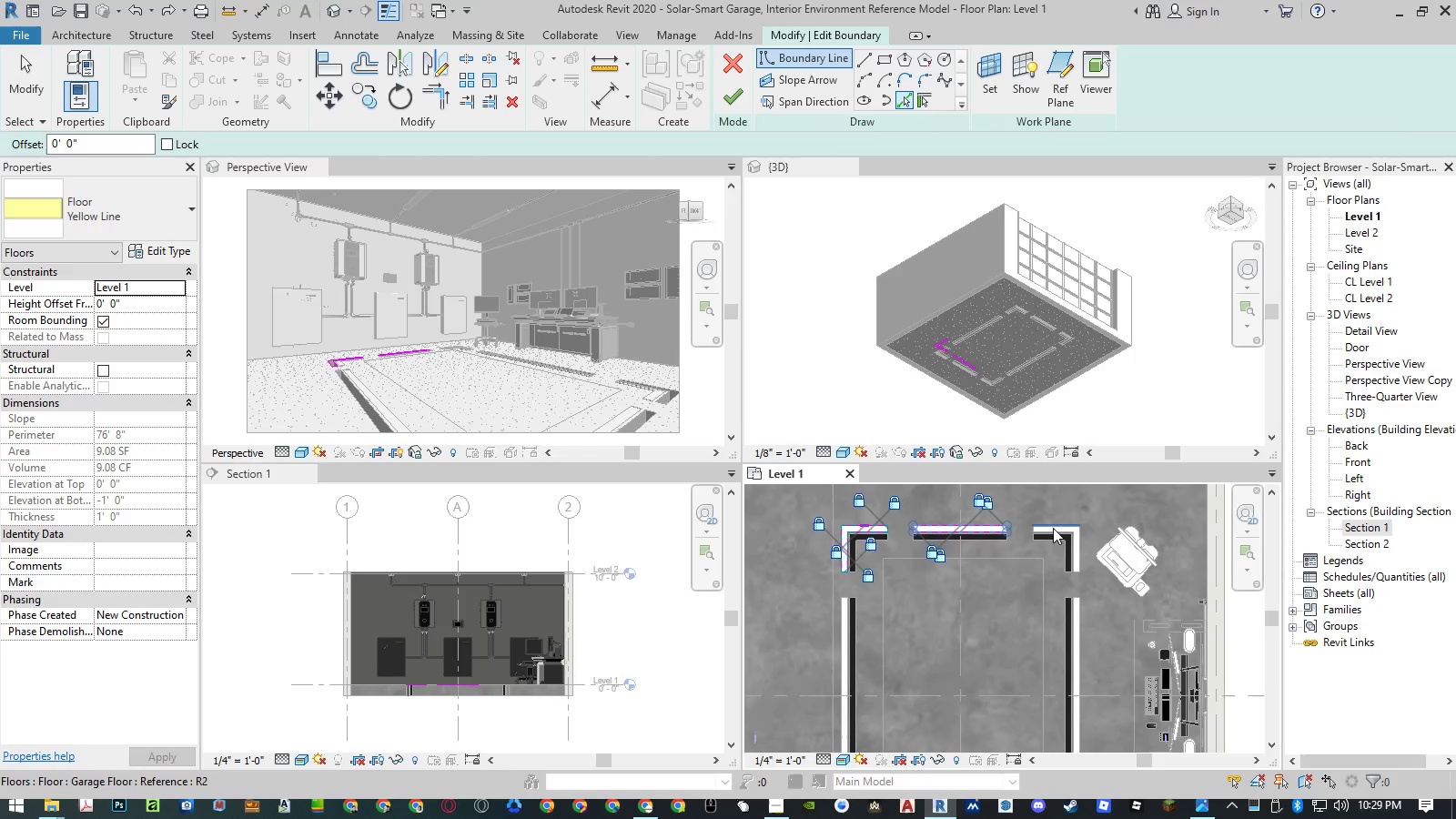 
key(Tab)
 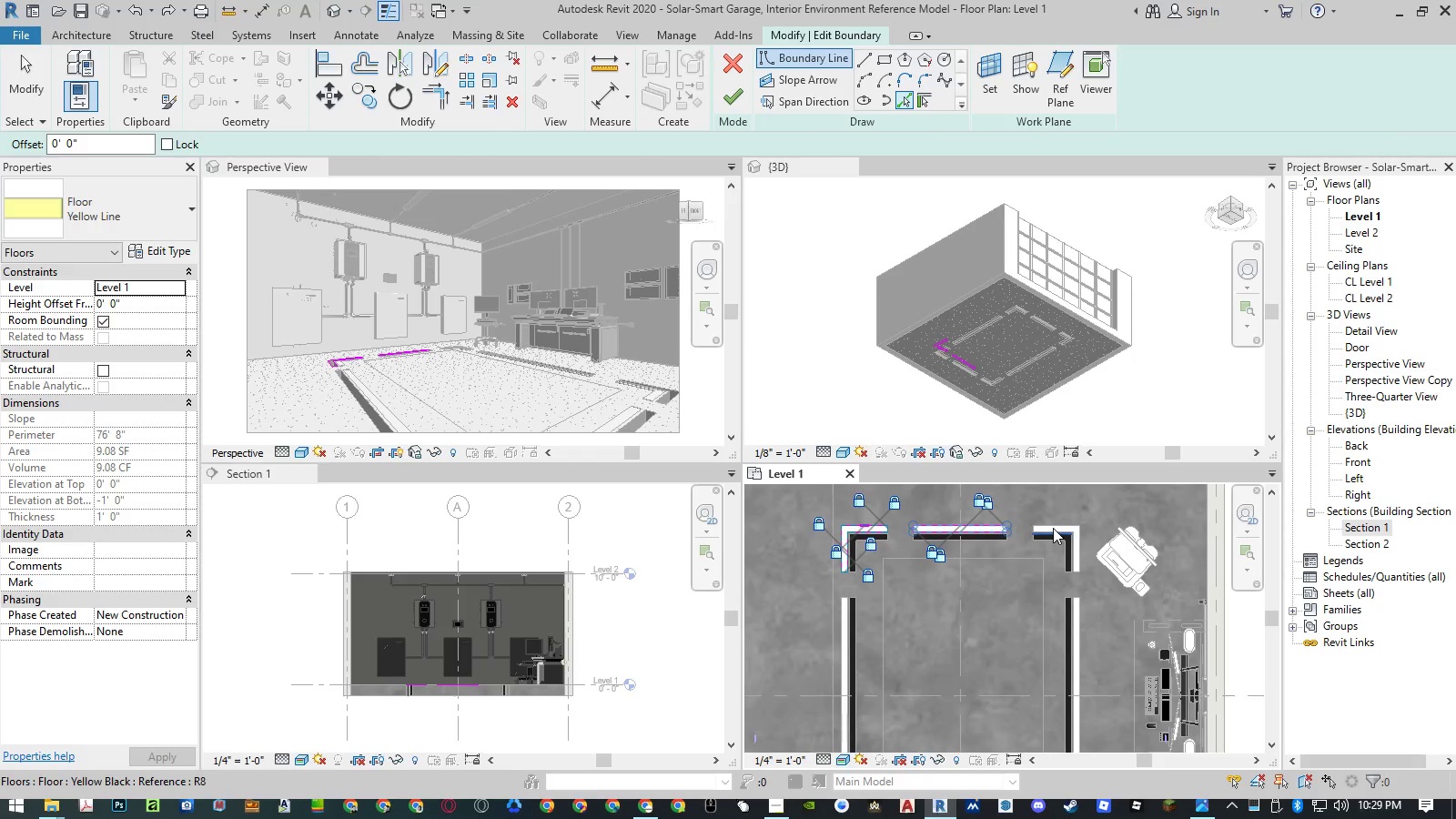 
key(Tab)
 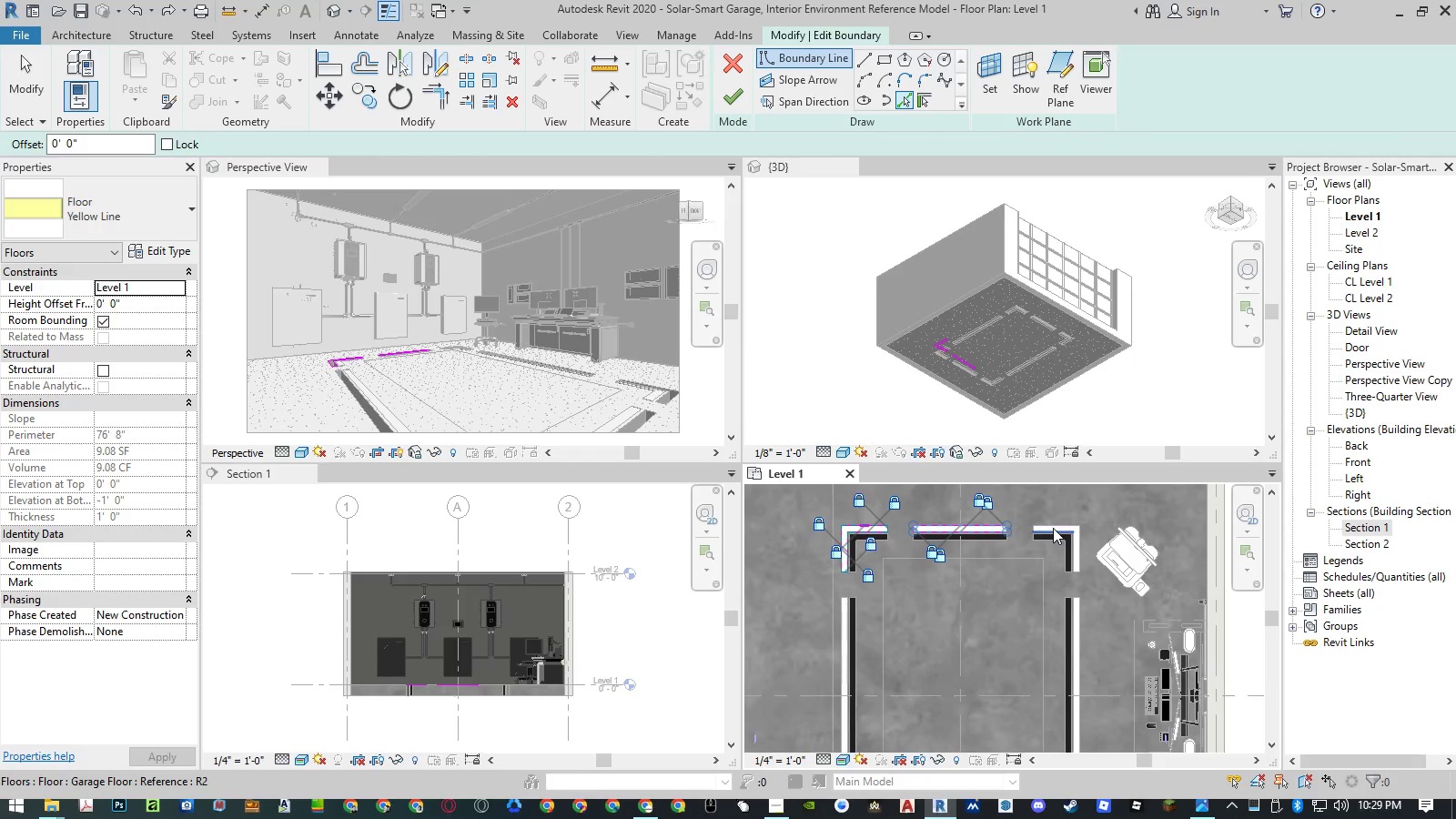 
key(Tab)
 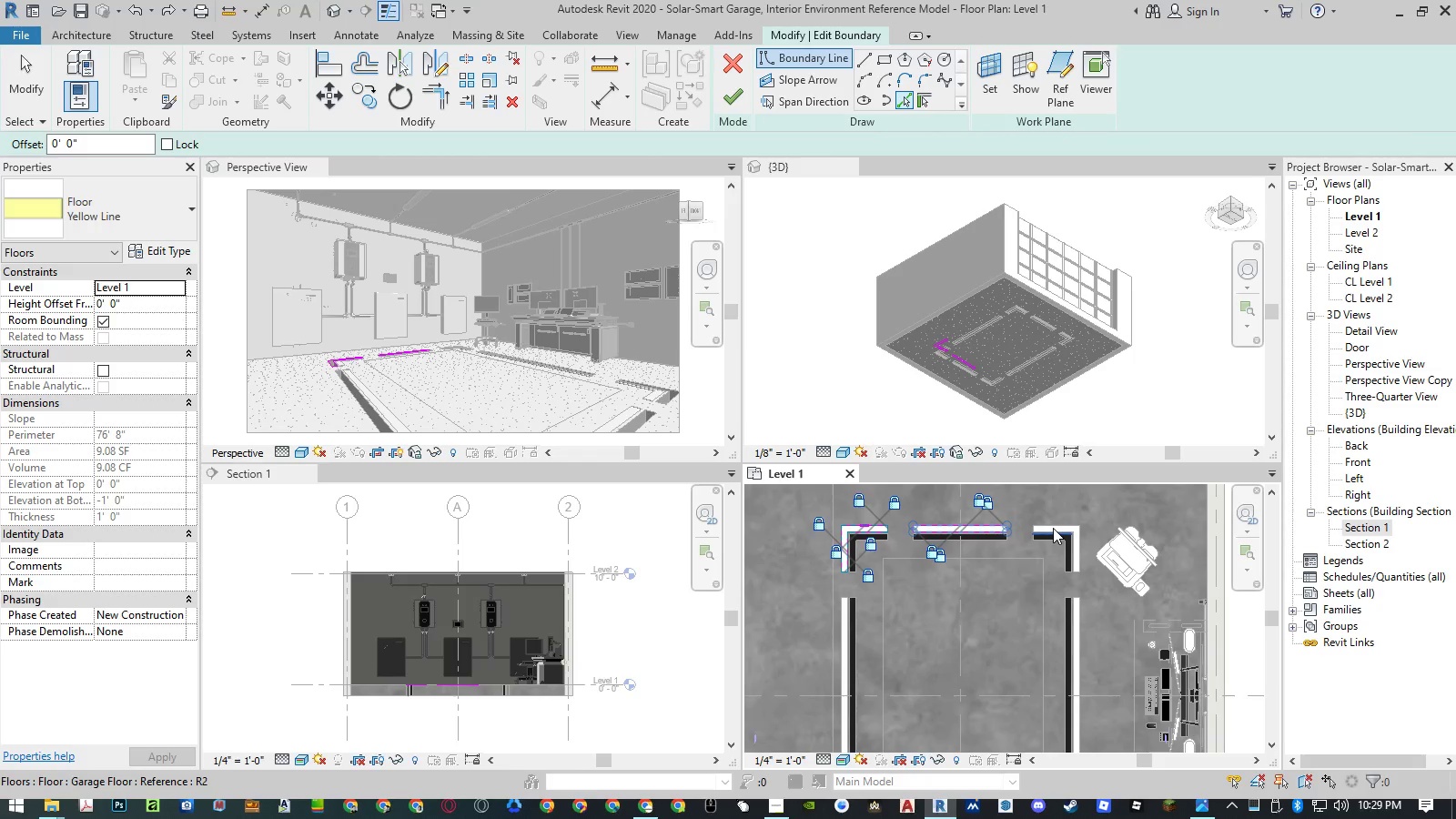 
key(Tab)
 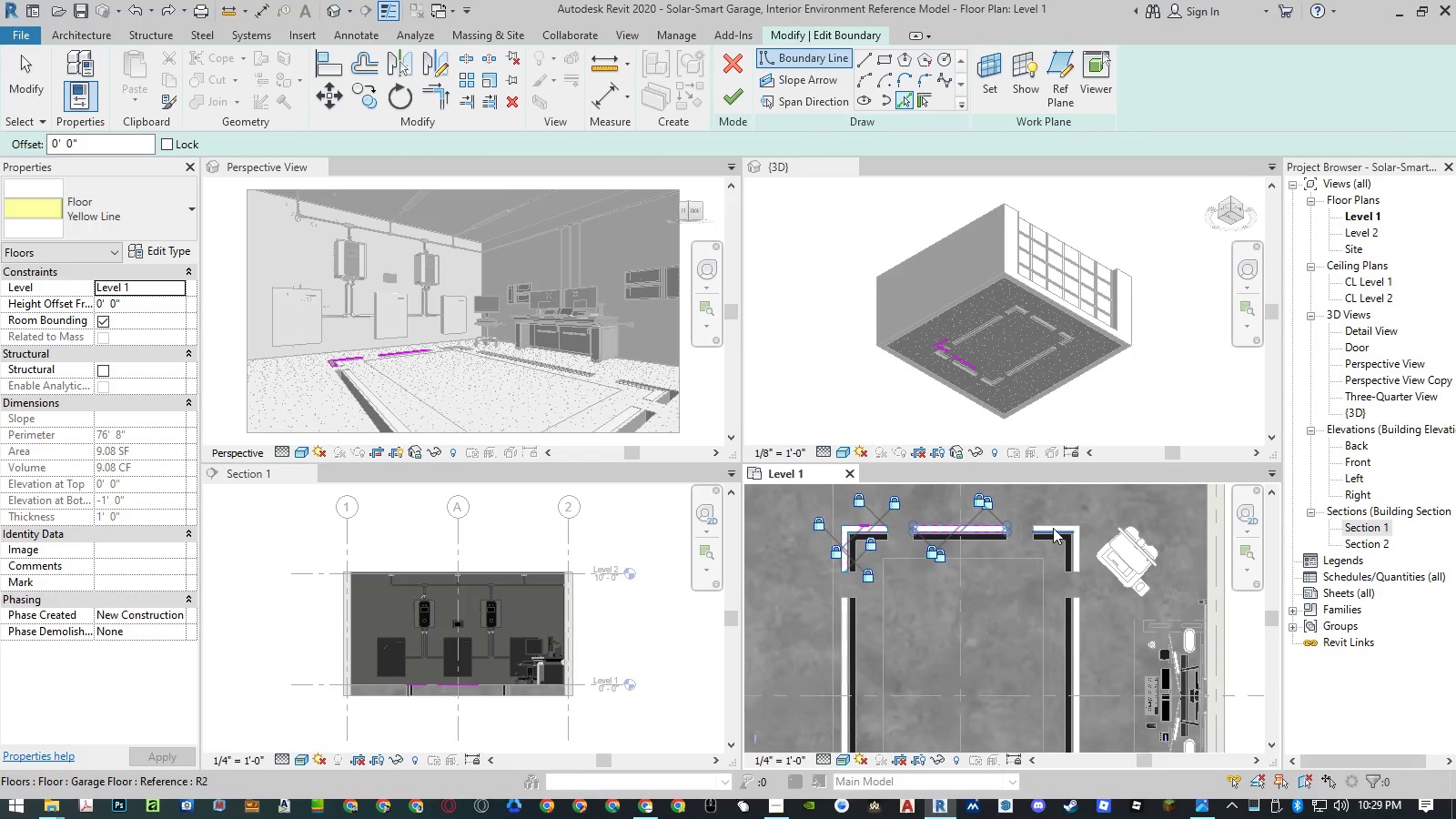 
key(Tab)
 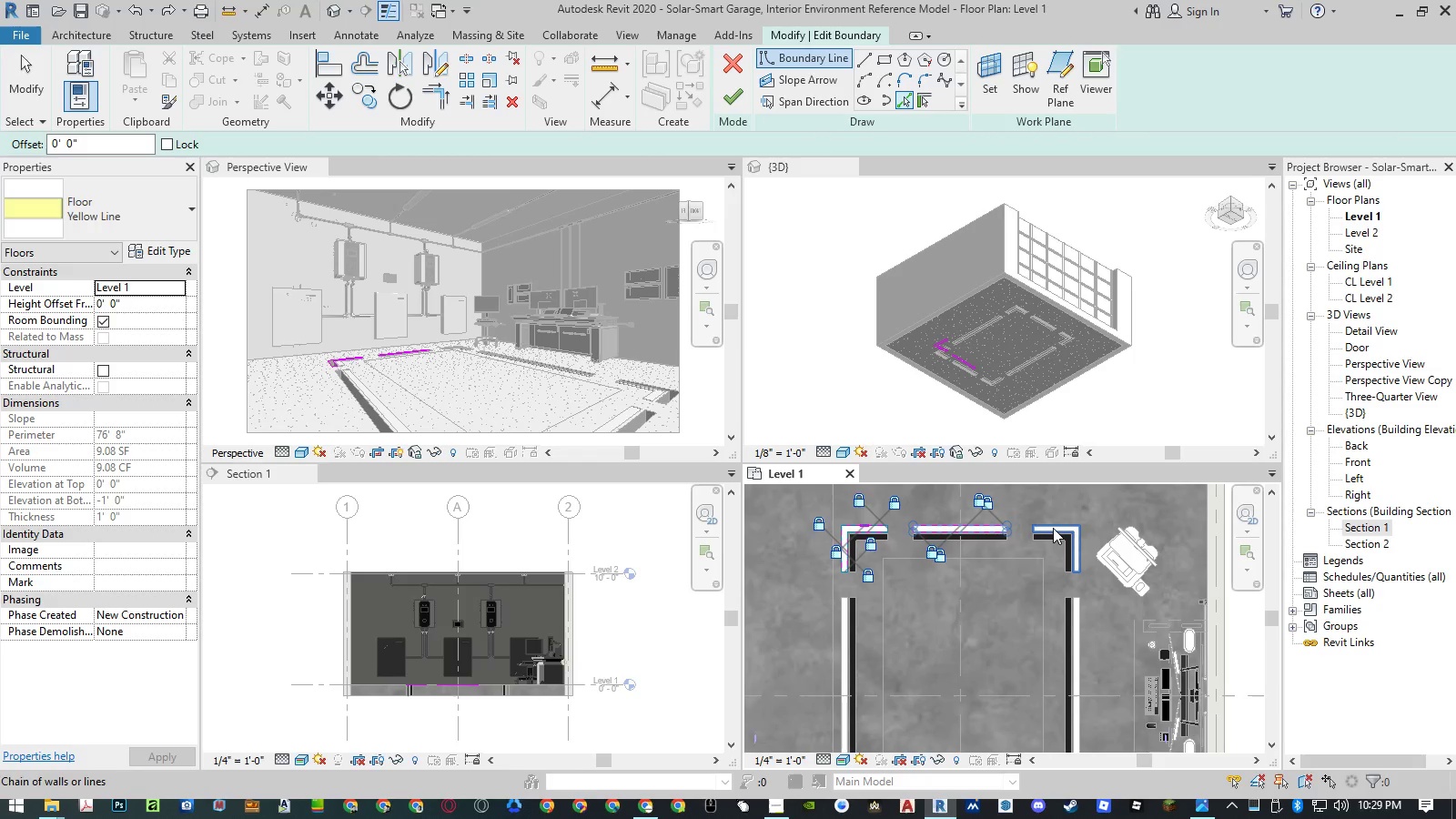 
left_click([1053, 528])
 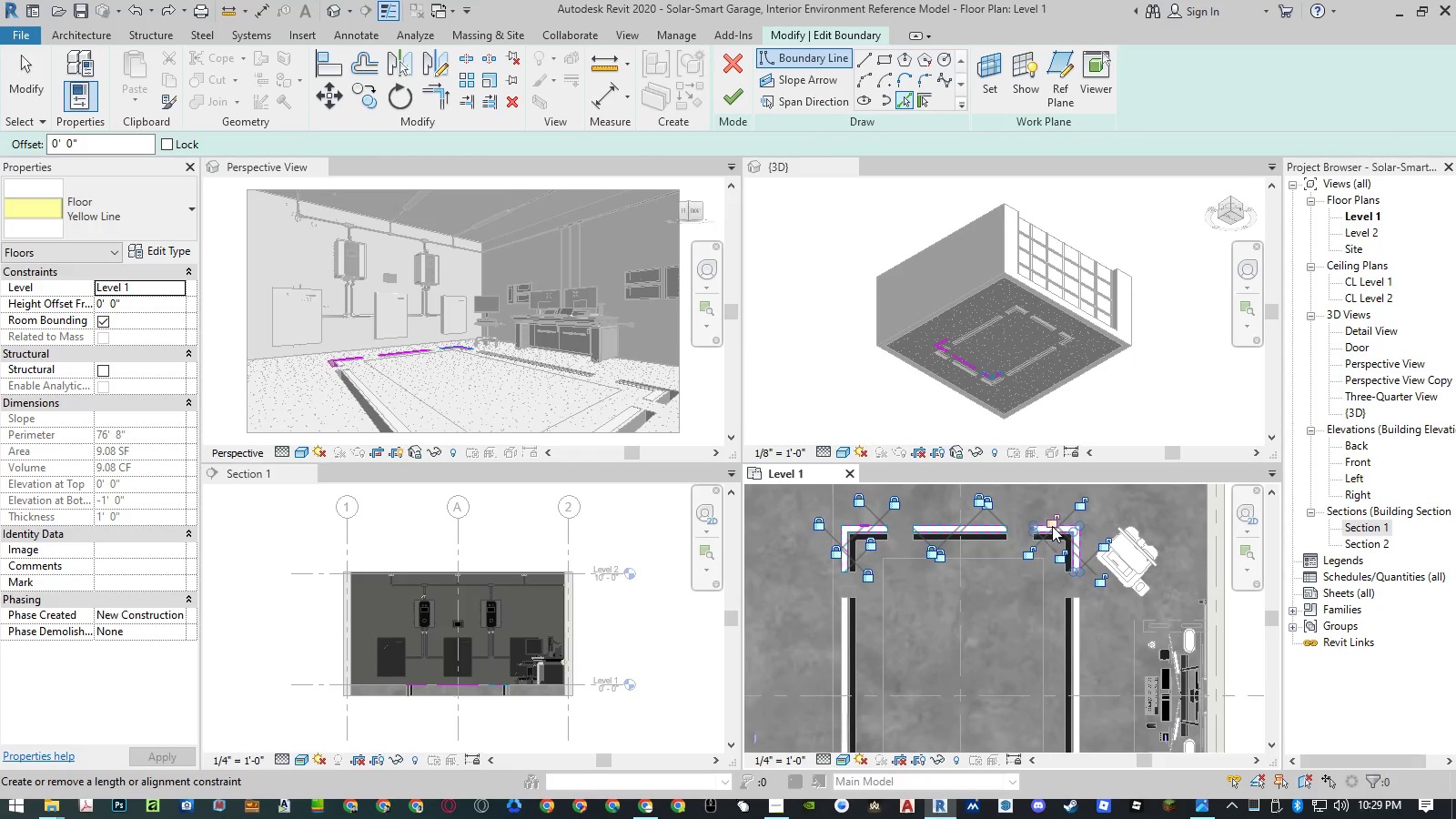 
left_click([1052, 524])
 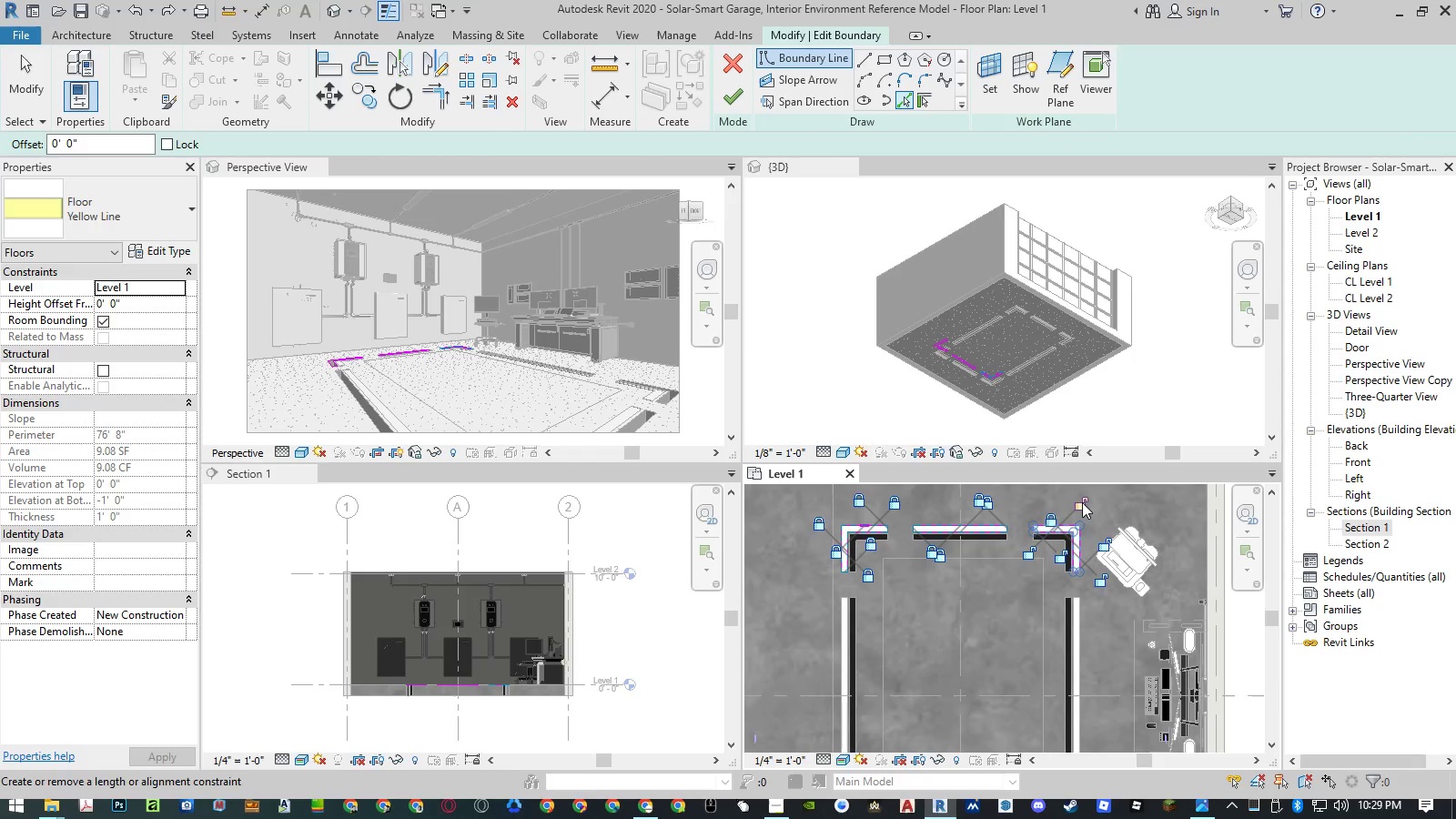 
double_click([1082, 502])
 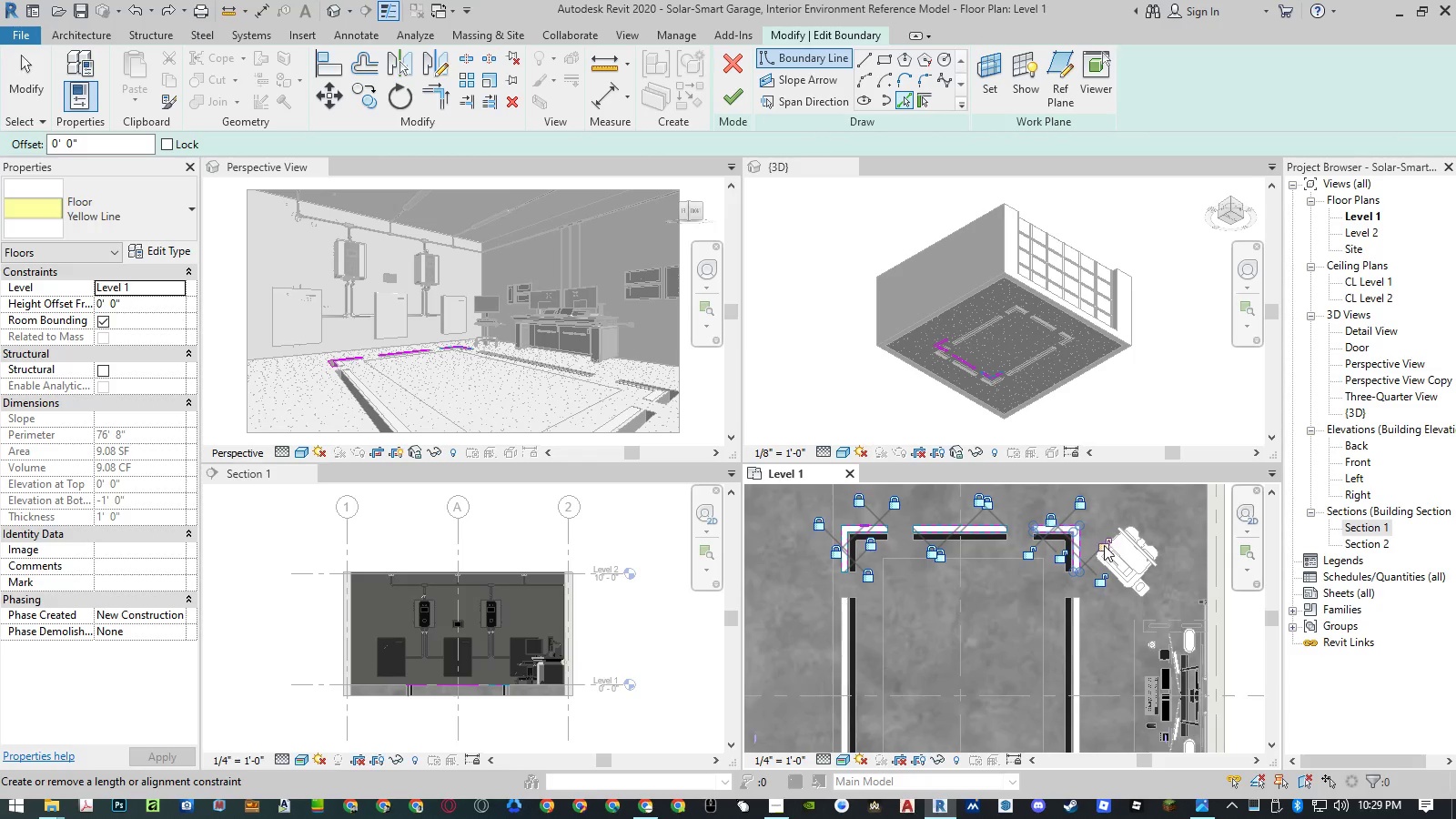 
triple_click([1105, 545])
 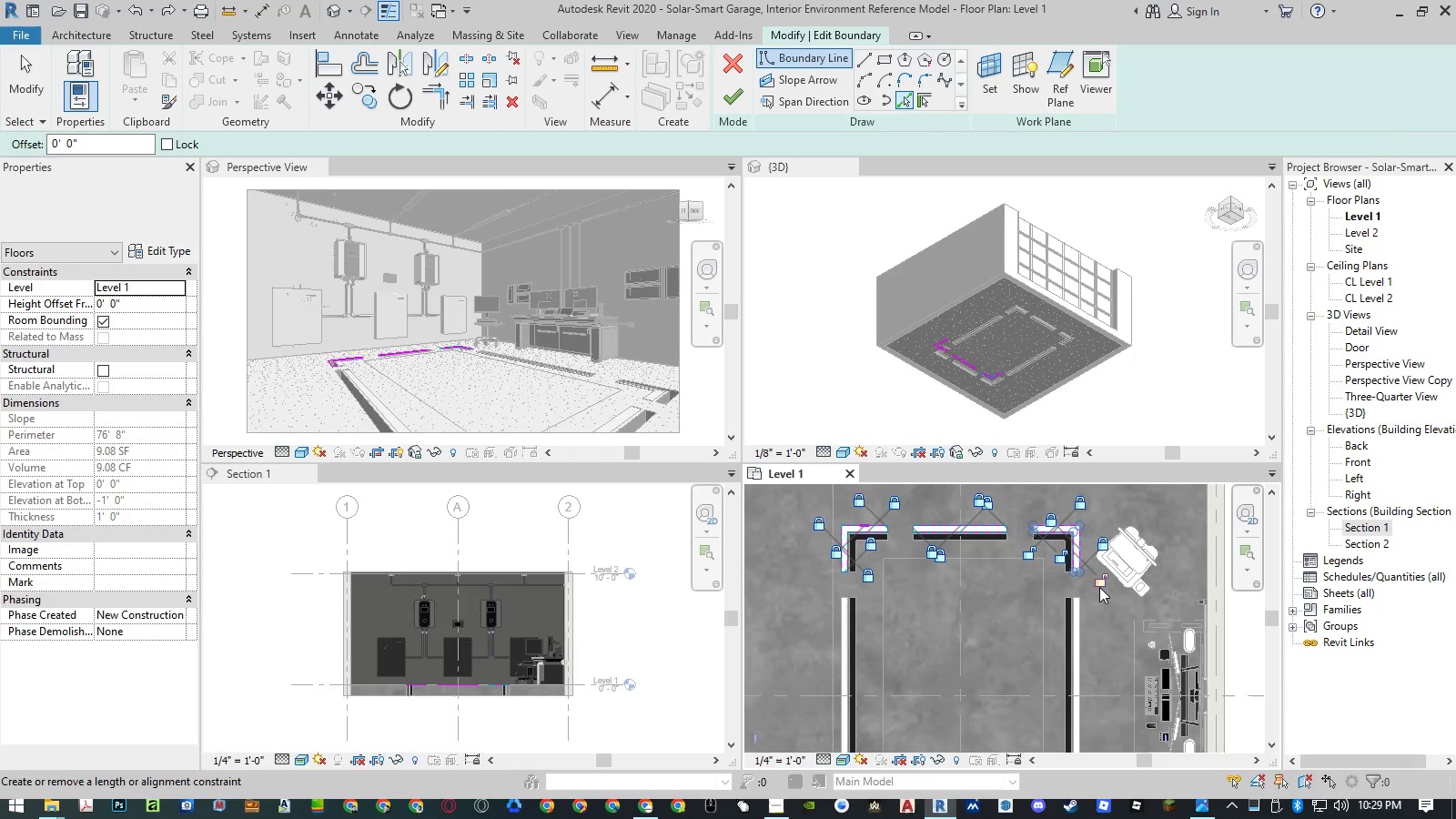 
triple_click([1099, 587])
 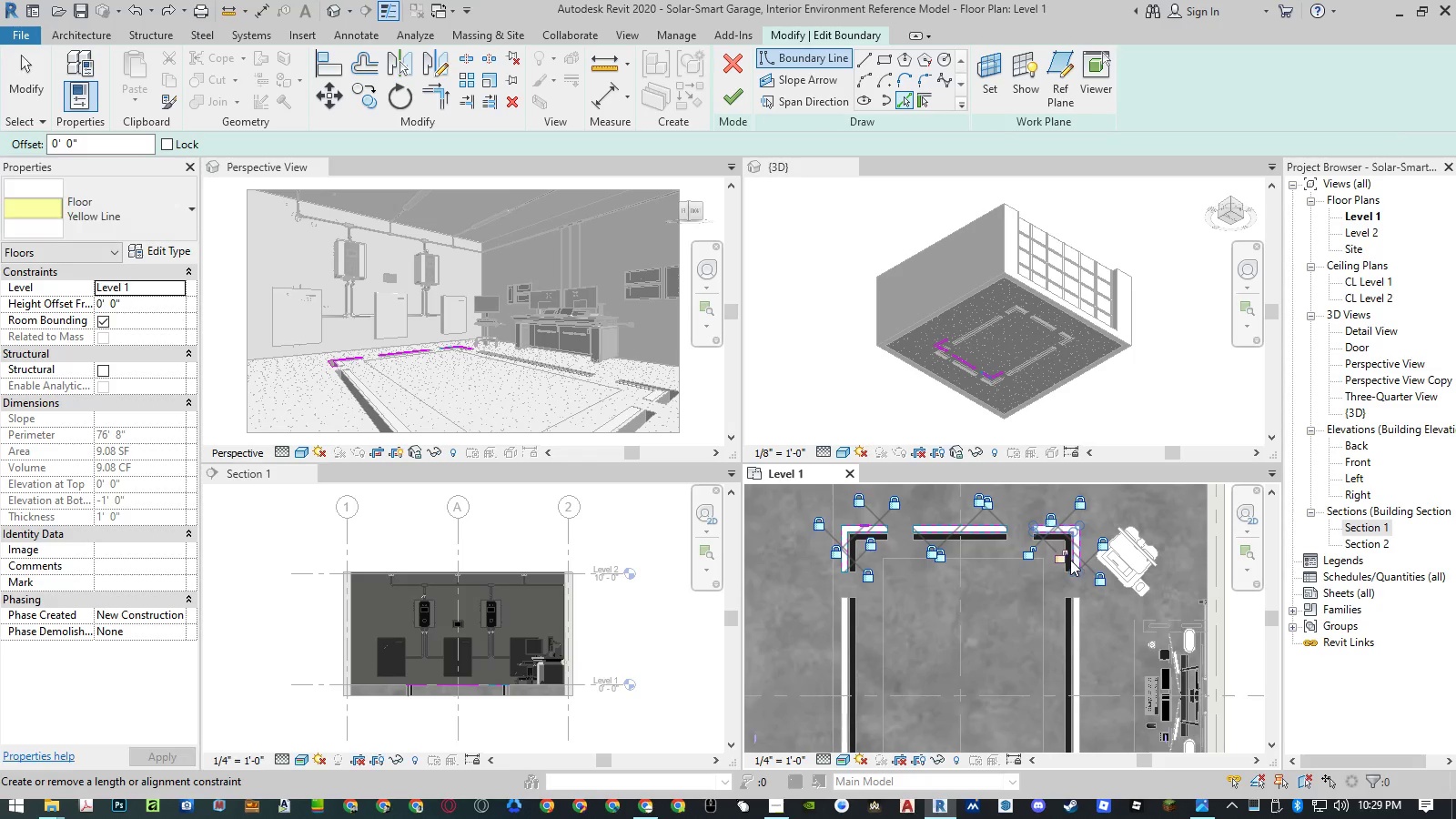 
left_click([1062, 559])
 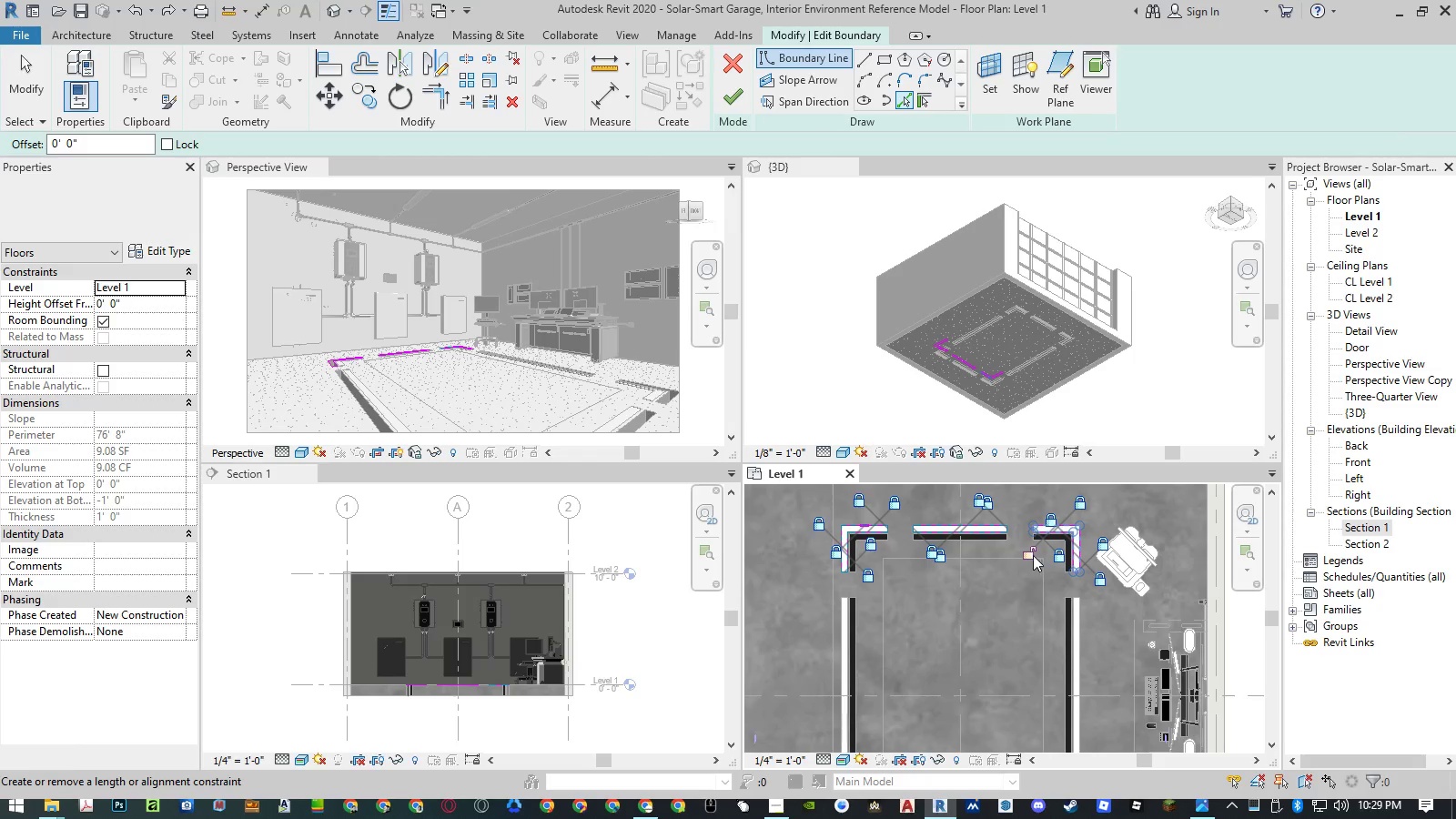 
double_click([1026, 555])
 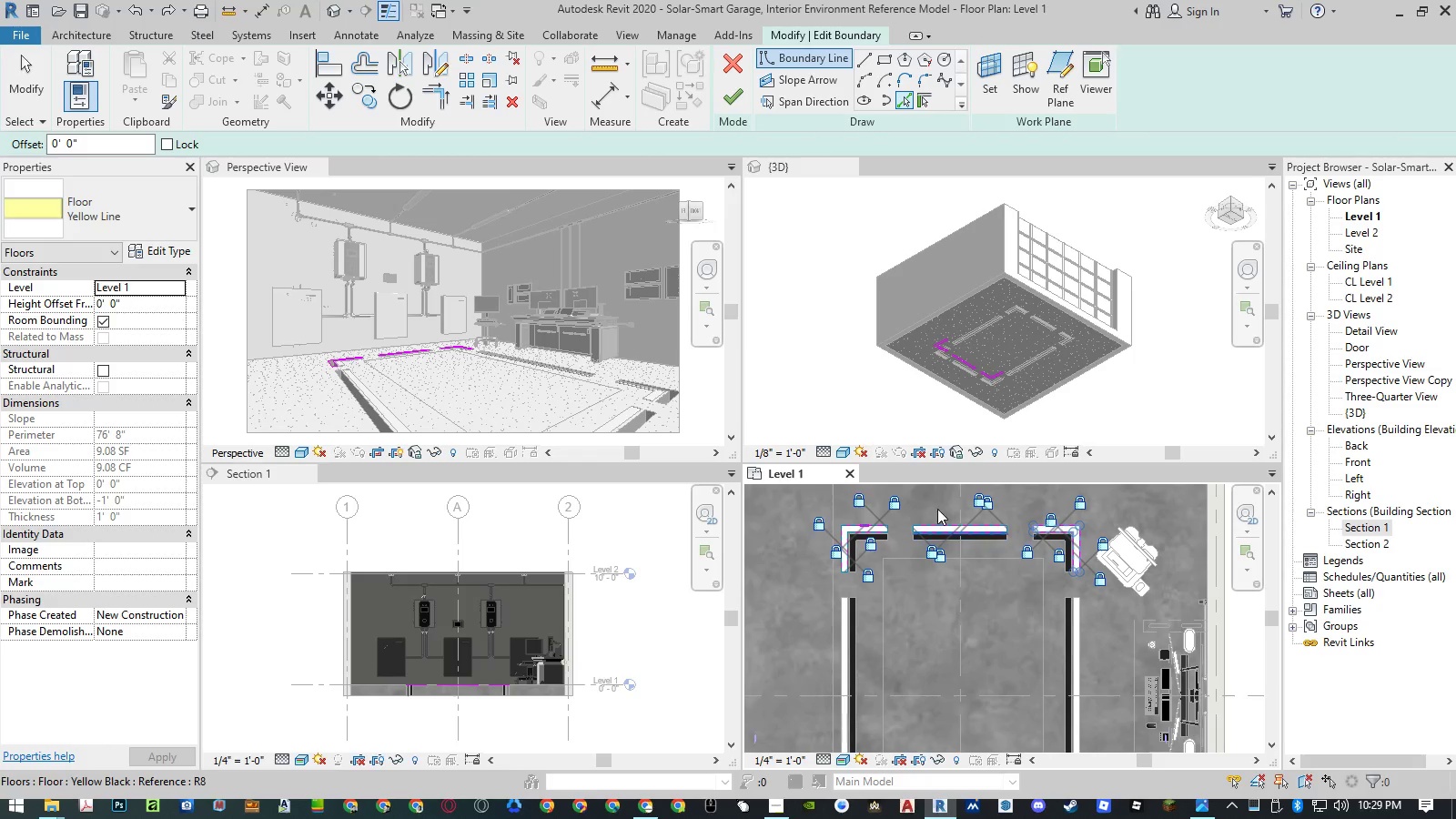 
scroll: coordinate [926, 511], scroll_direction: down, amount: 4.0
 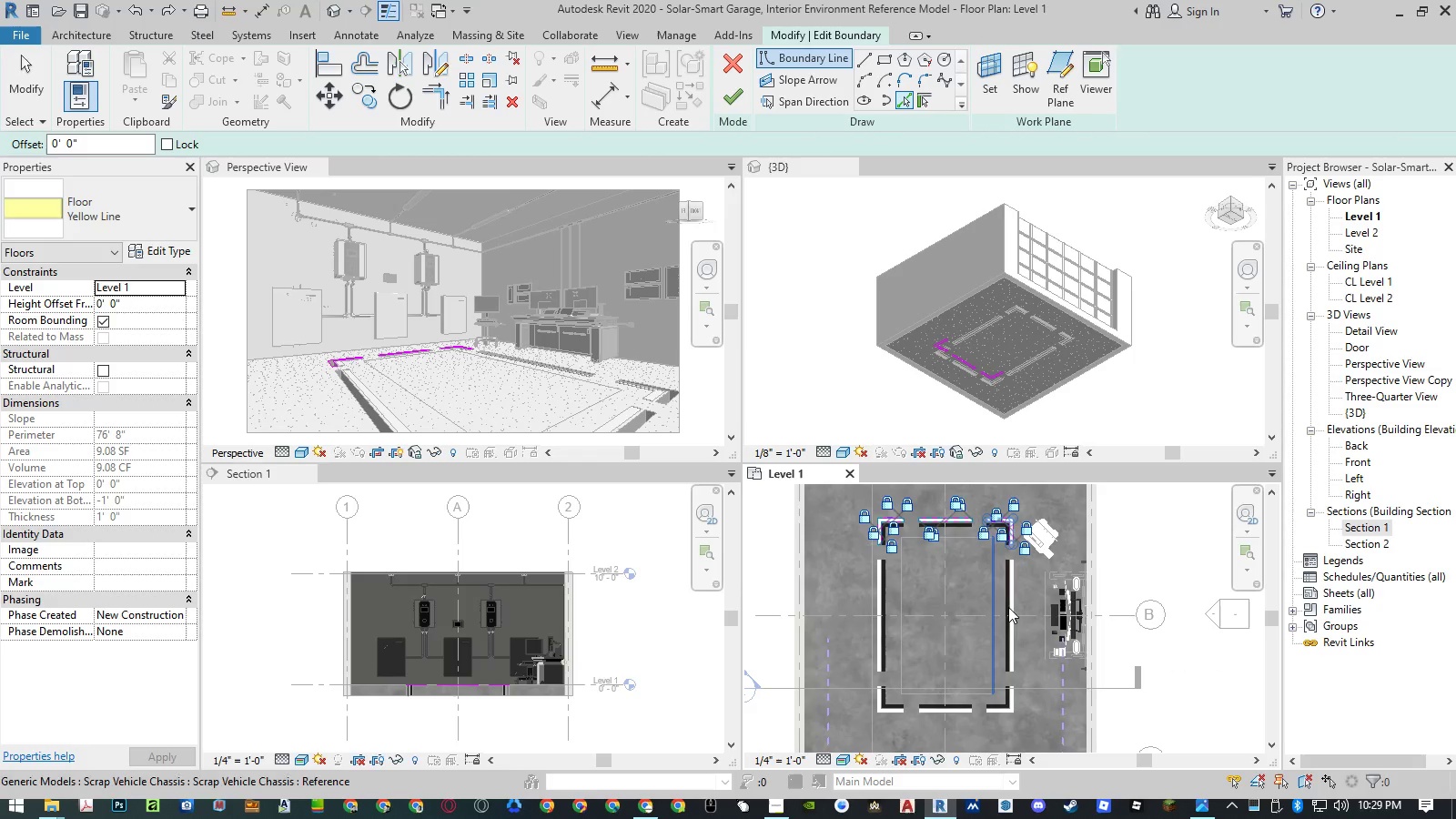 
scroll: coordinate [1021, 605], scroll_direction: up, amount: 4.0
 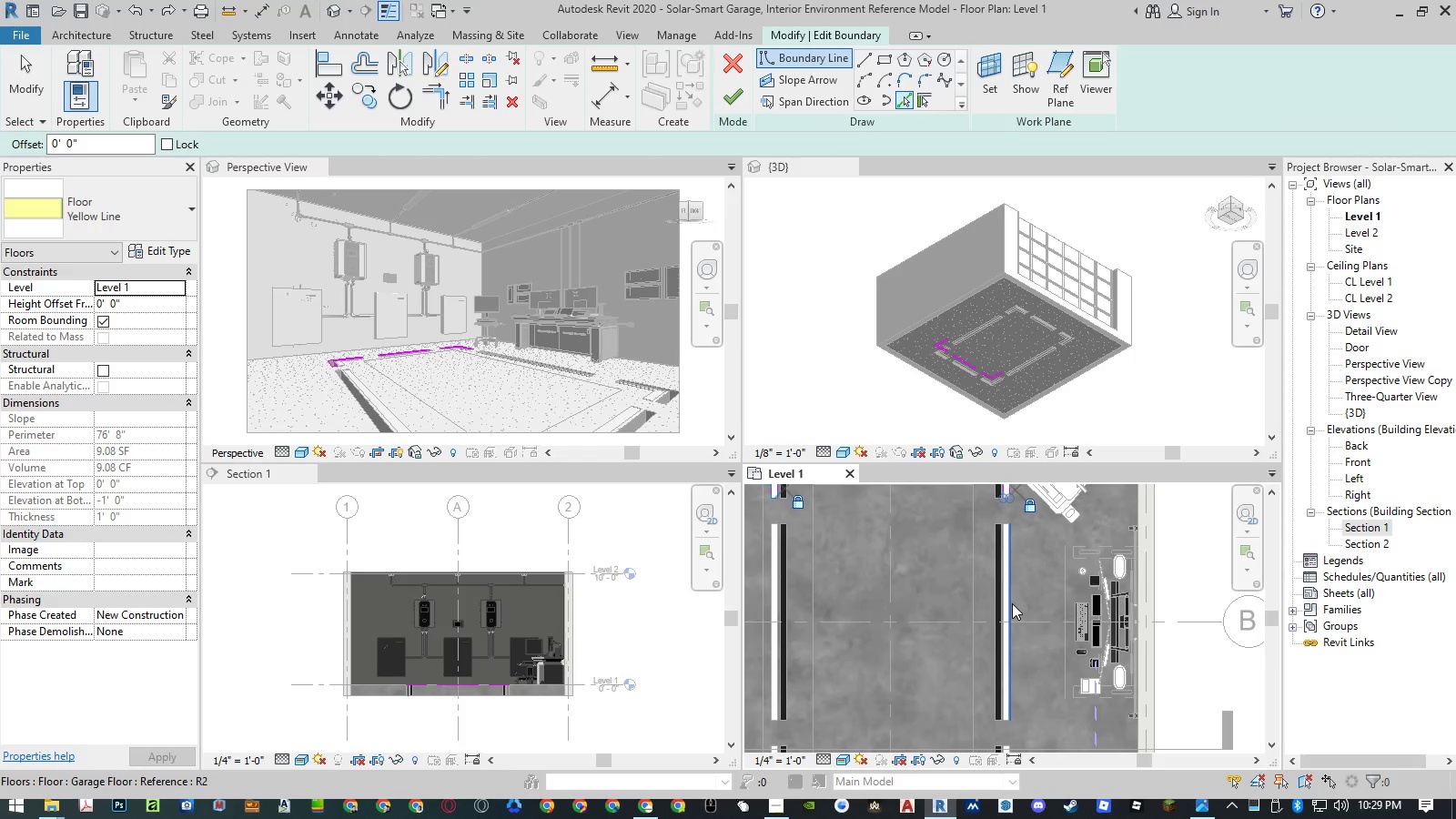 
key(Tab)
 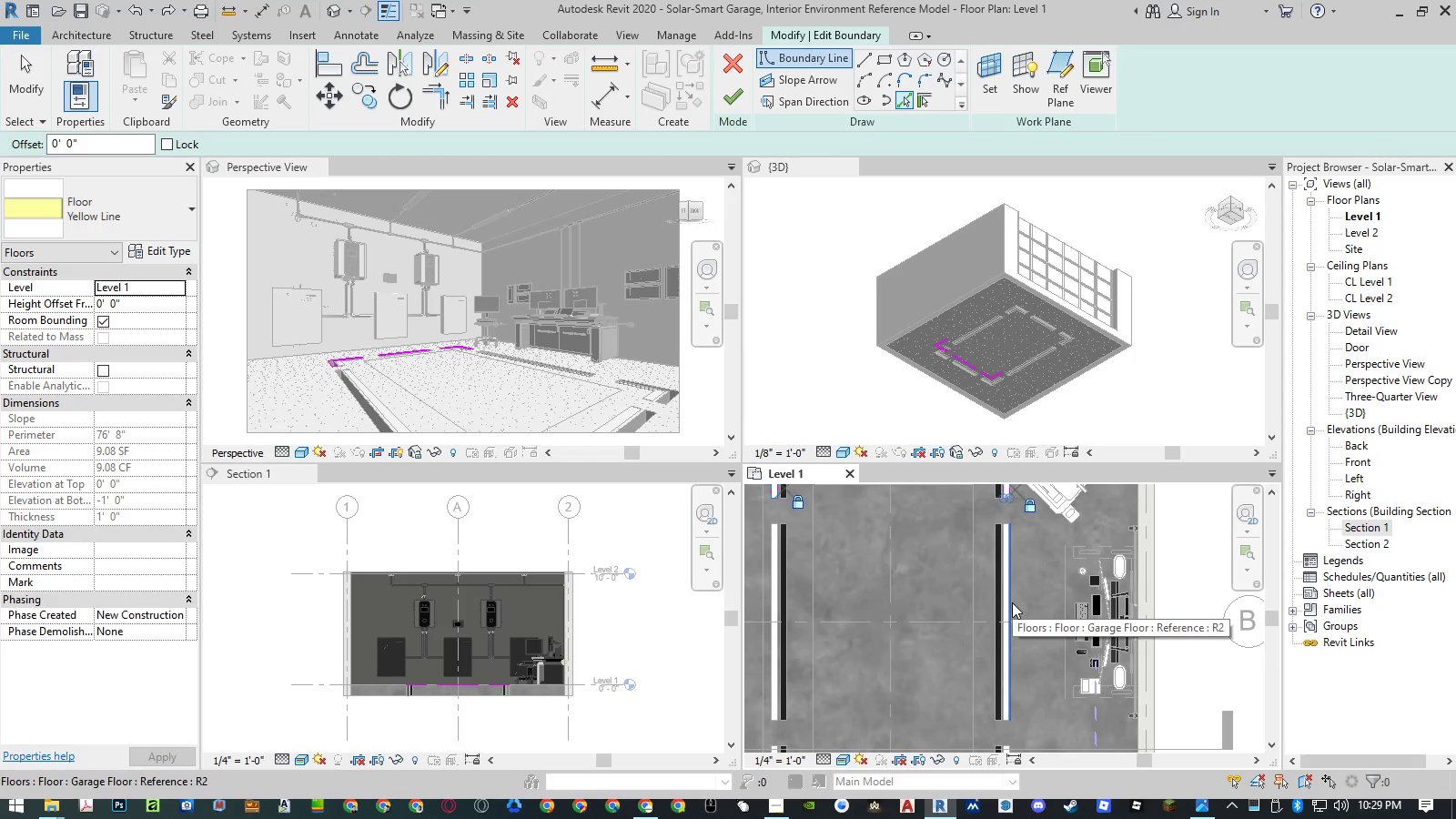 
key(Tab)
 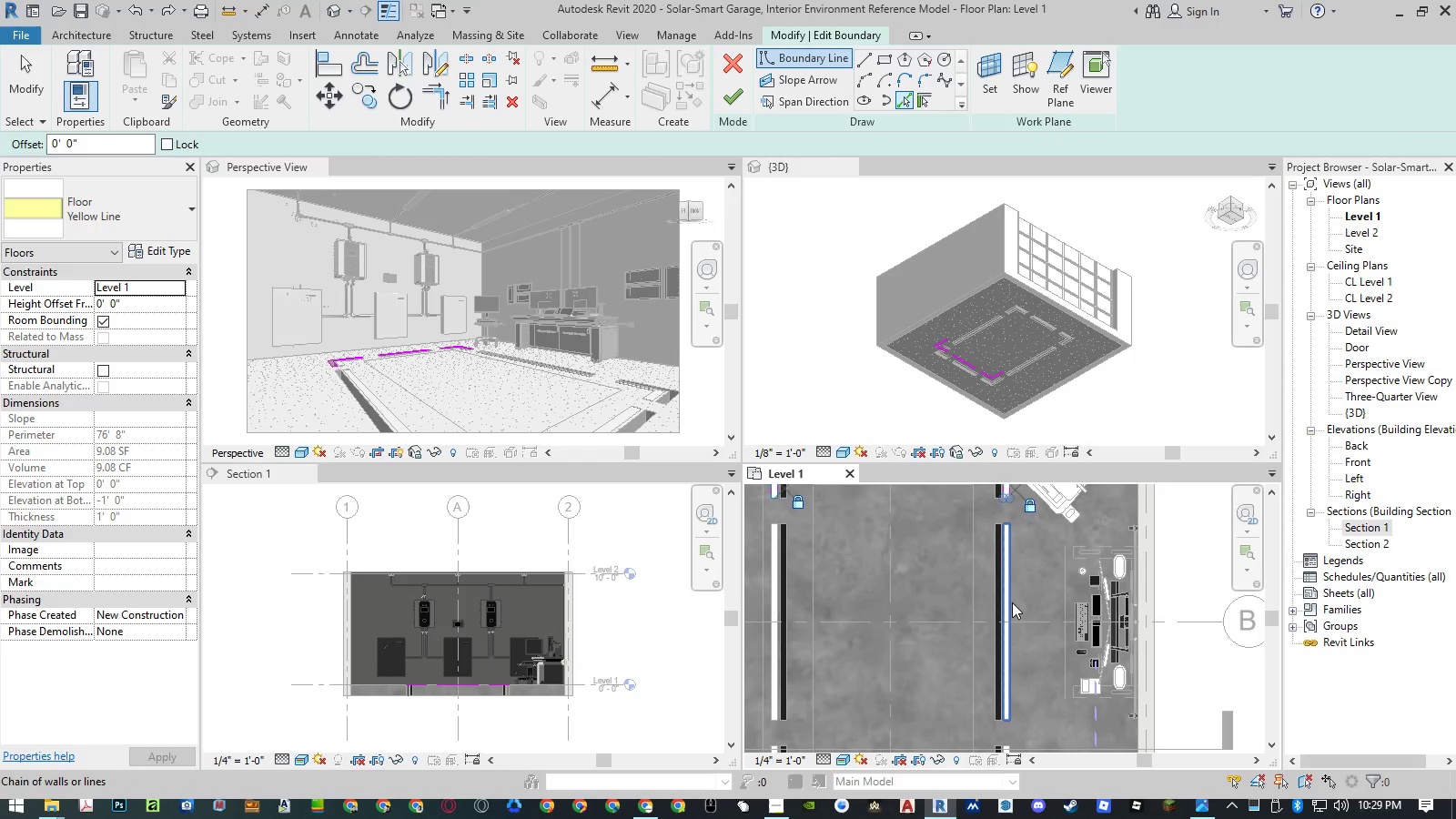 
left_click_drag(start_coordinate=[1012, 602], to_coordinate=[983, 552])
 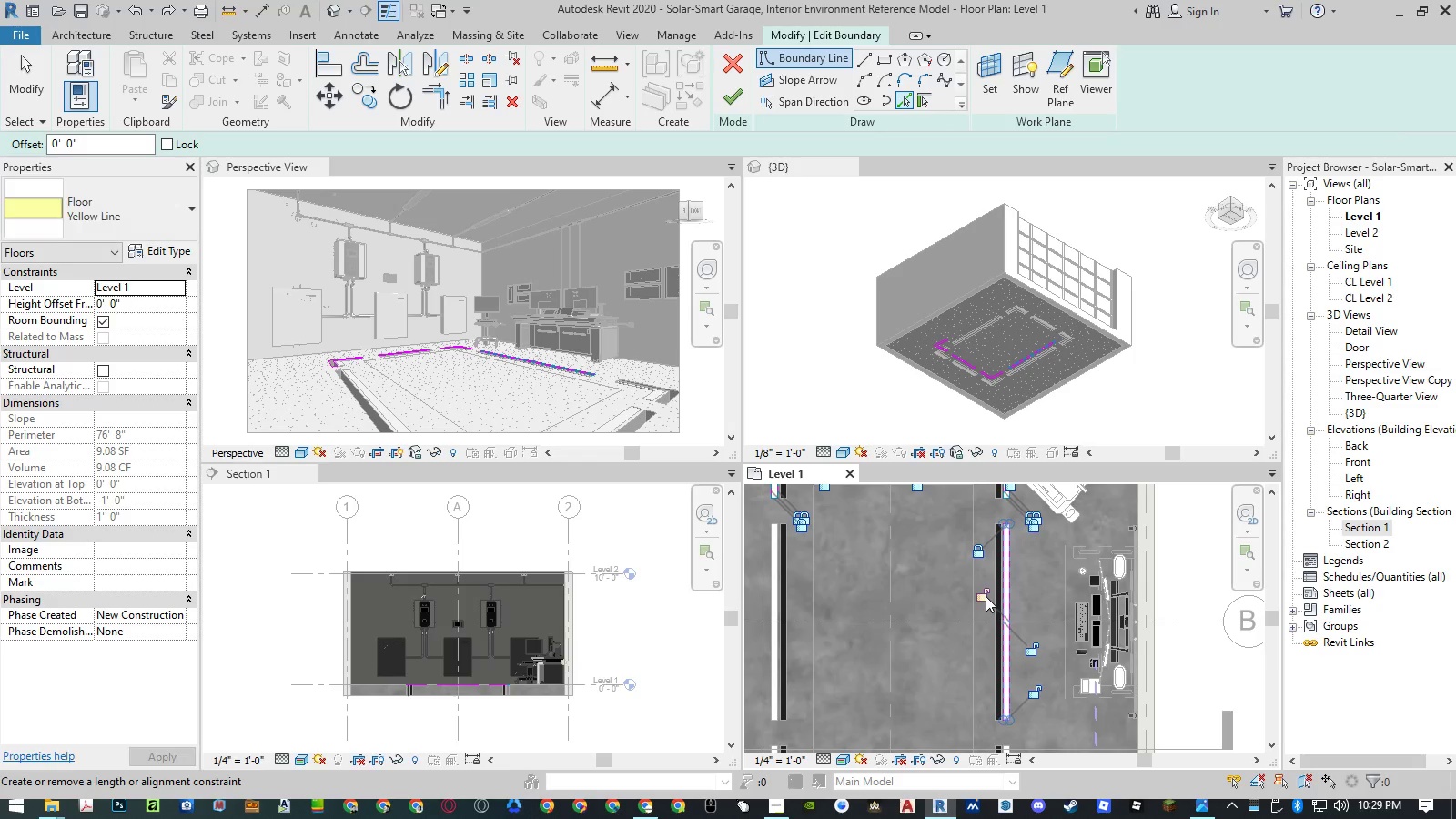 
left_click([983, 552])
 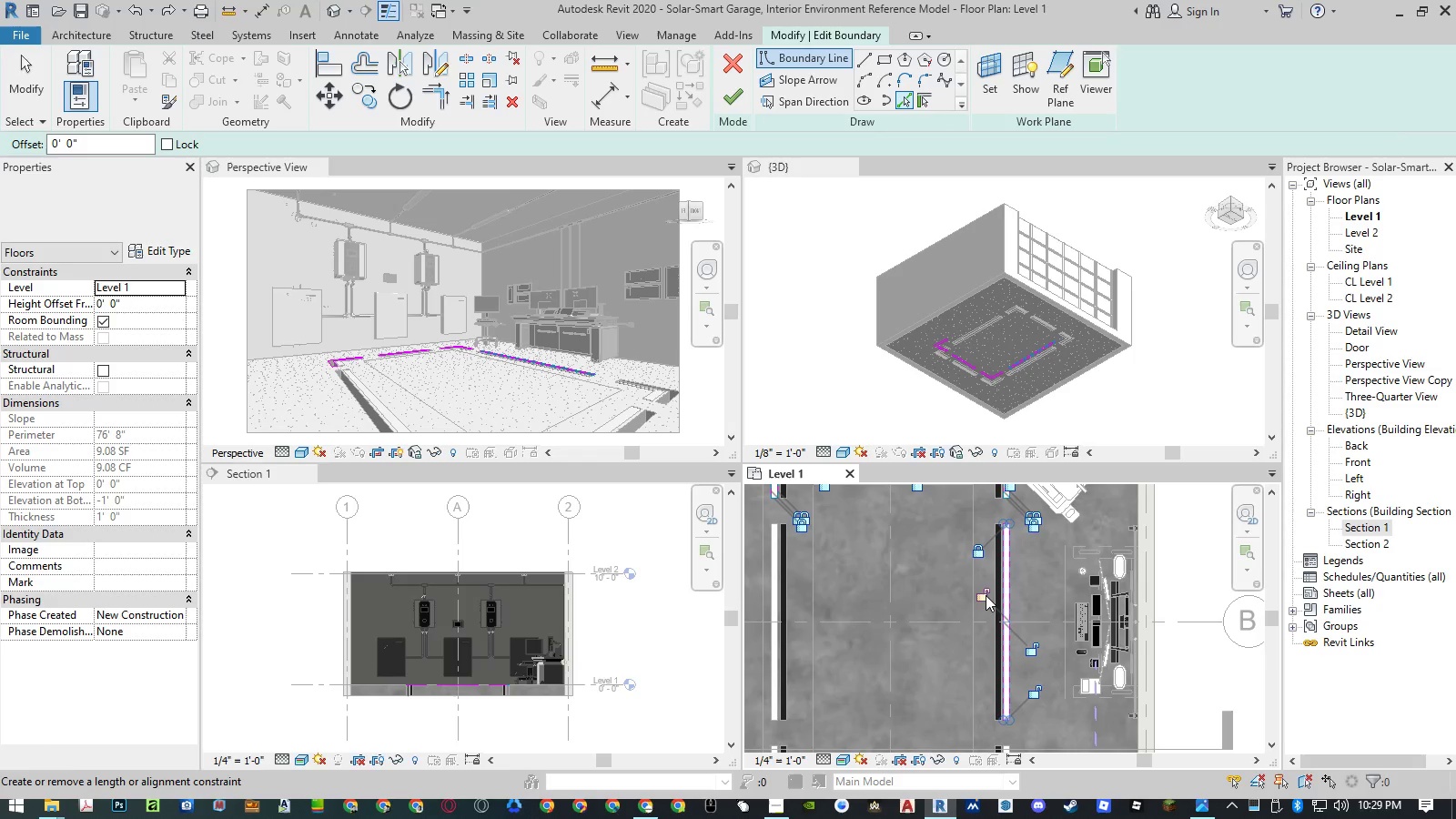 
left_click([986, 597])
 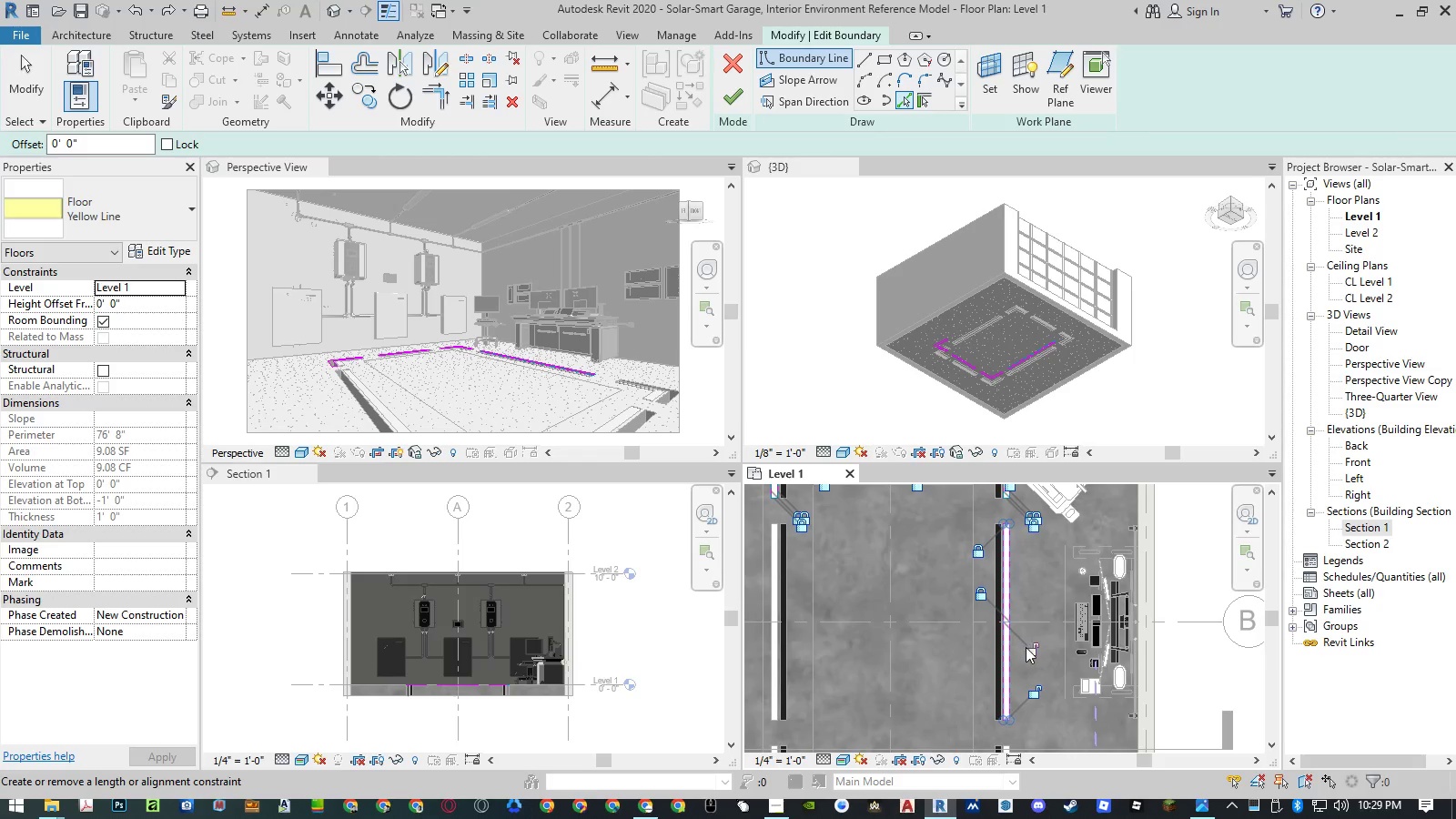 
left_click([1031, 652])
 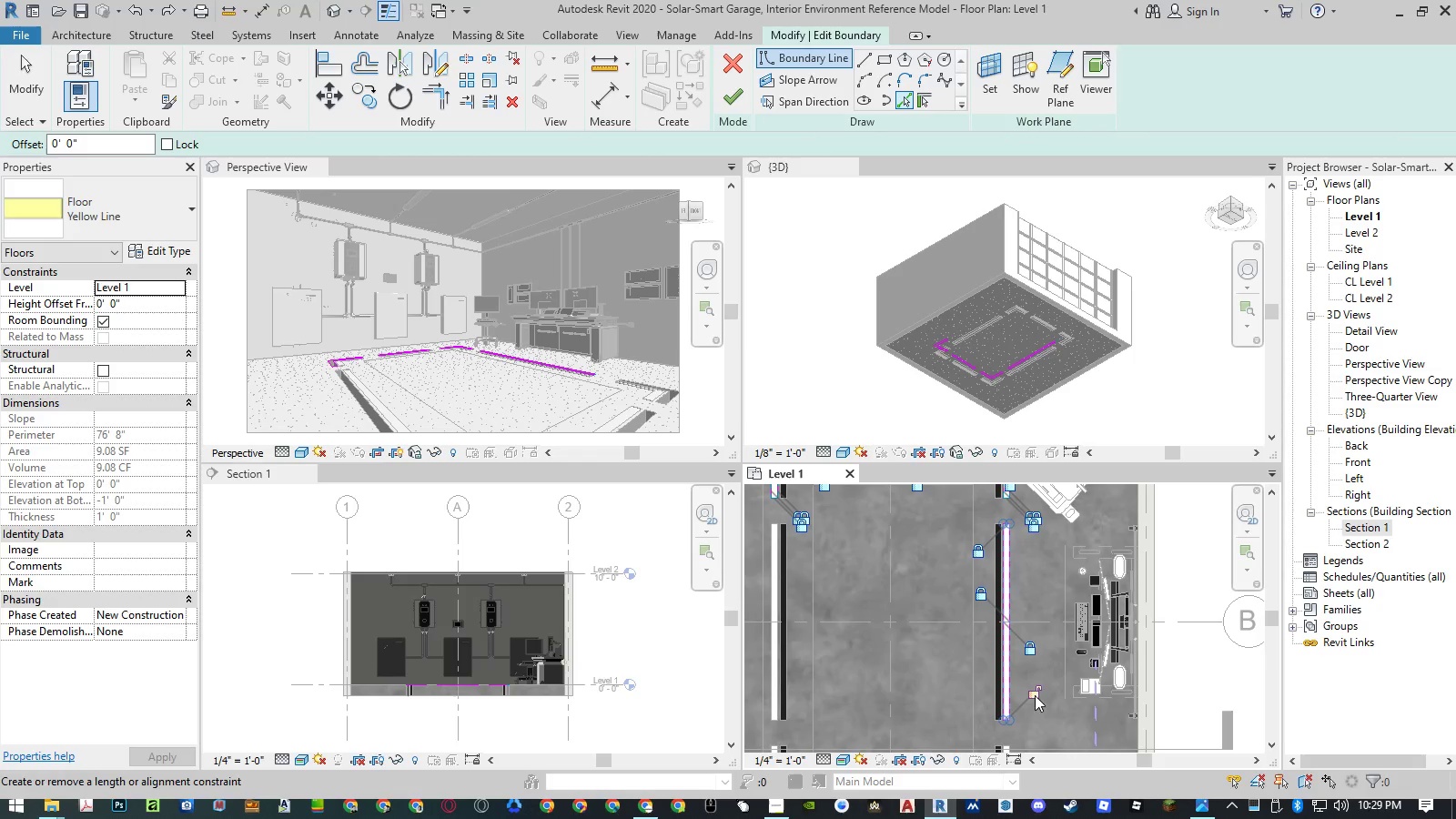 
left_click([1034, 692])
 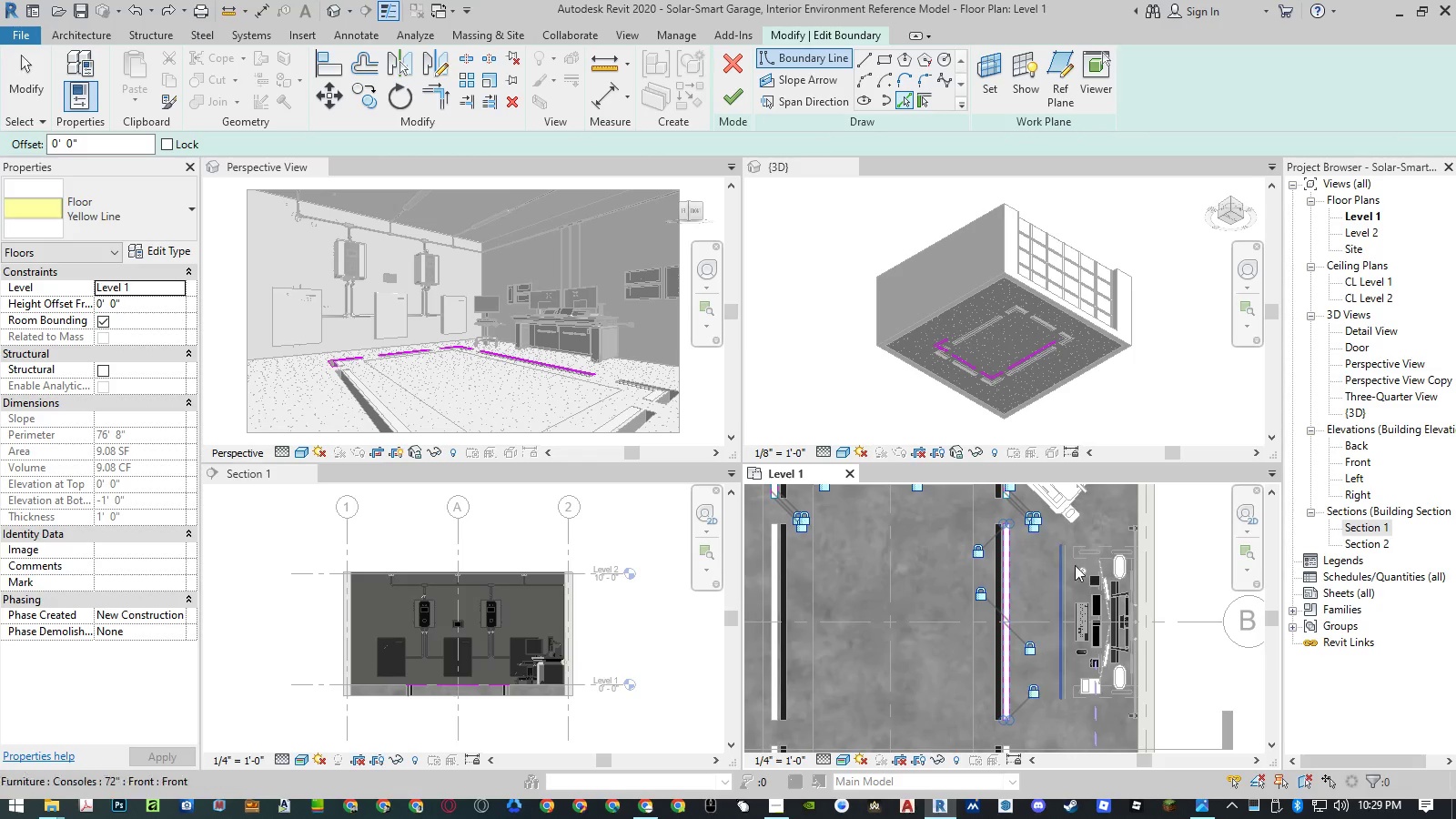 
scroll: coordinate [1077, 558], scroll_direction: down, amount: 3.0
 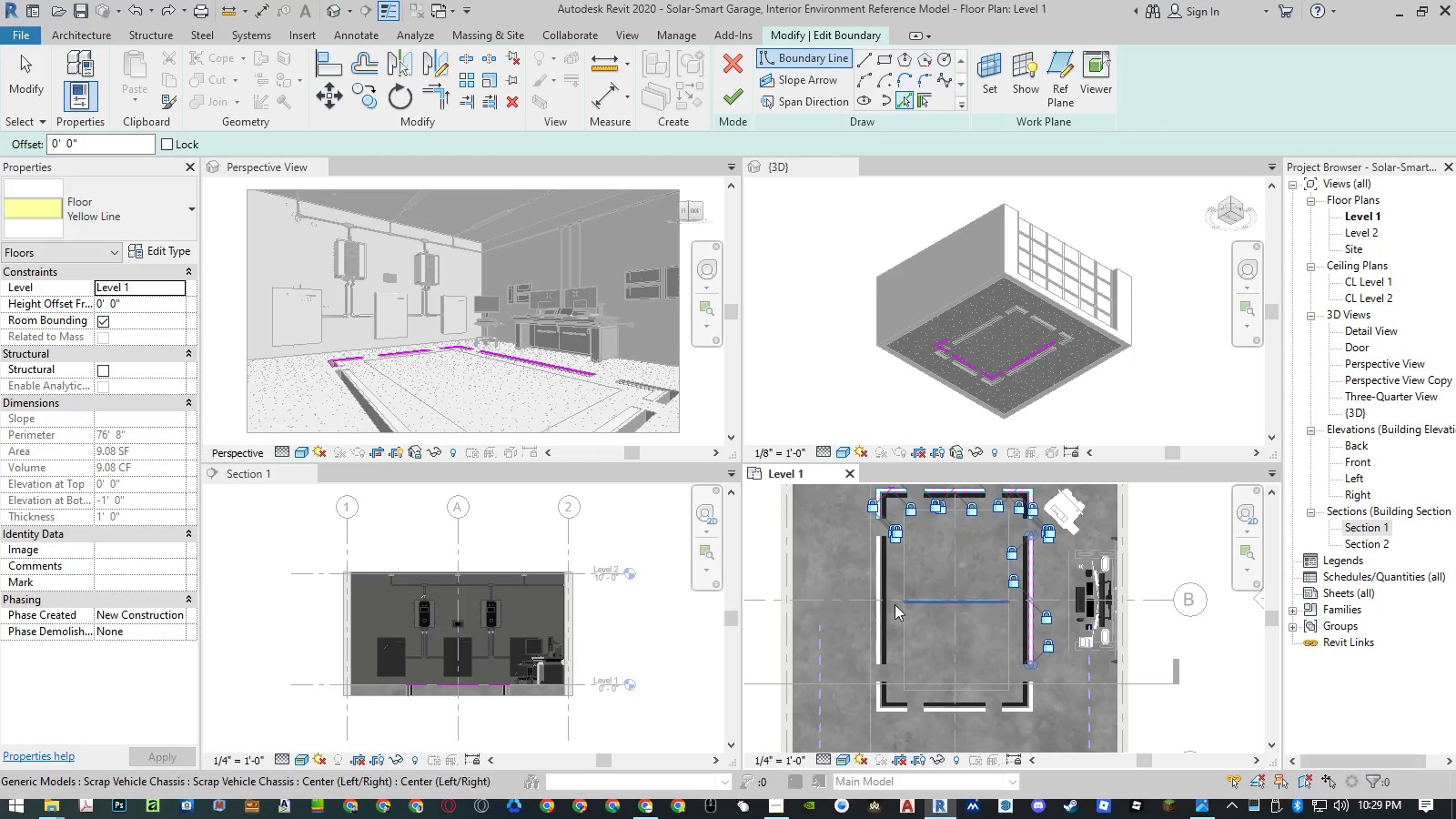 
scroll: coordinate [878, 606], scroll_direction: up, amount: 3.0
 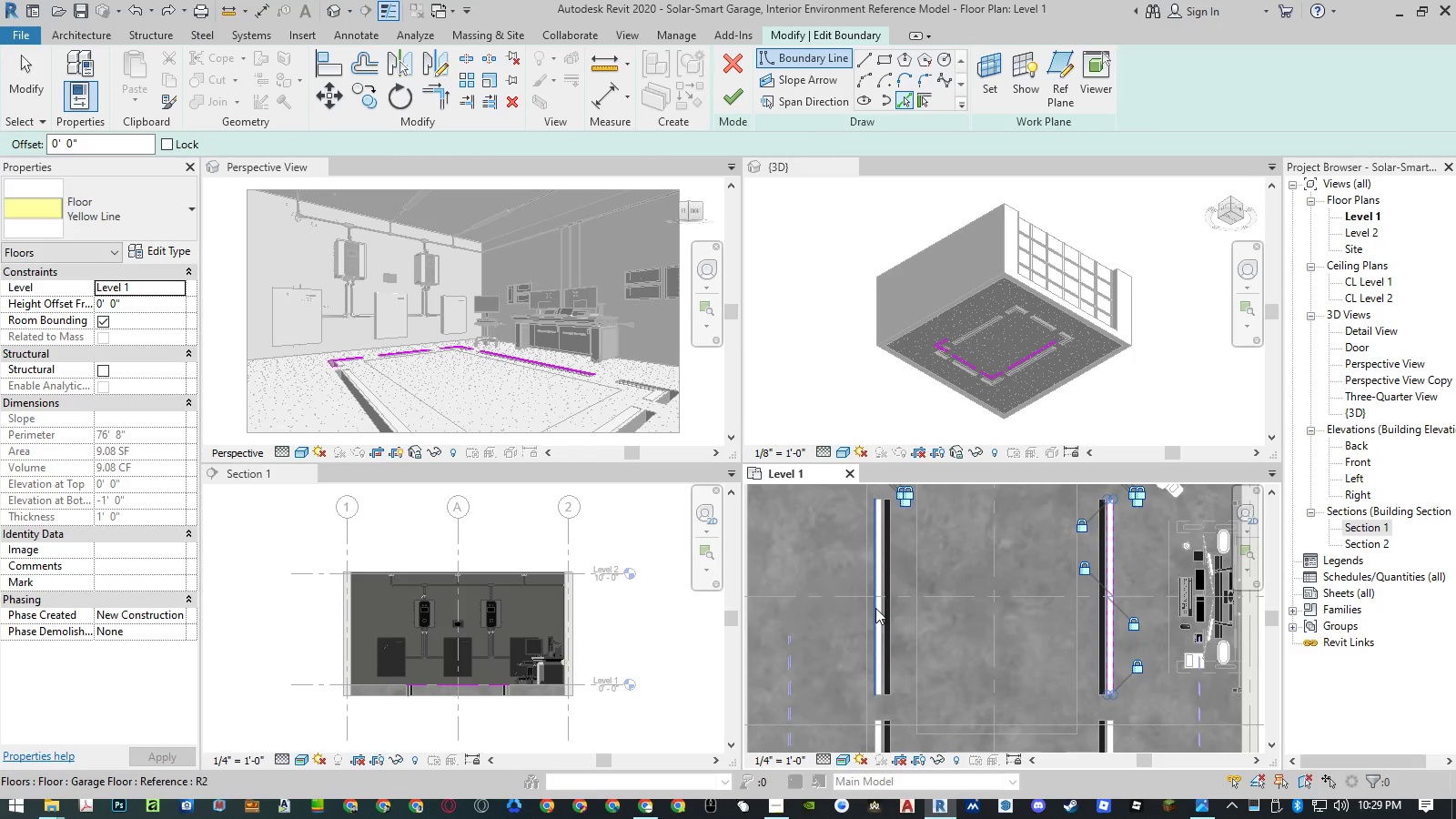 
key(Tab)
 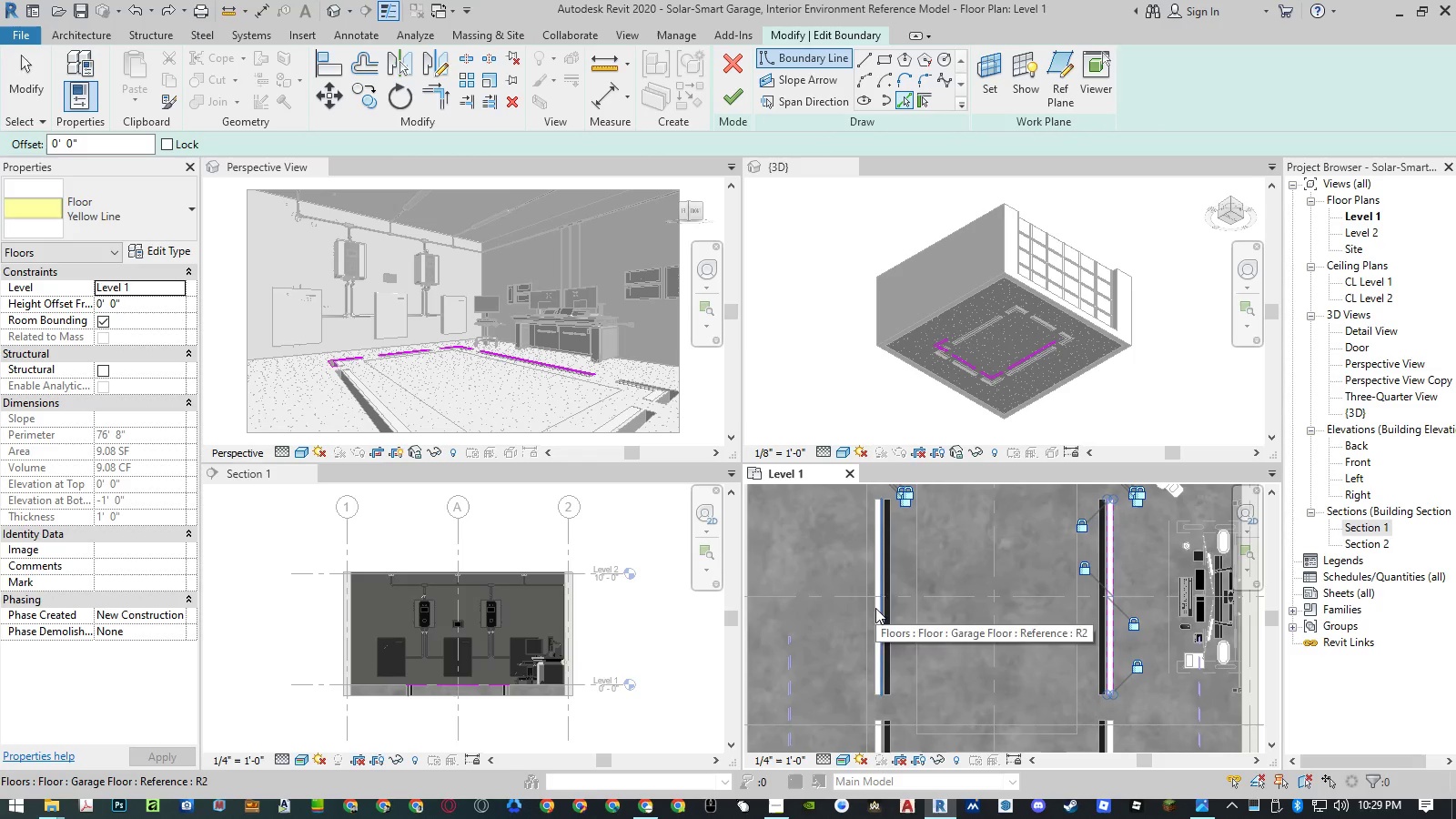 
key(Tab)
 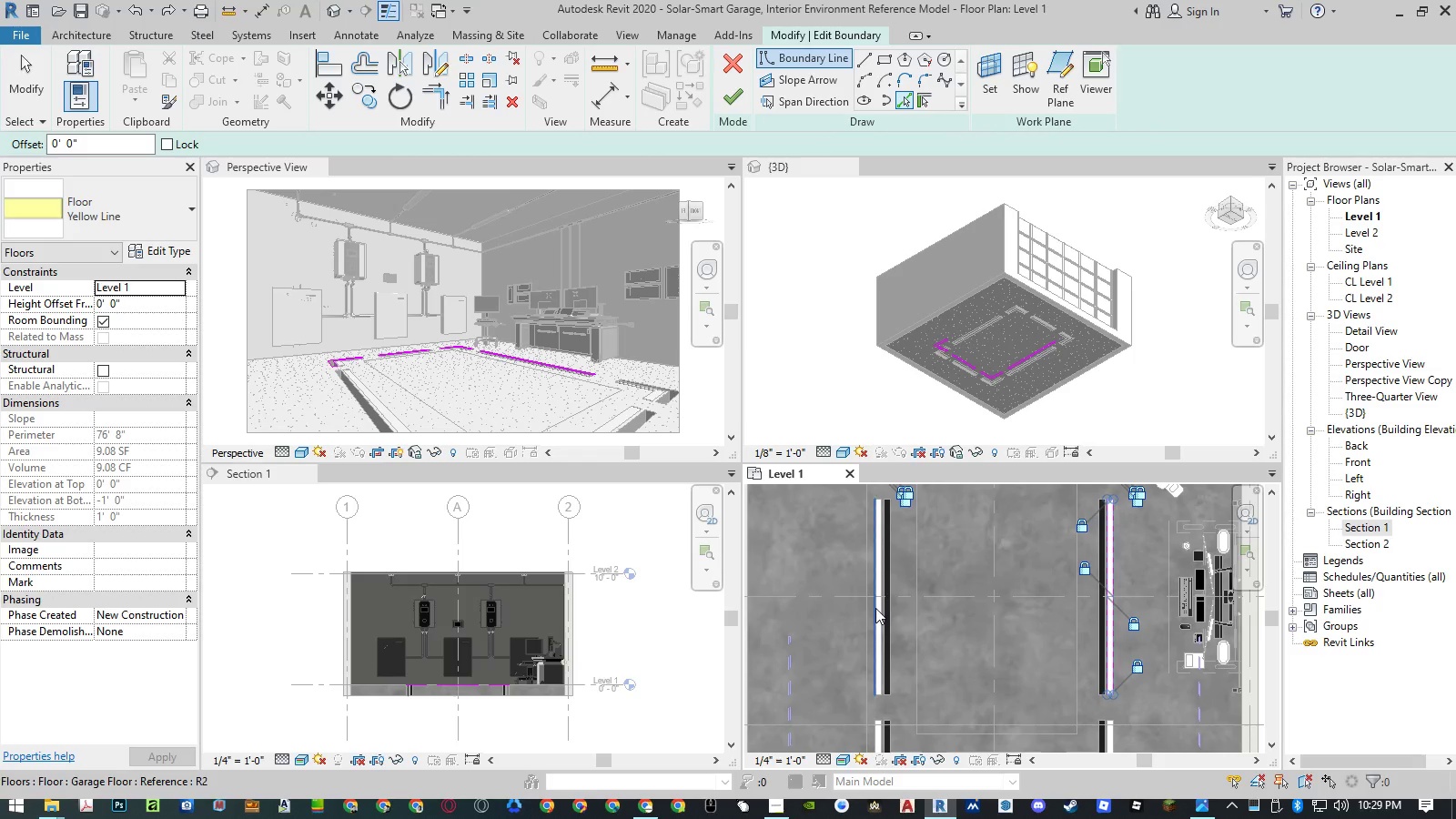 
key(Tab)
 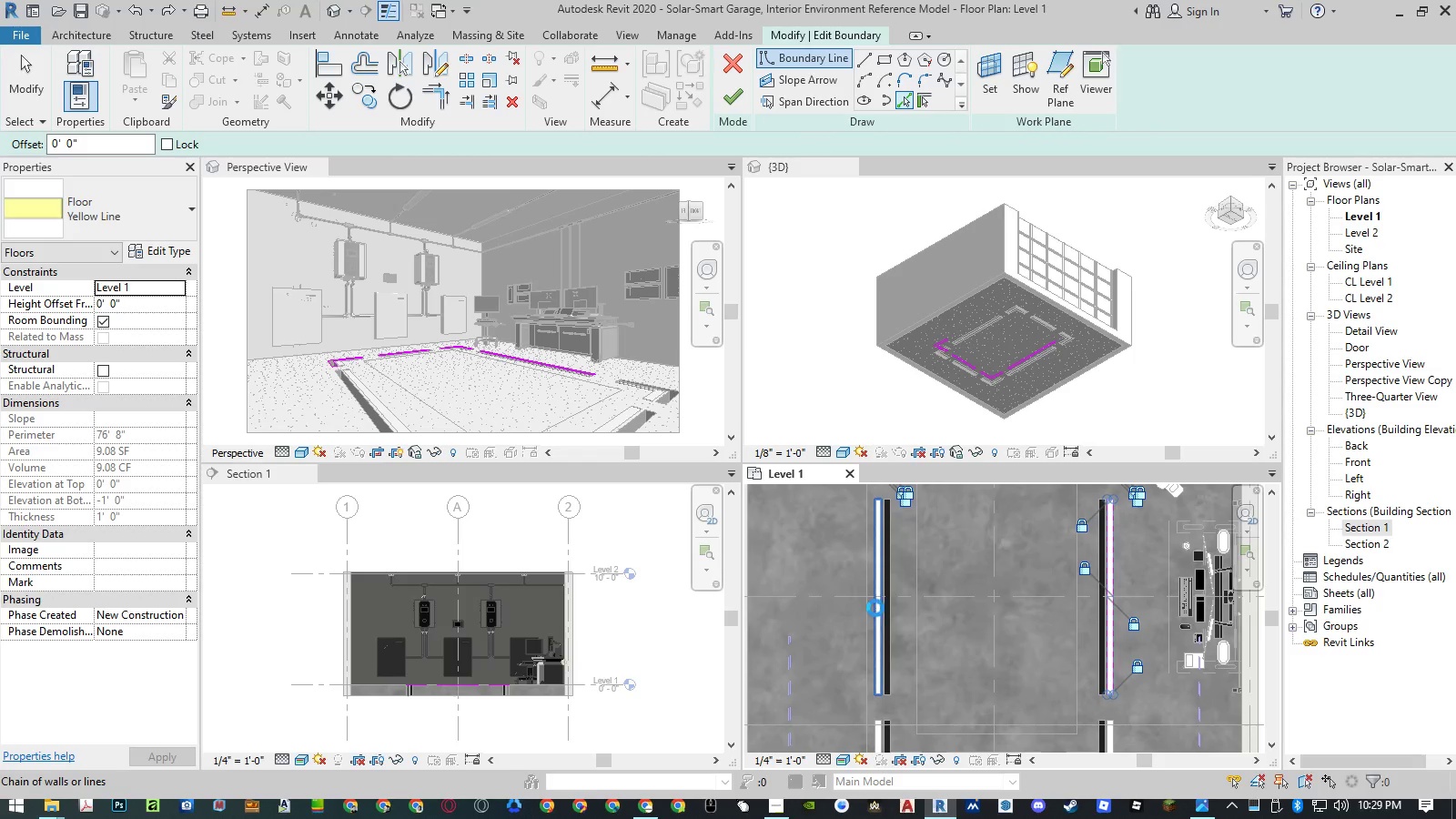 
left_click([875, 608])
 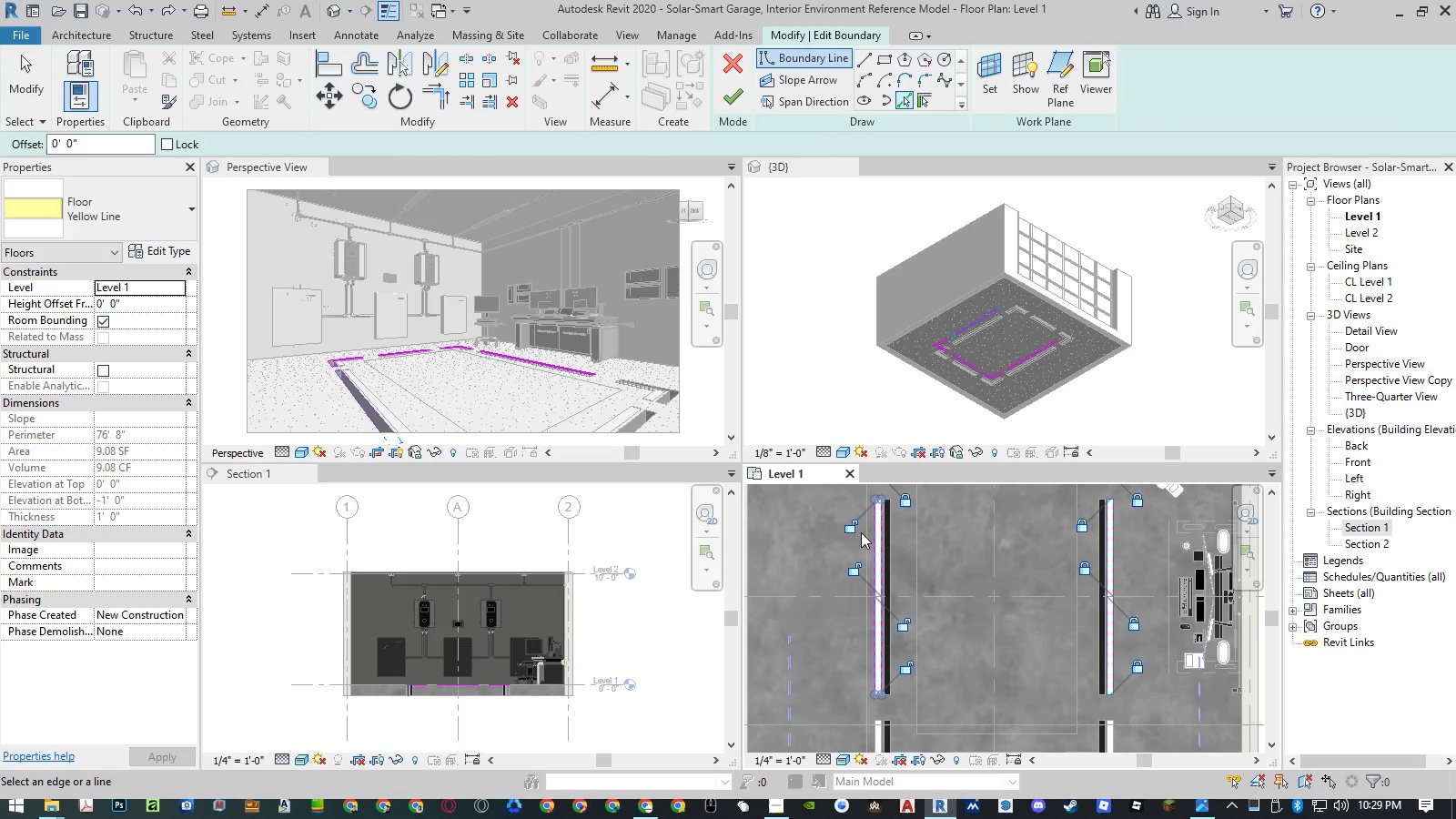 
left_click([853, 531])
 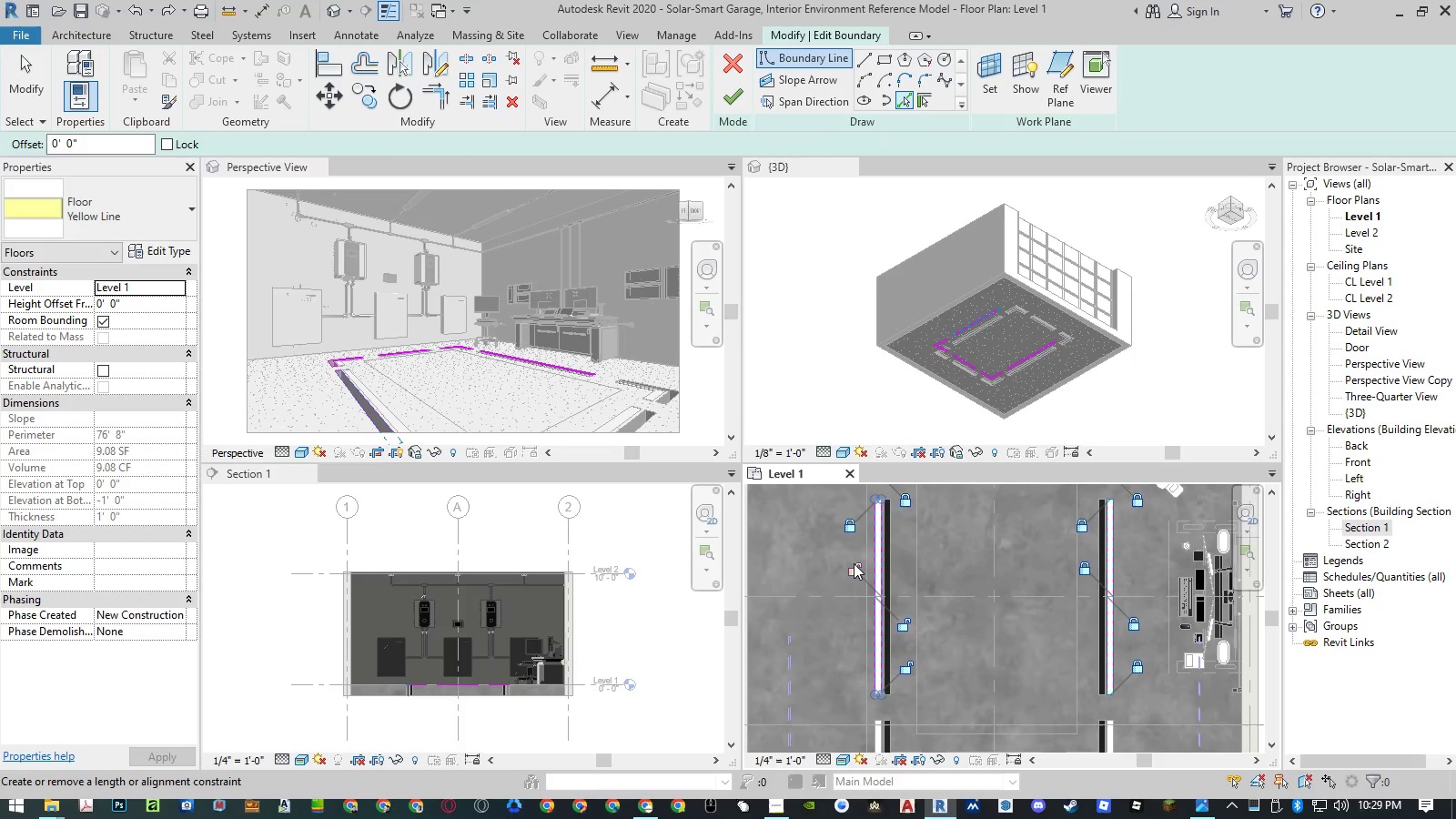 
left_click([854, 570])
 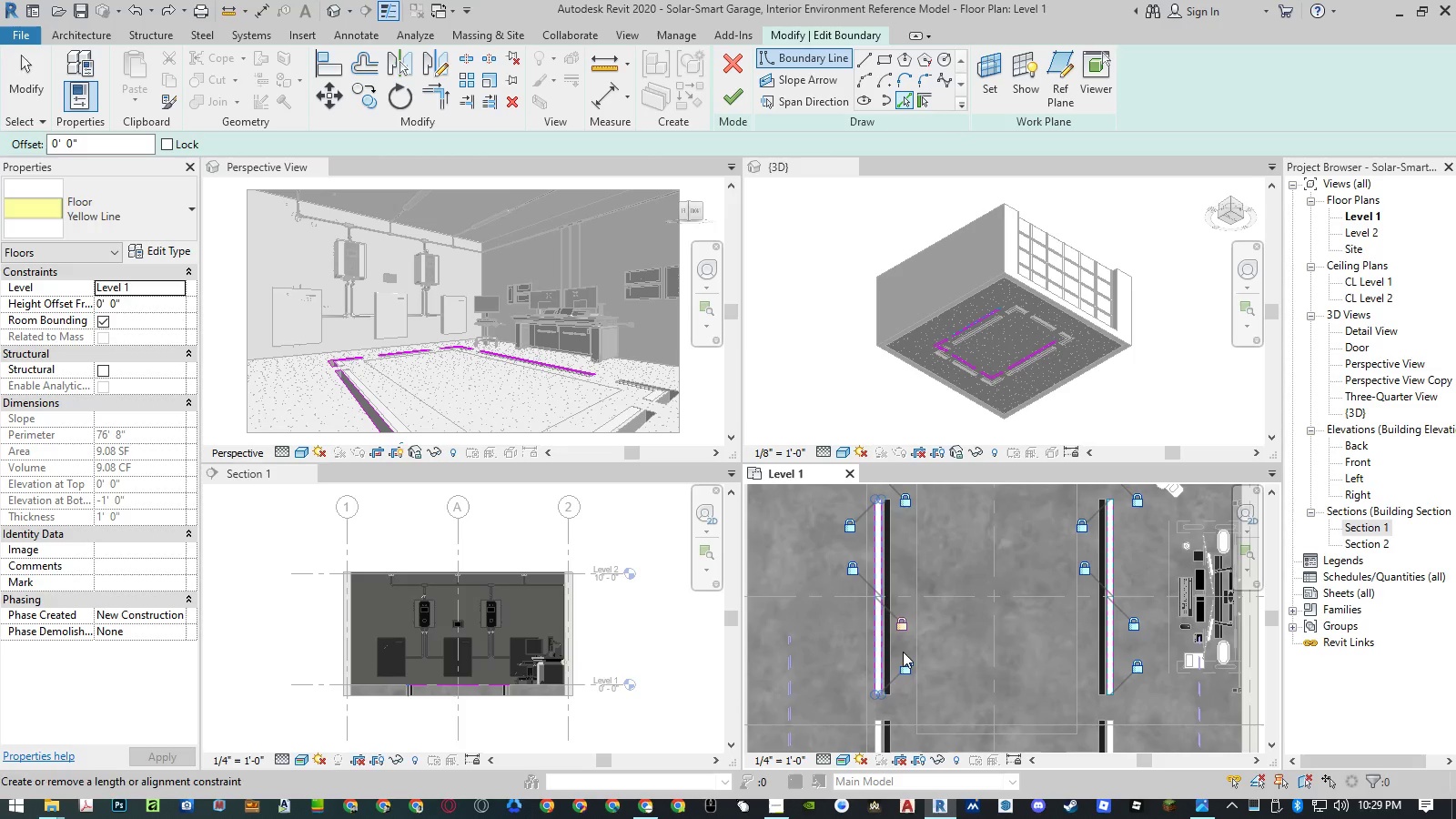 
double_click([903, 667])
 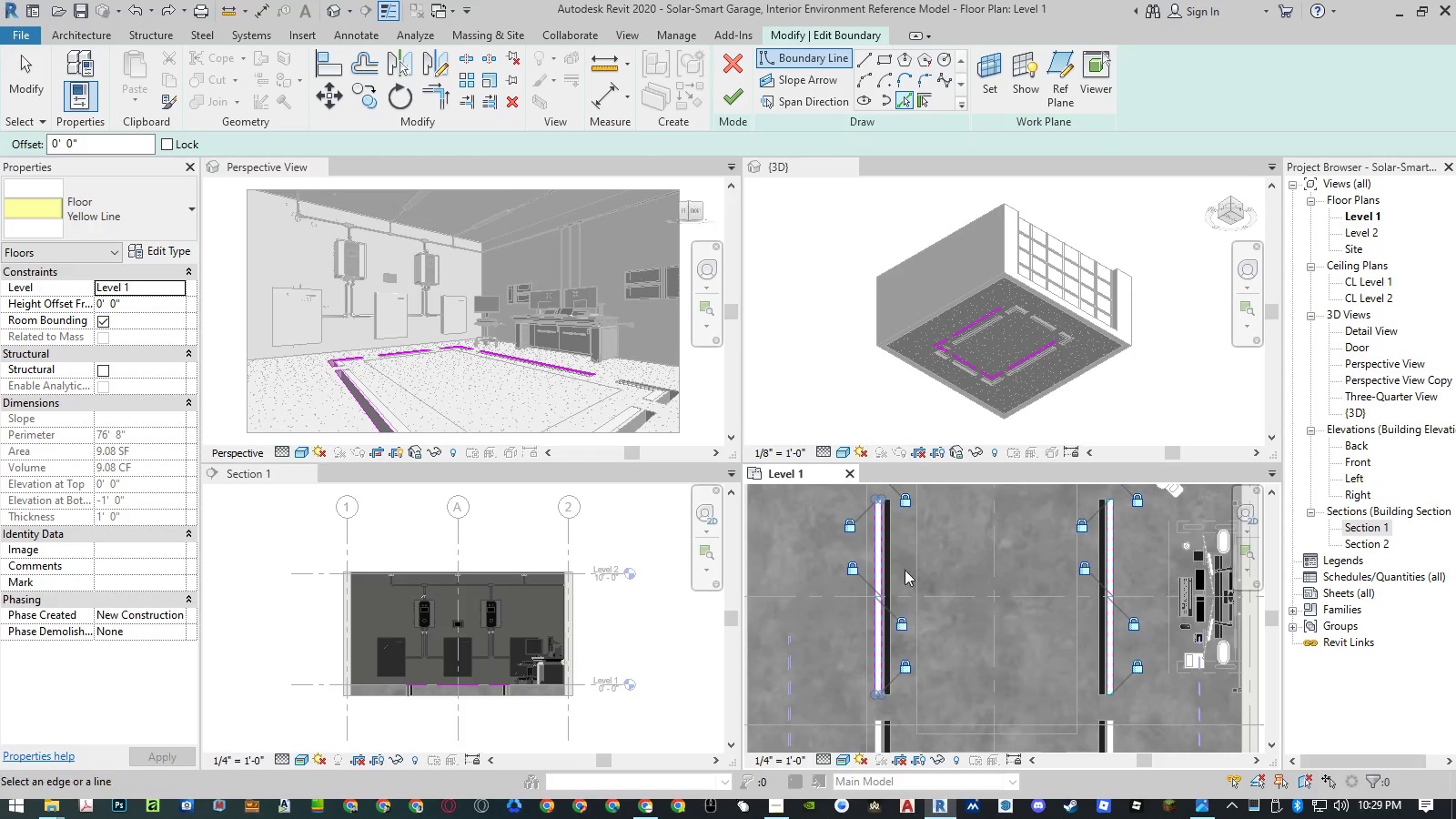 
scroll: coordinate [898, 525], scroll_direction: down, amount: 4.0
 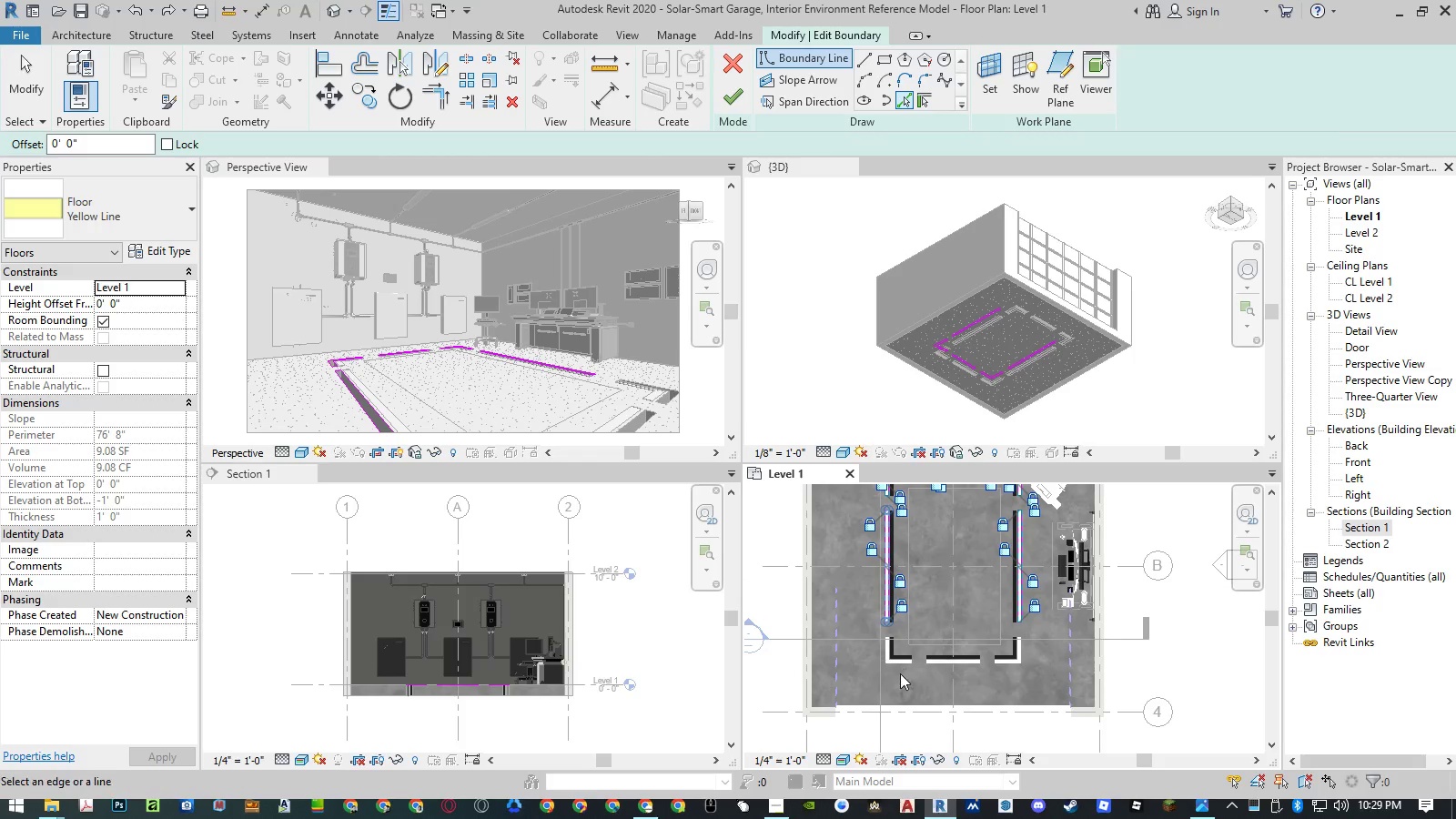 
scroll: coordinate [895, 682], scroll_direction: up, amount: 5.0
 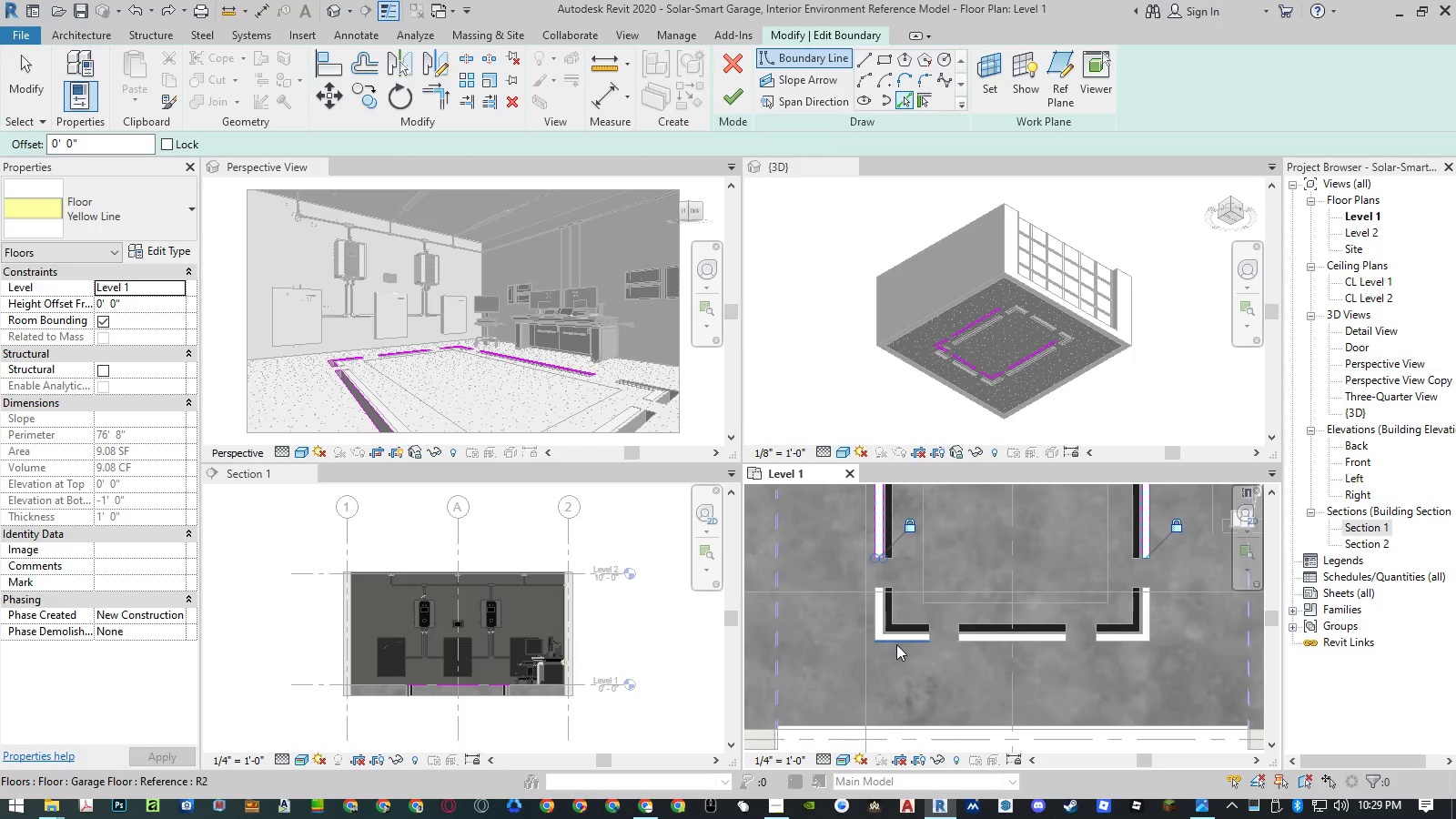 
key(Tab)
 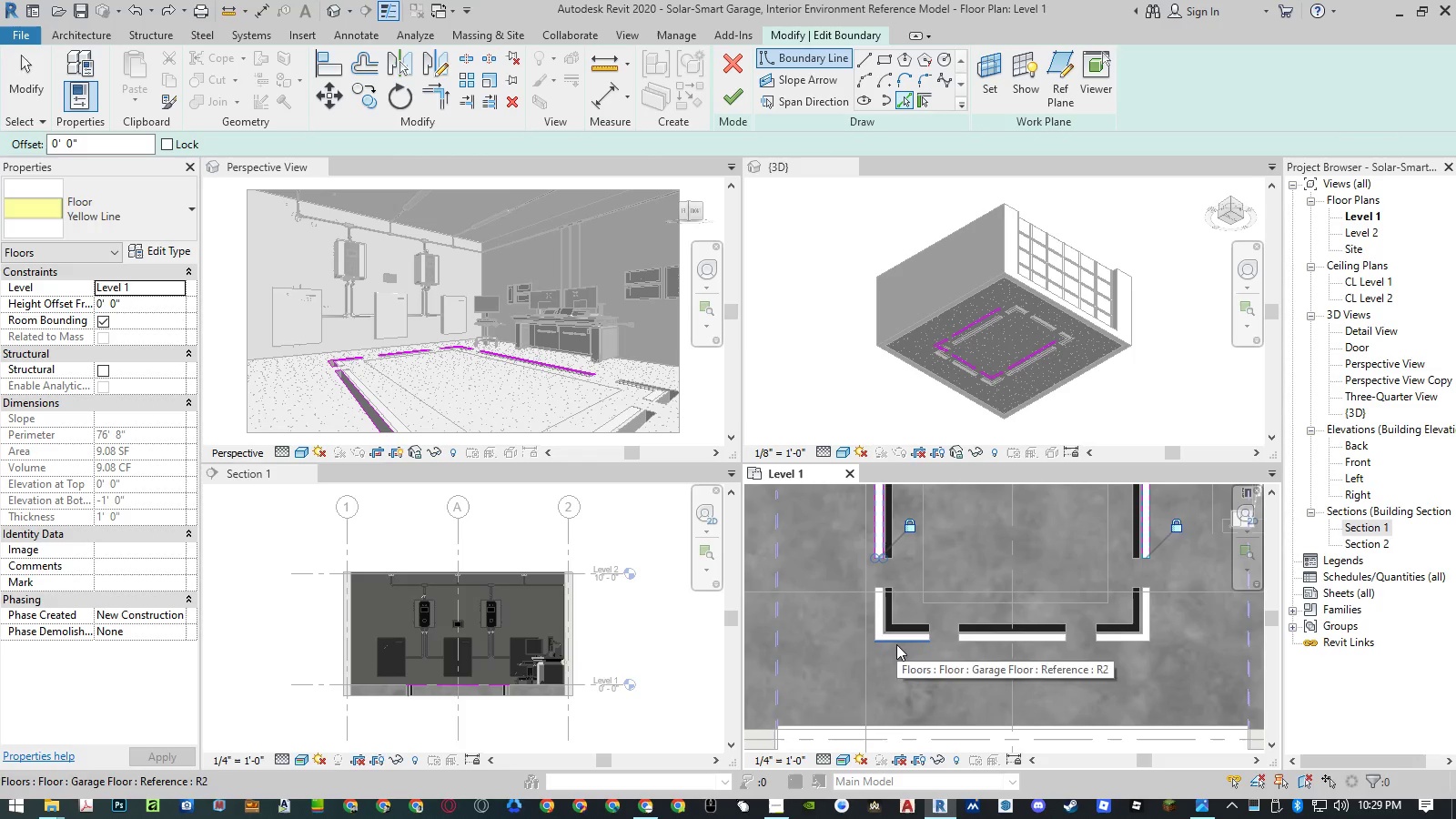 
key(Tab)
 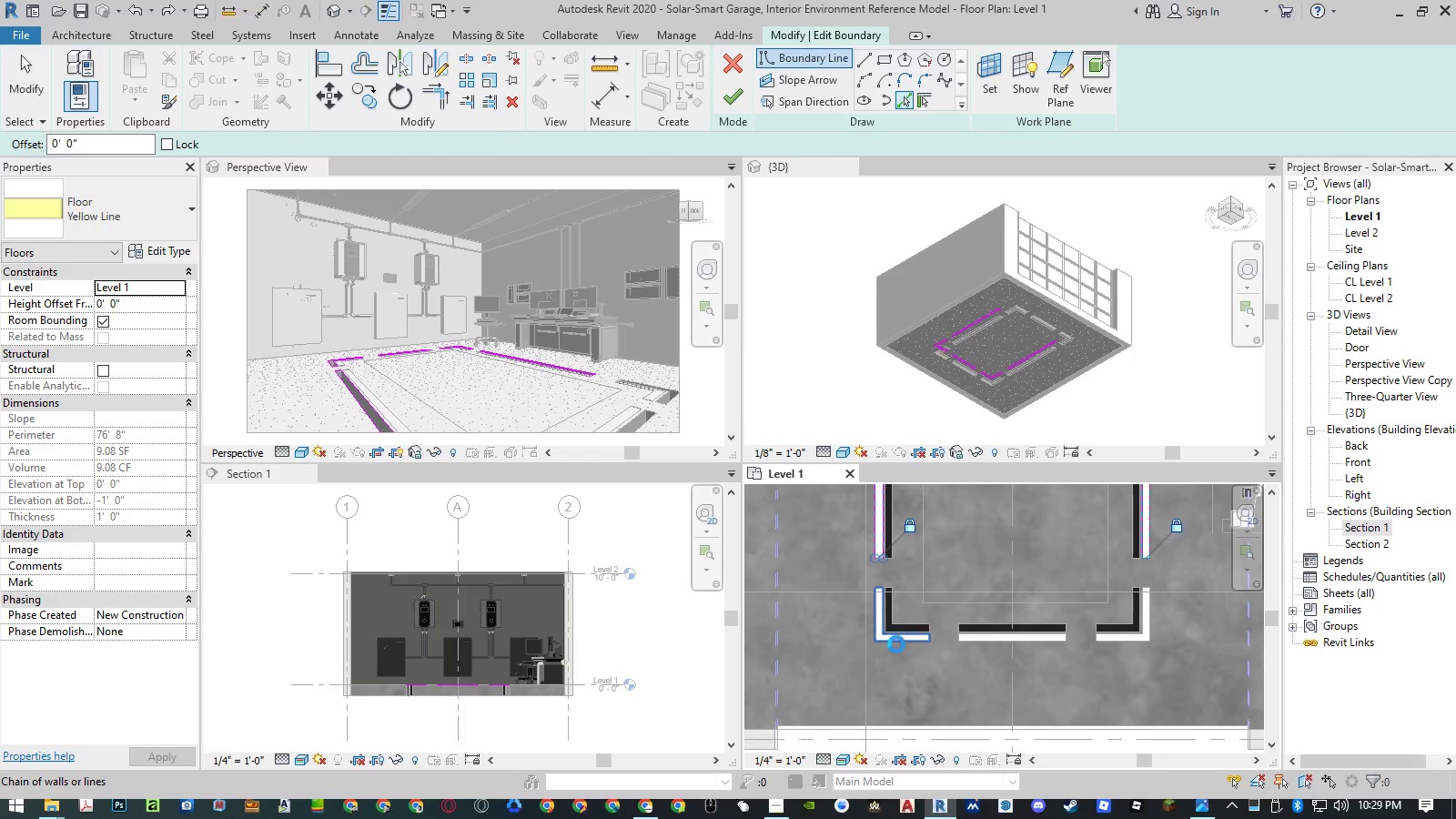 
left_click([896, 644])
 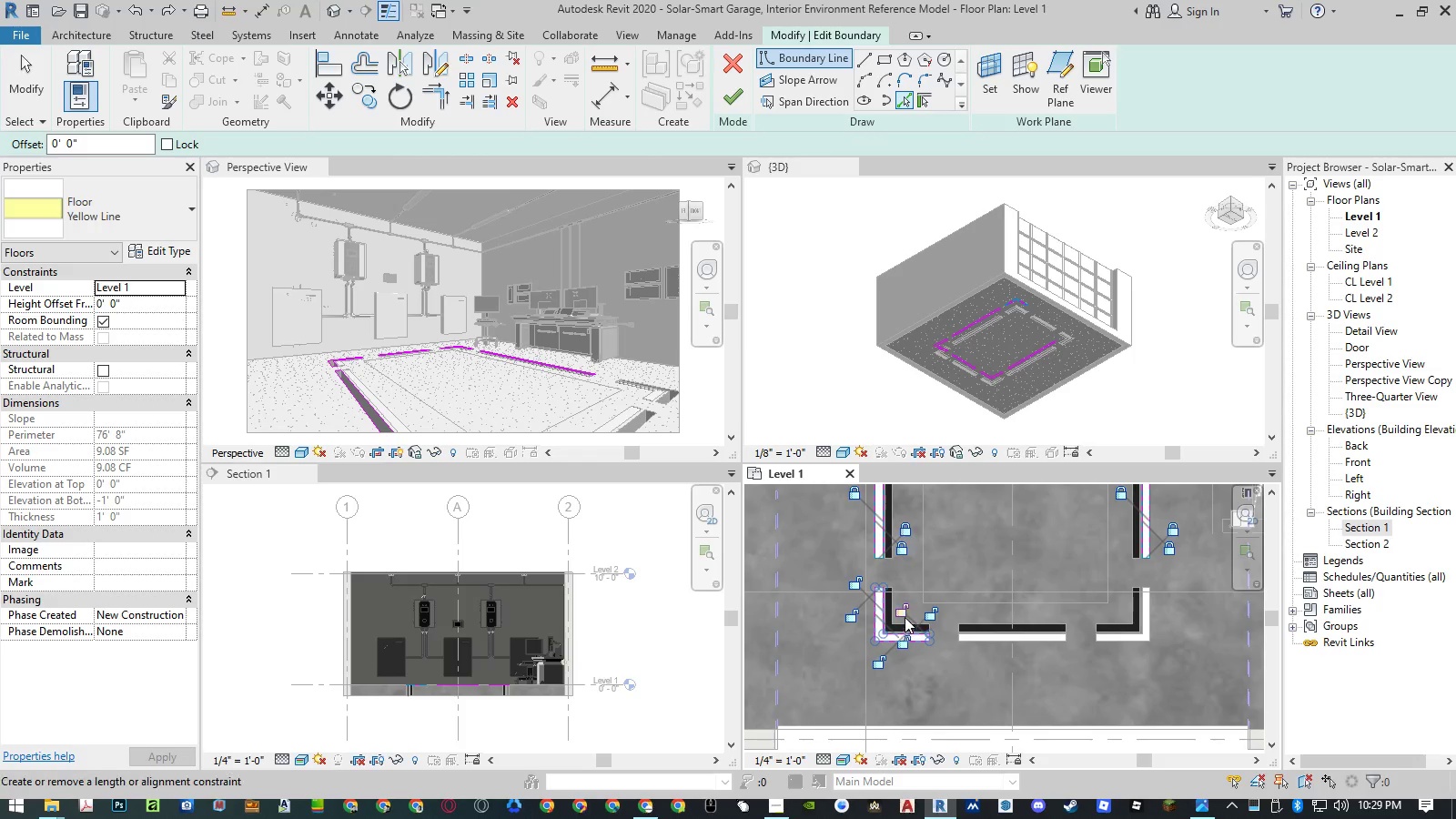 
left_click([901, 613])
 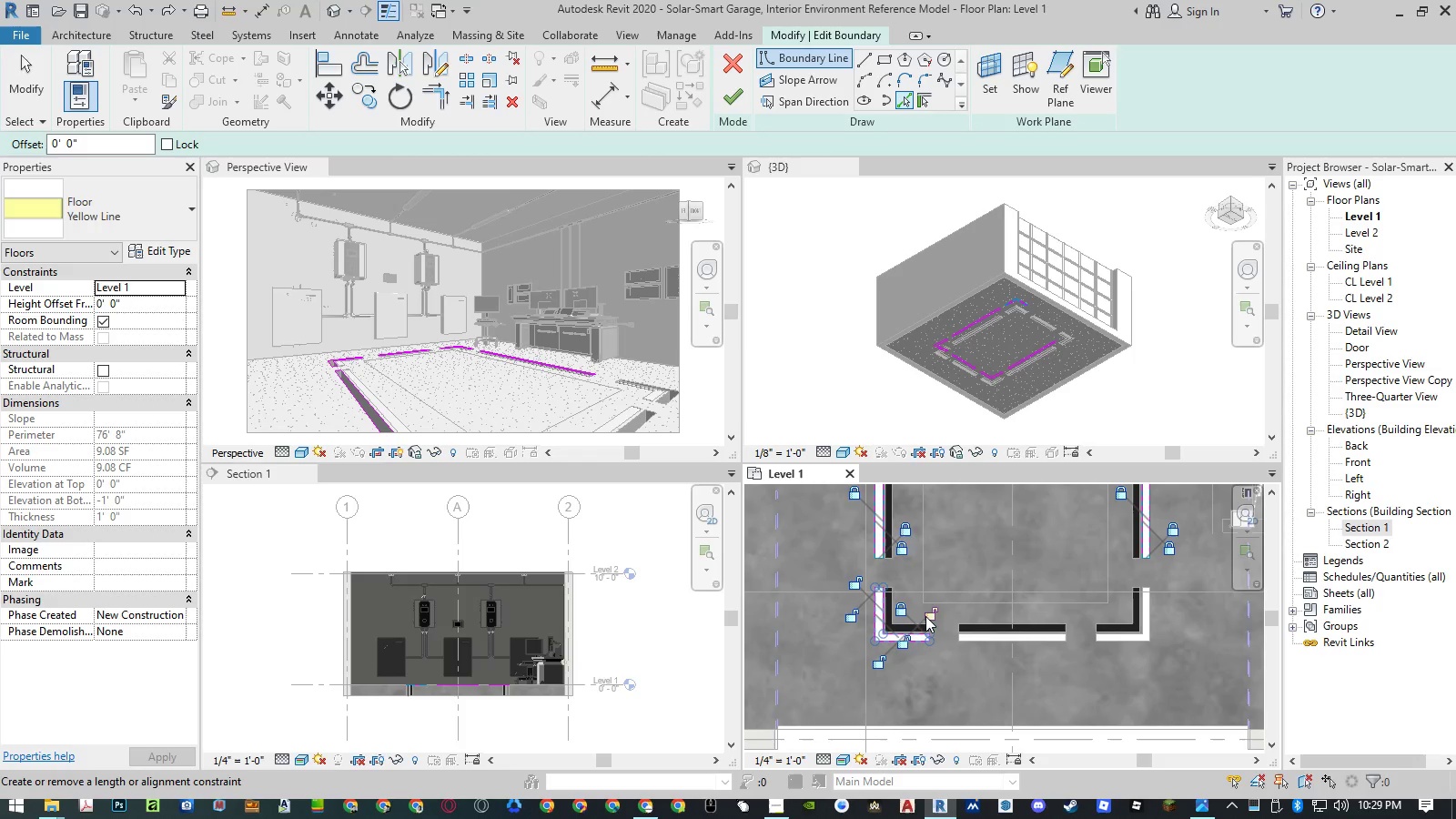 
left_click([928, 616])
 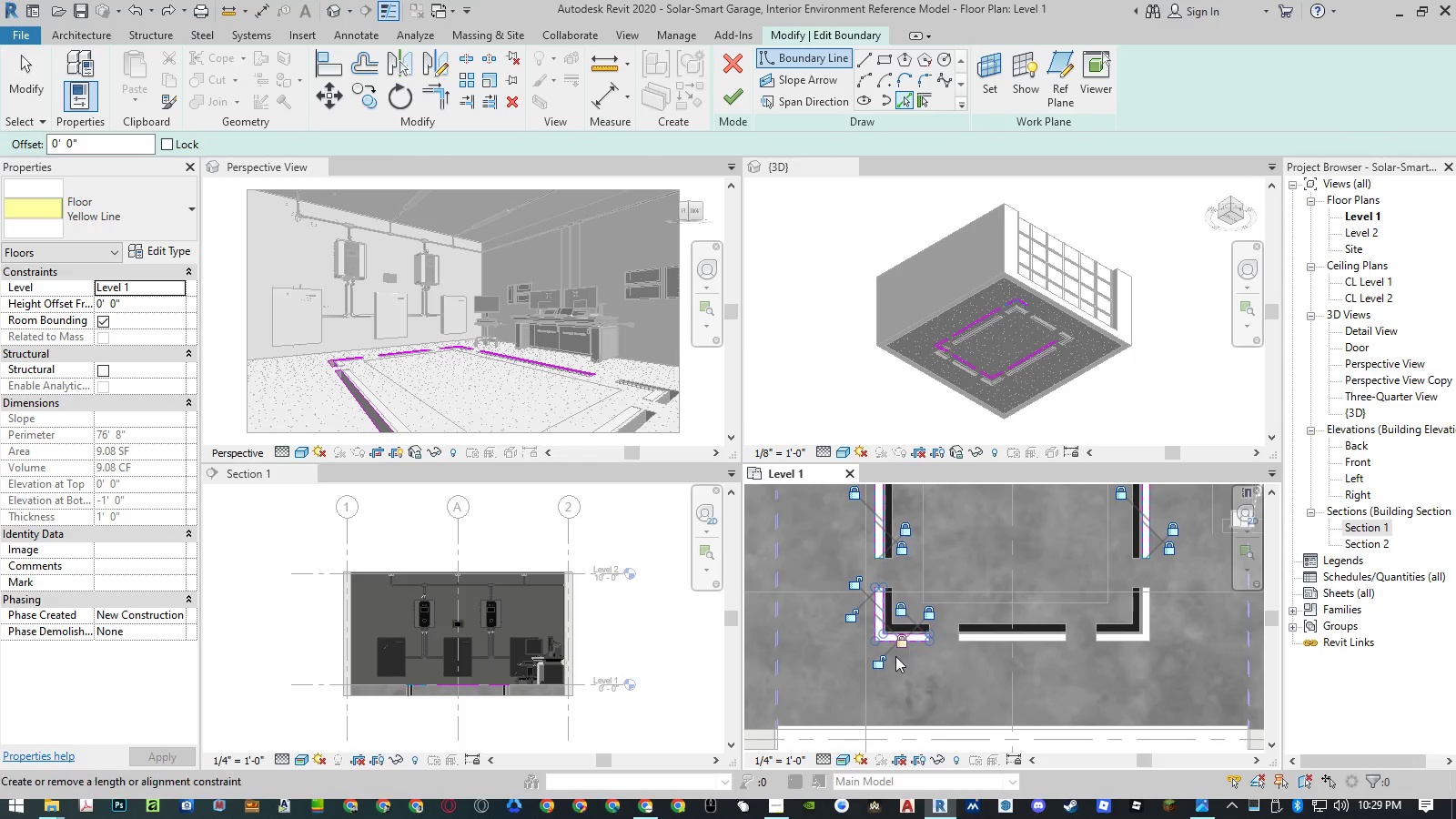 
double_click([876, 666])
 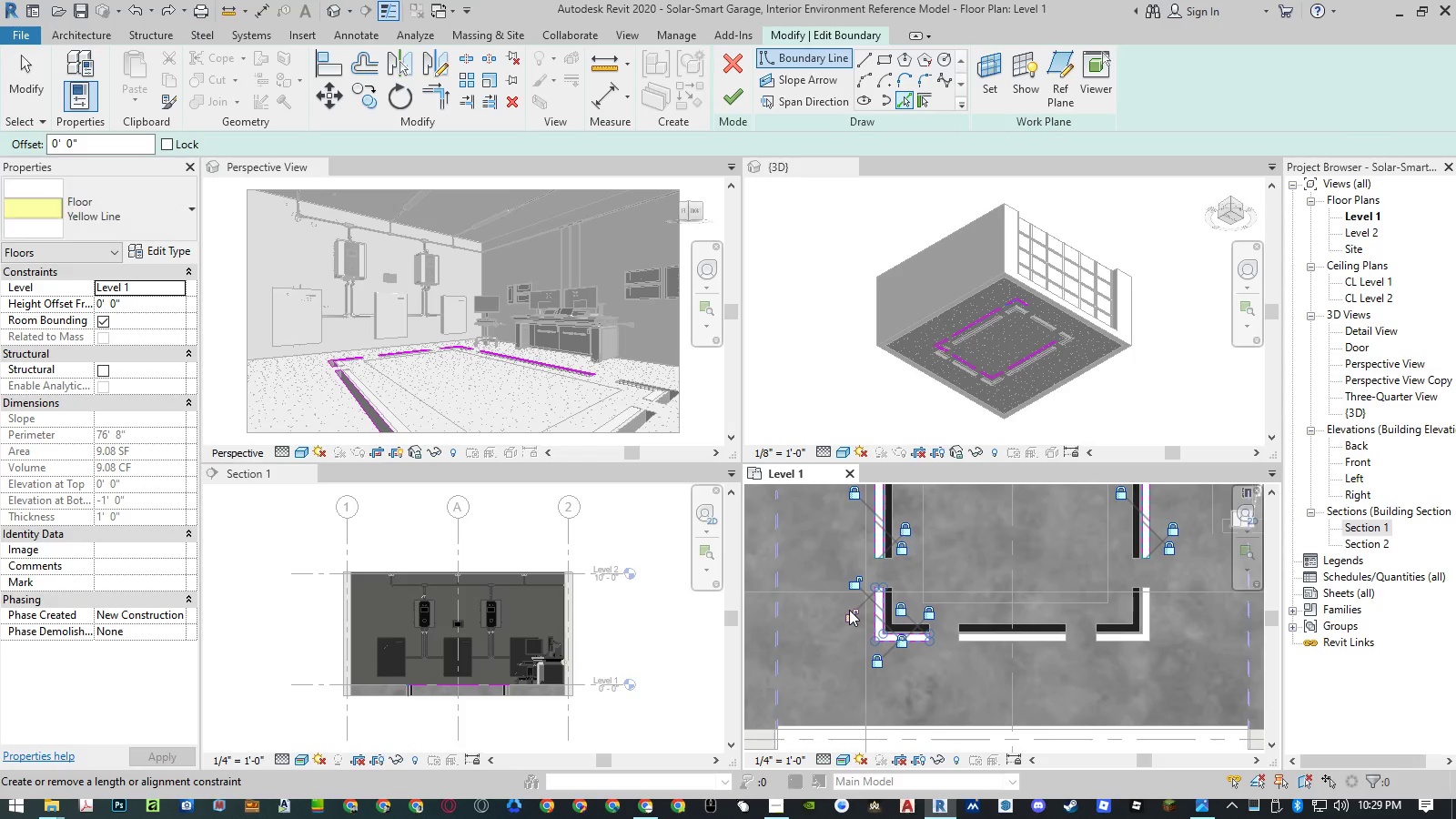 
left_click([853, 619])
 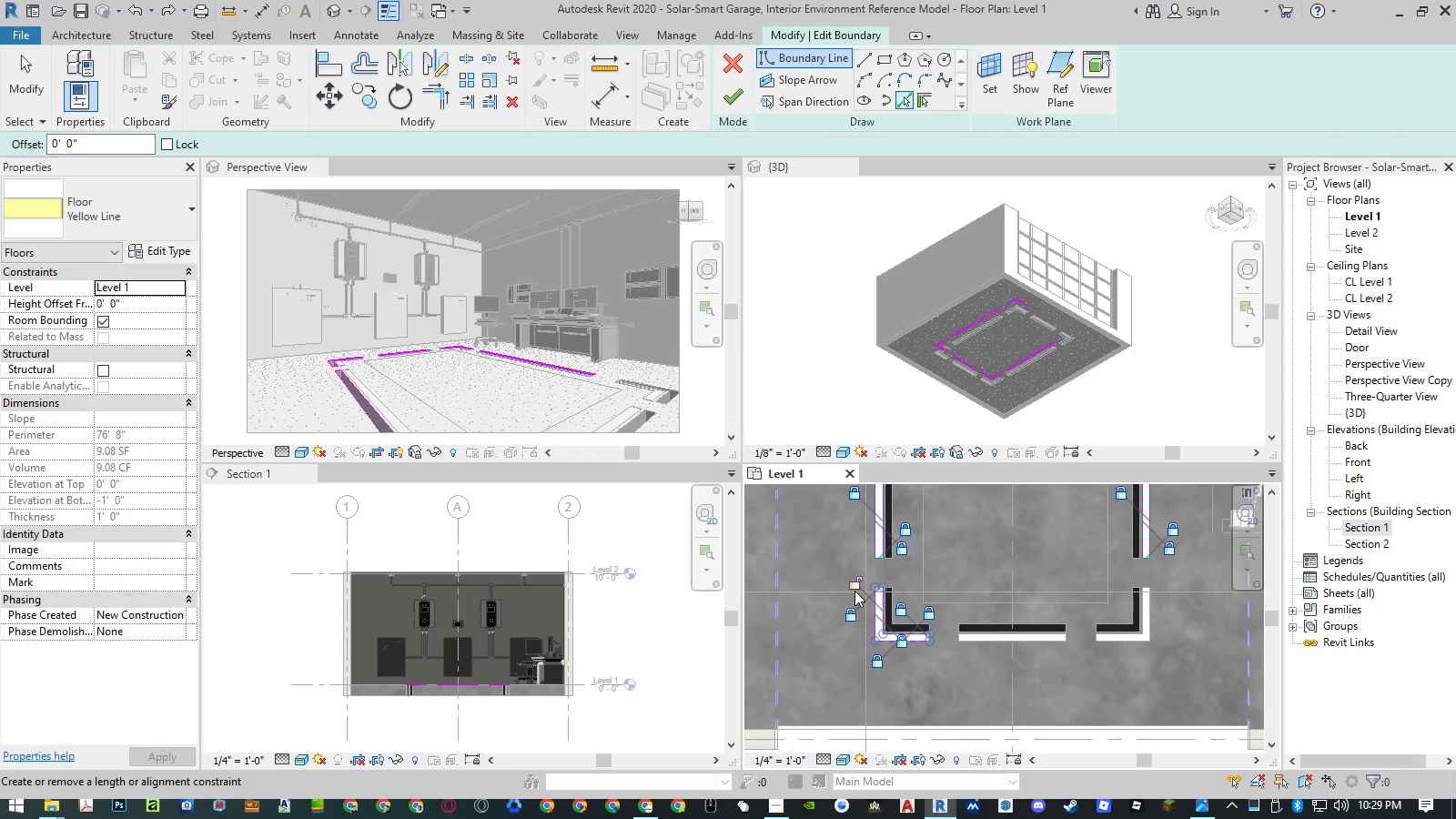 
double_click([854, 590])
 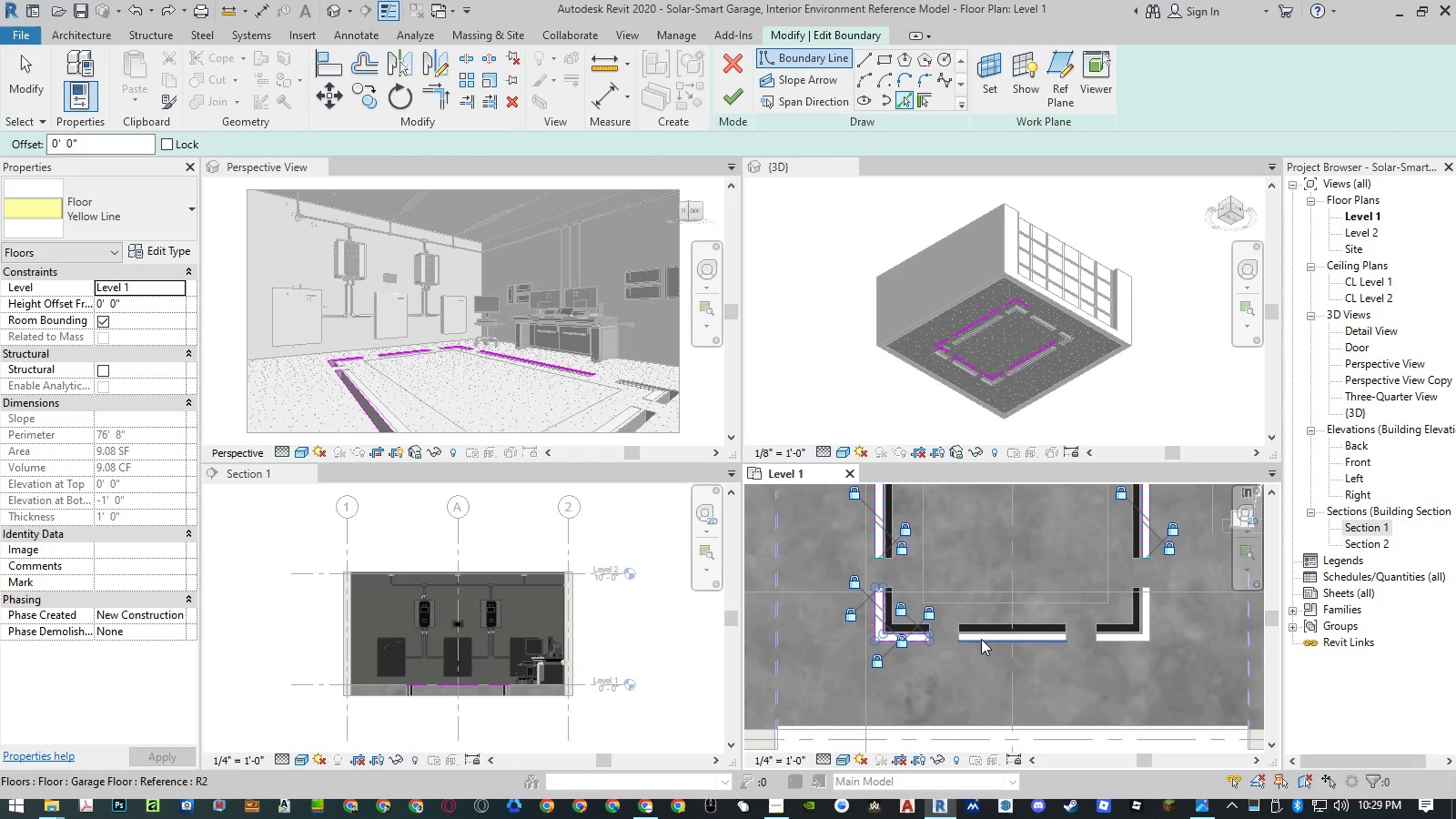 
key(Tab)
 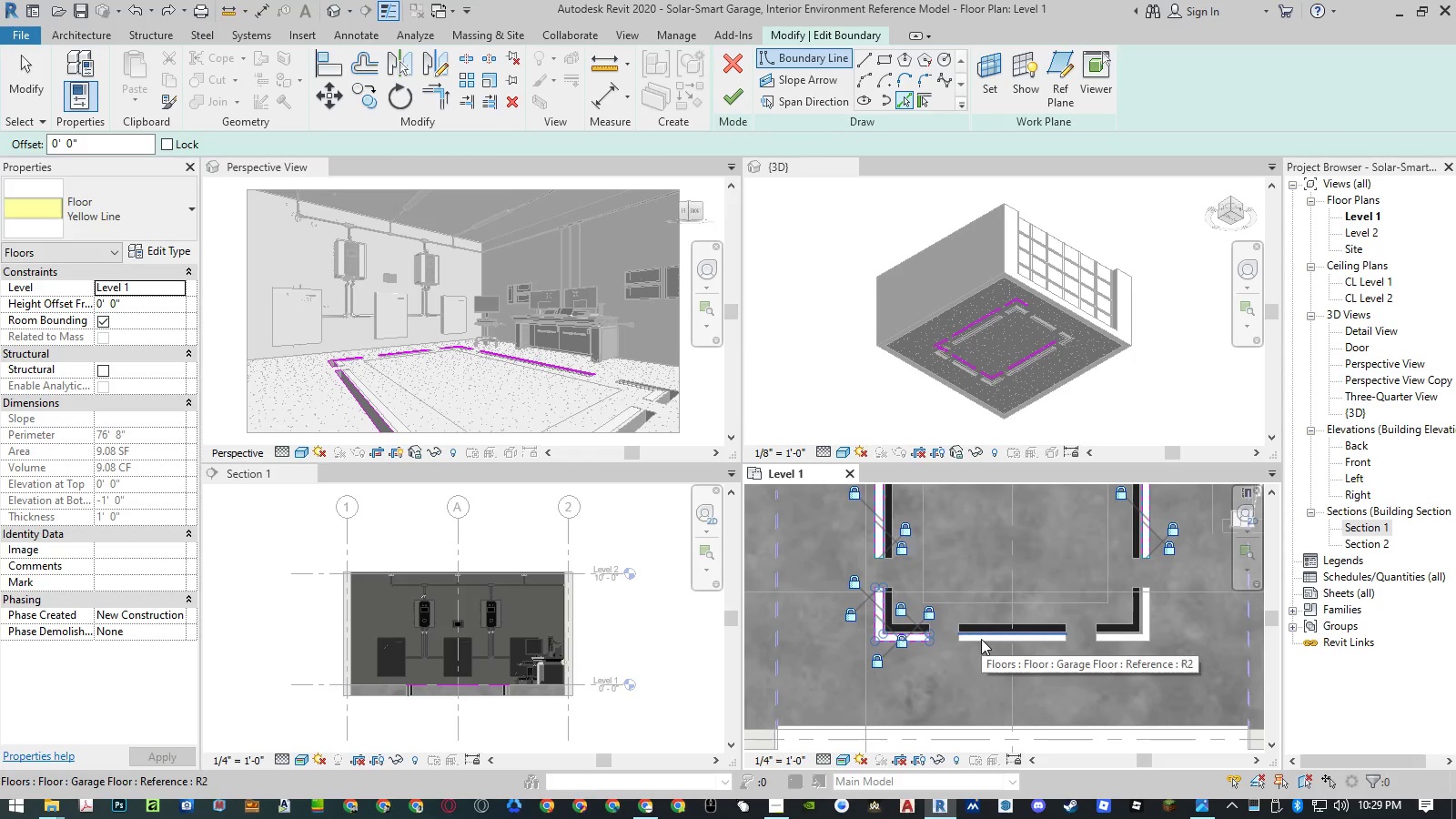 
key(Tab)
 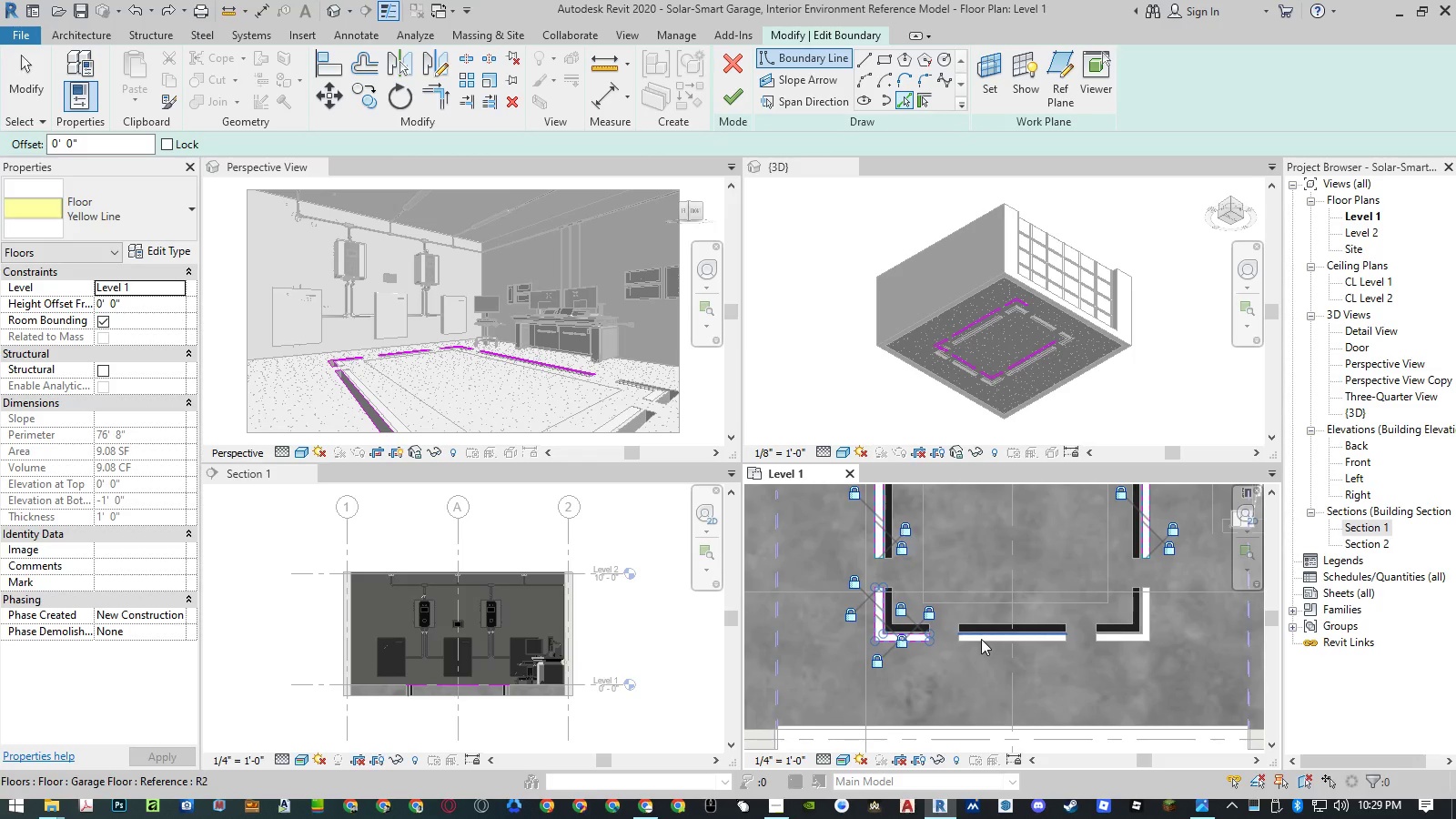 
key(Tab)
 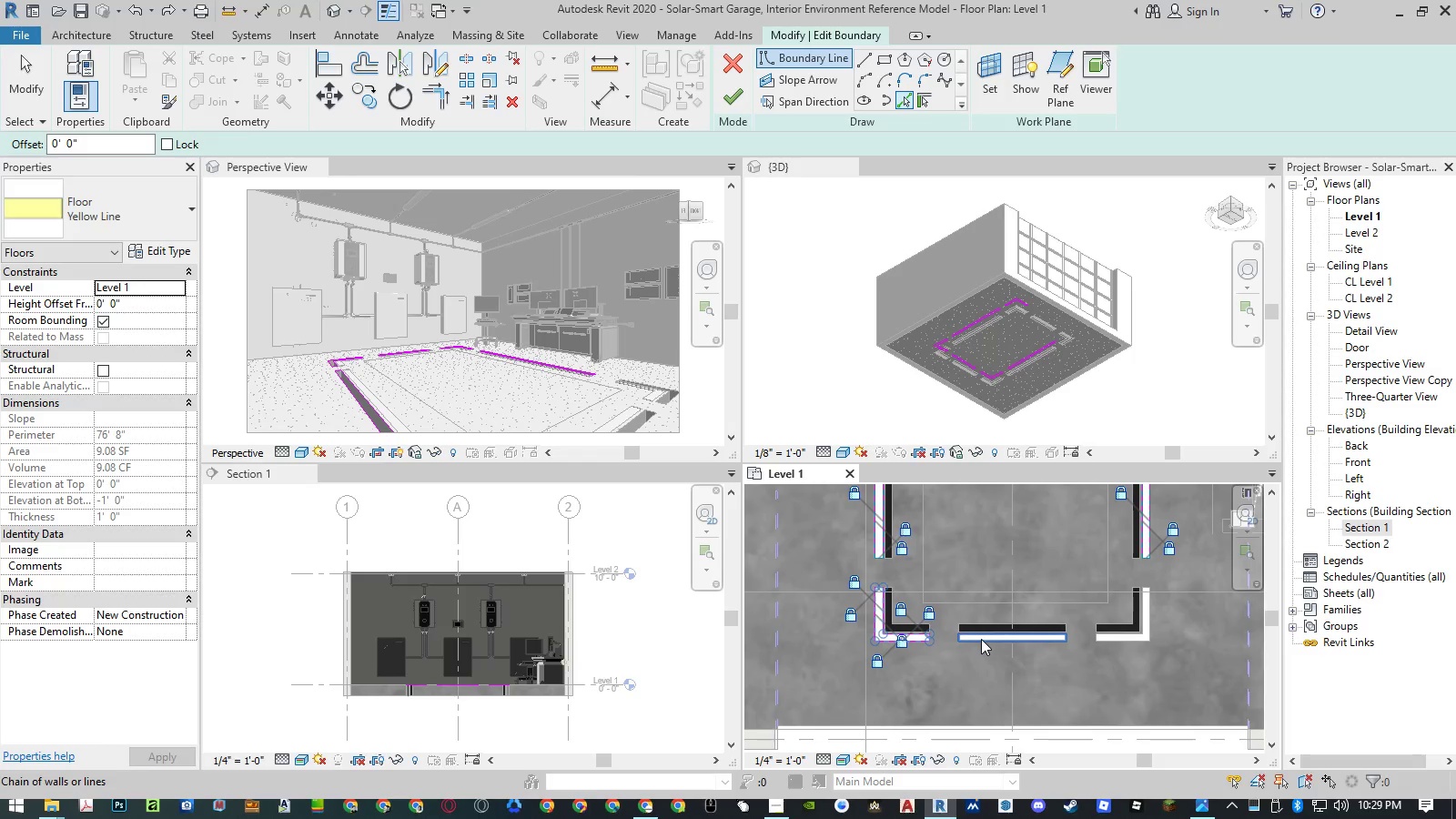 
left_click([981, 639])
 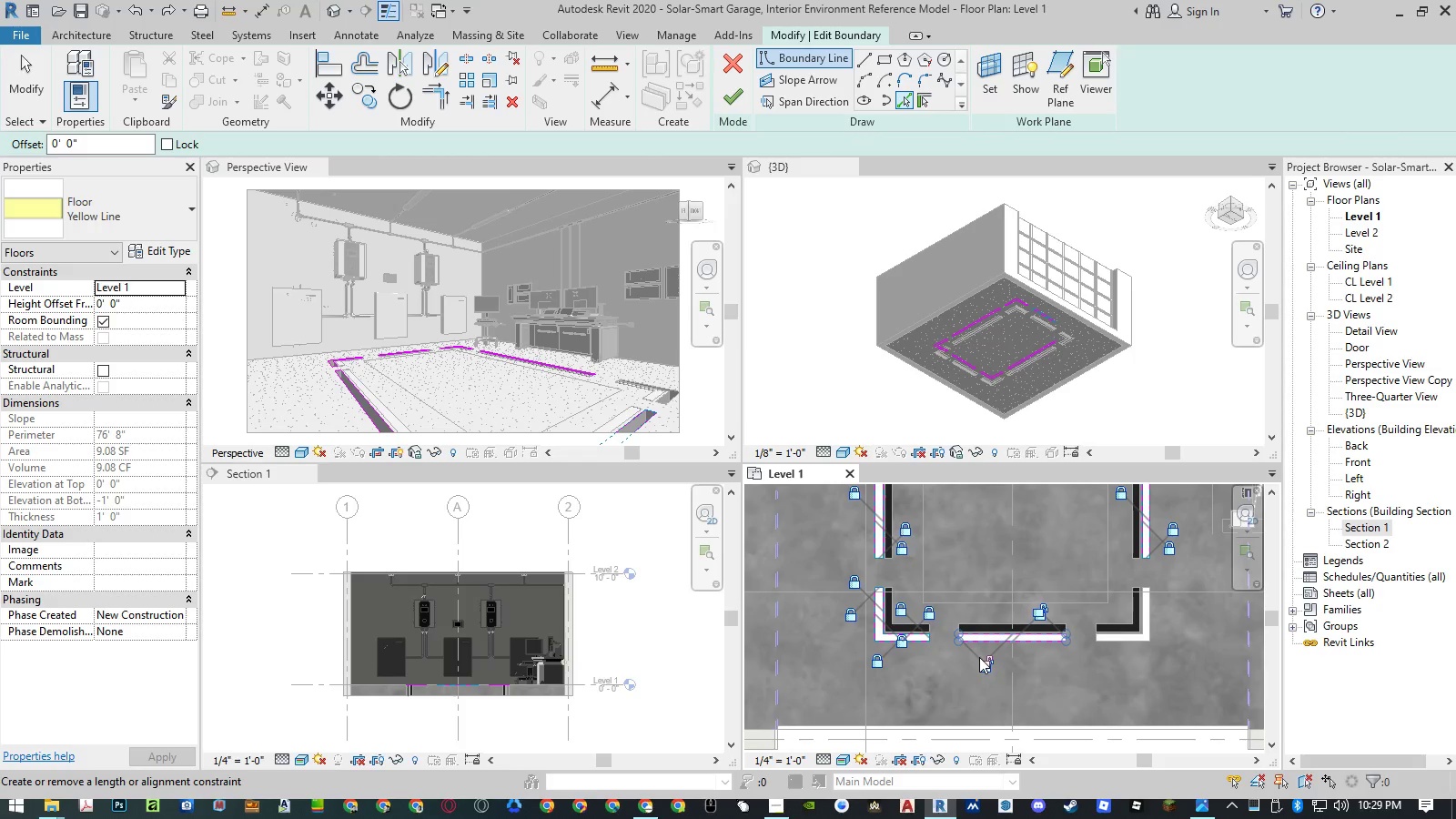 
left_click([982, 662])
 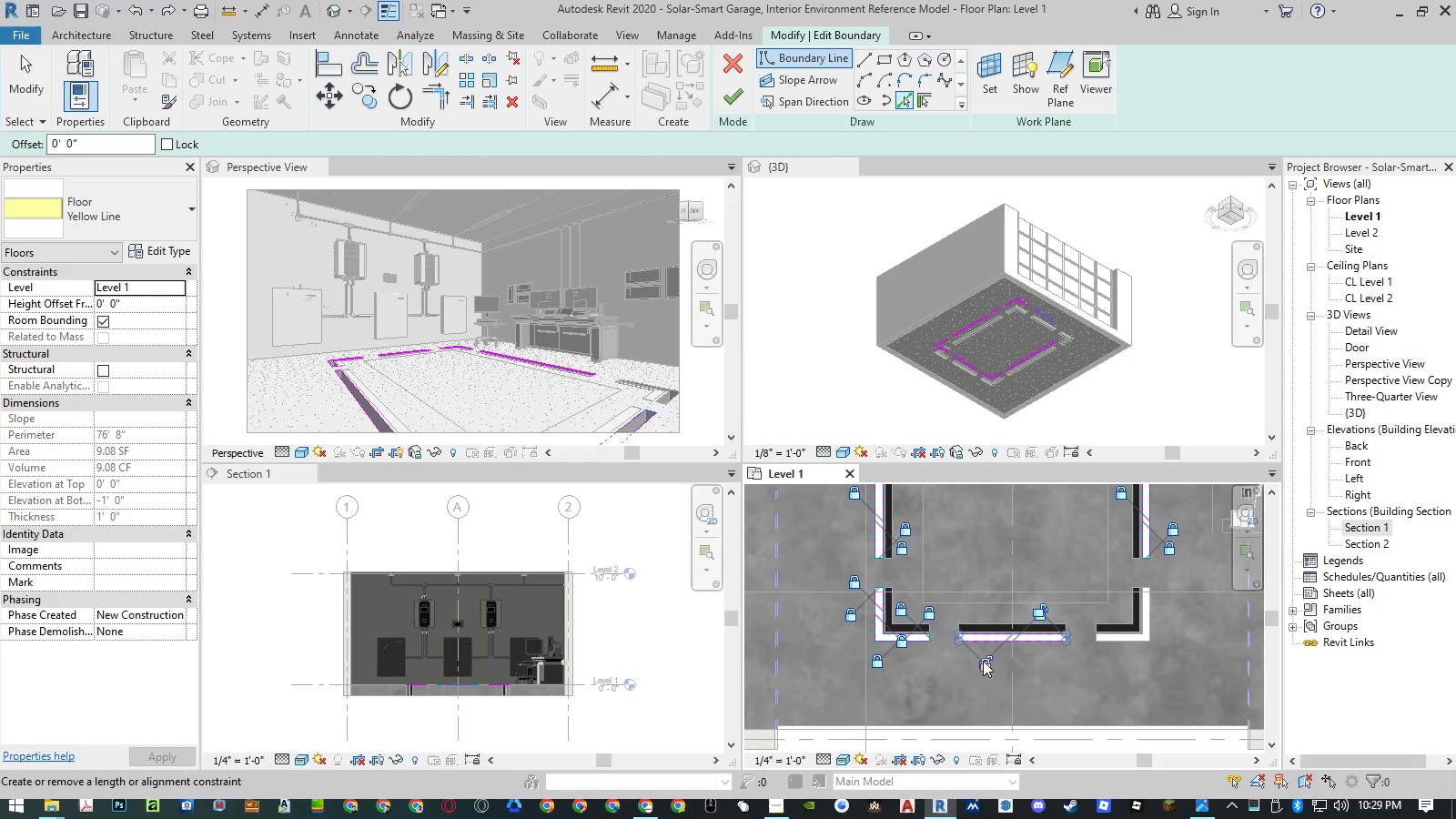 
scroll: coordinate [986, 667], scroll_direction: up, amount: 5.0
 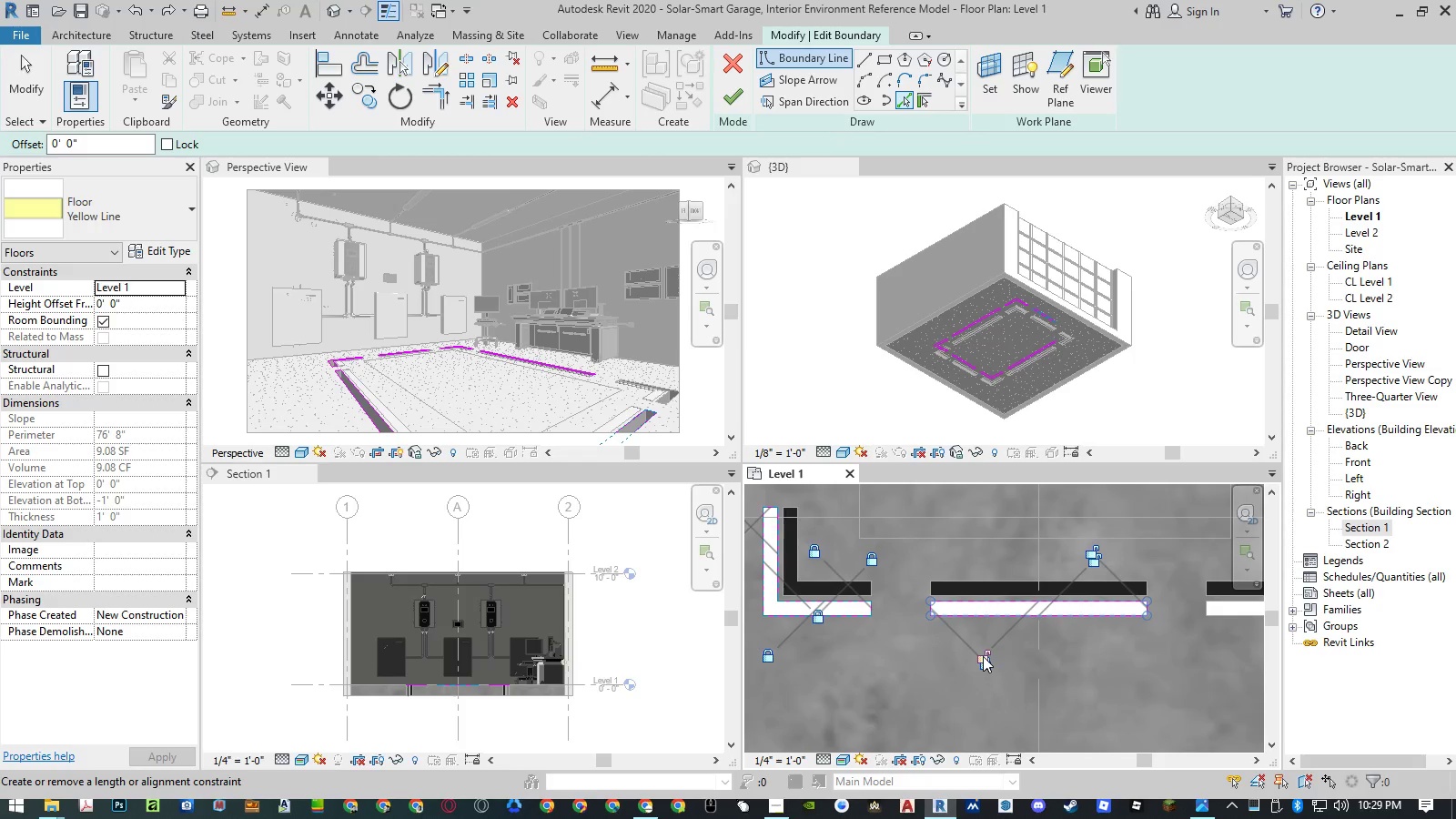 
left_click([983, 656])
 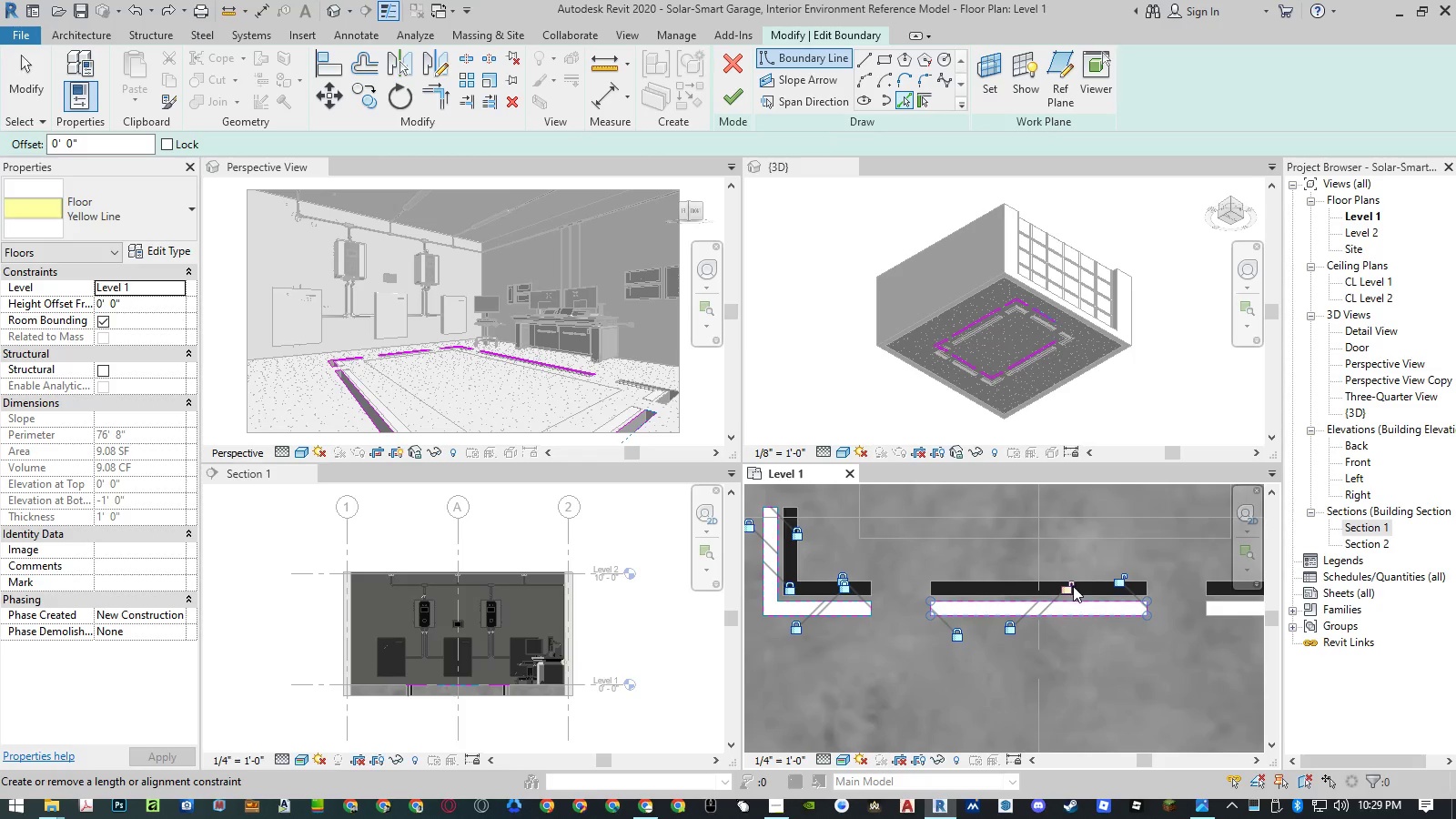 
left_click([1069, 588])
 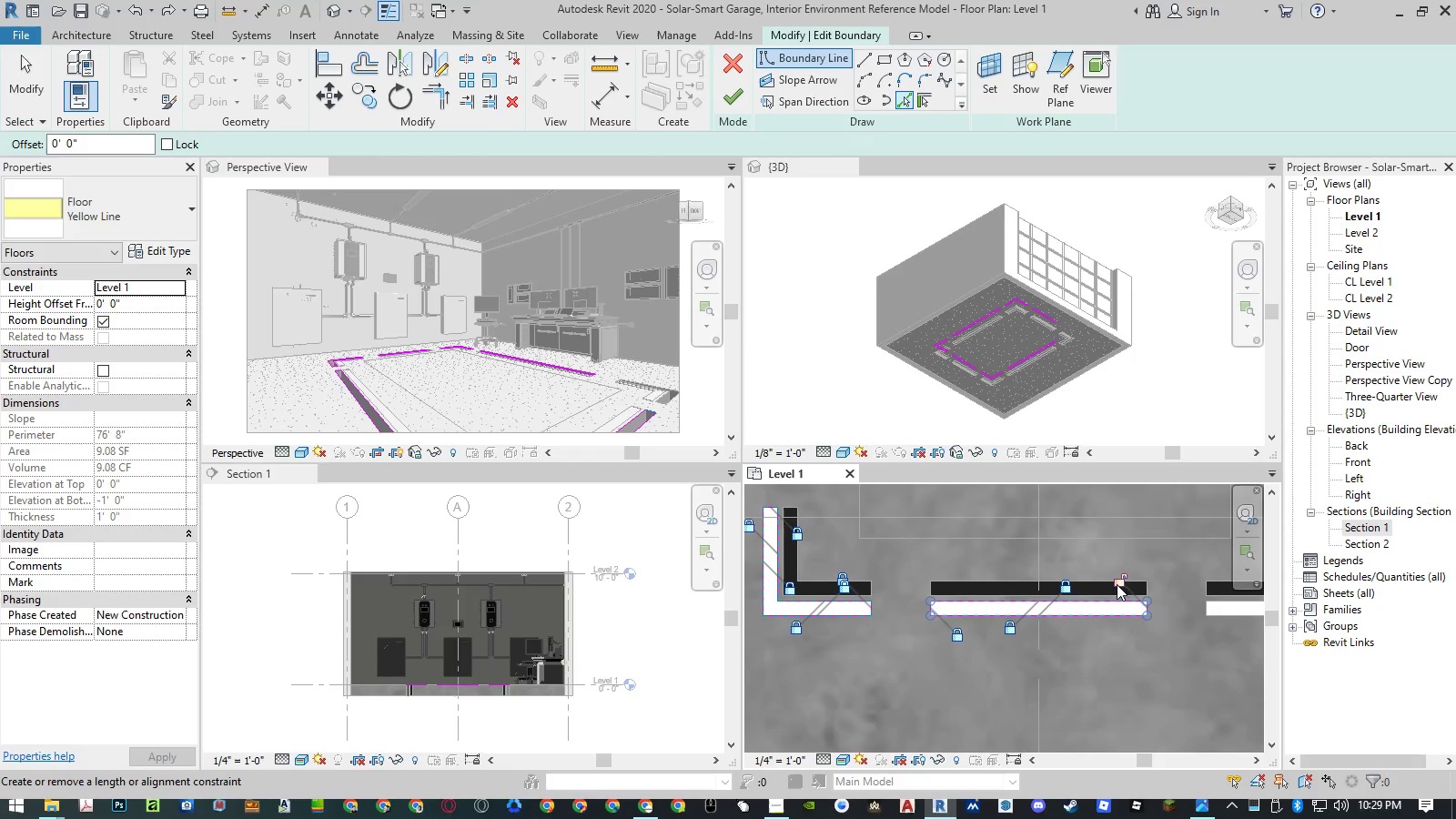 
left_click([1119, 582])
 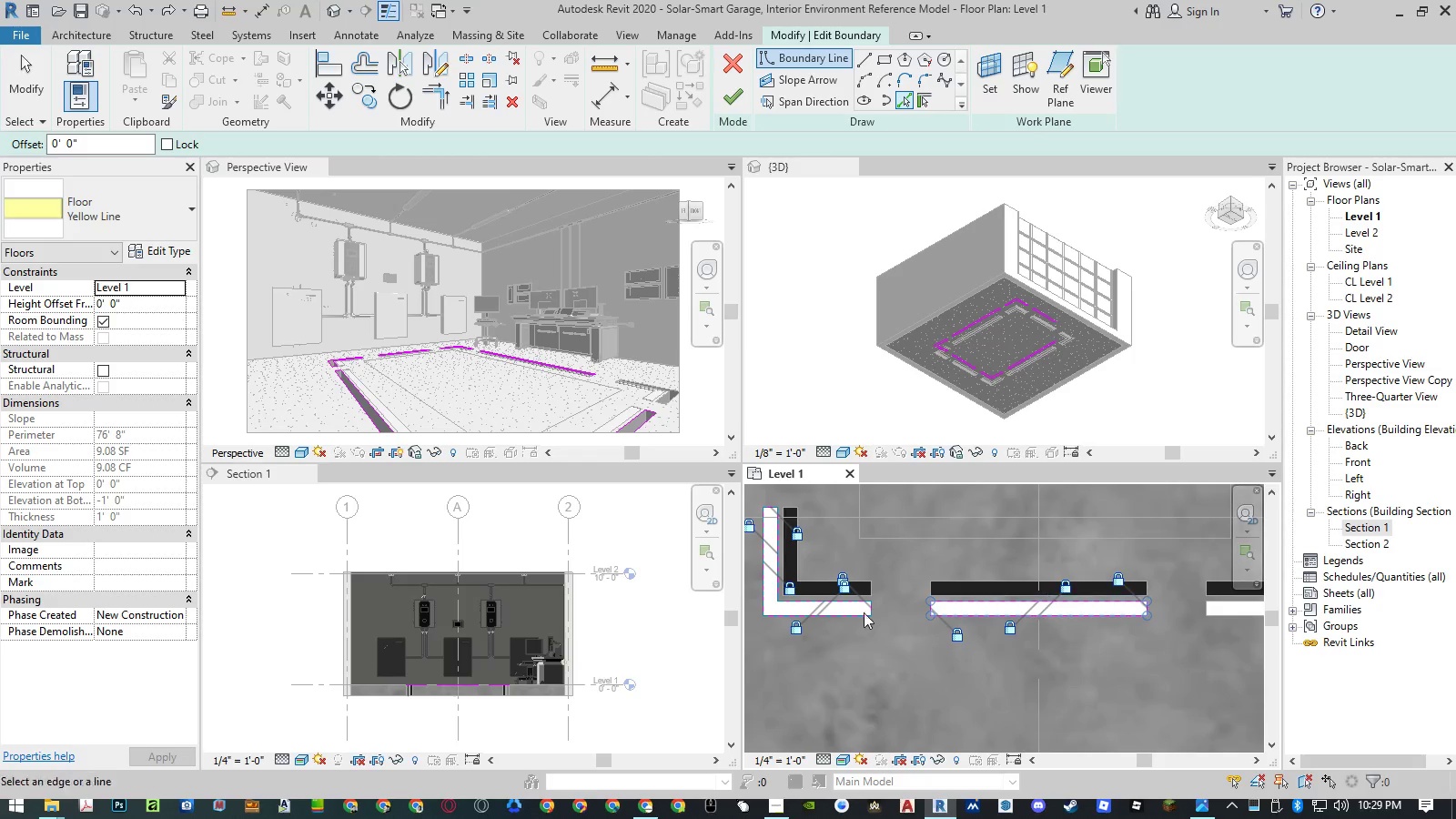 
scroll: coordinate [1059, 632], scroll_direction: up, amount: 1.0
 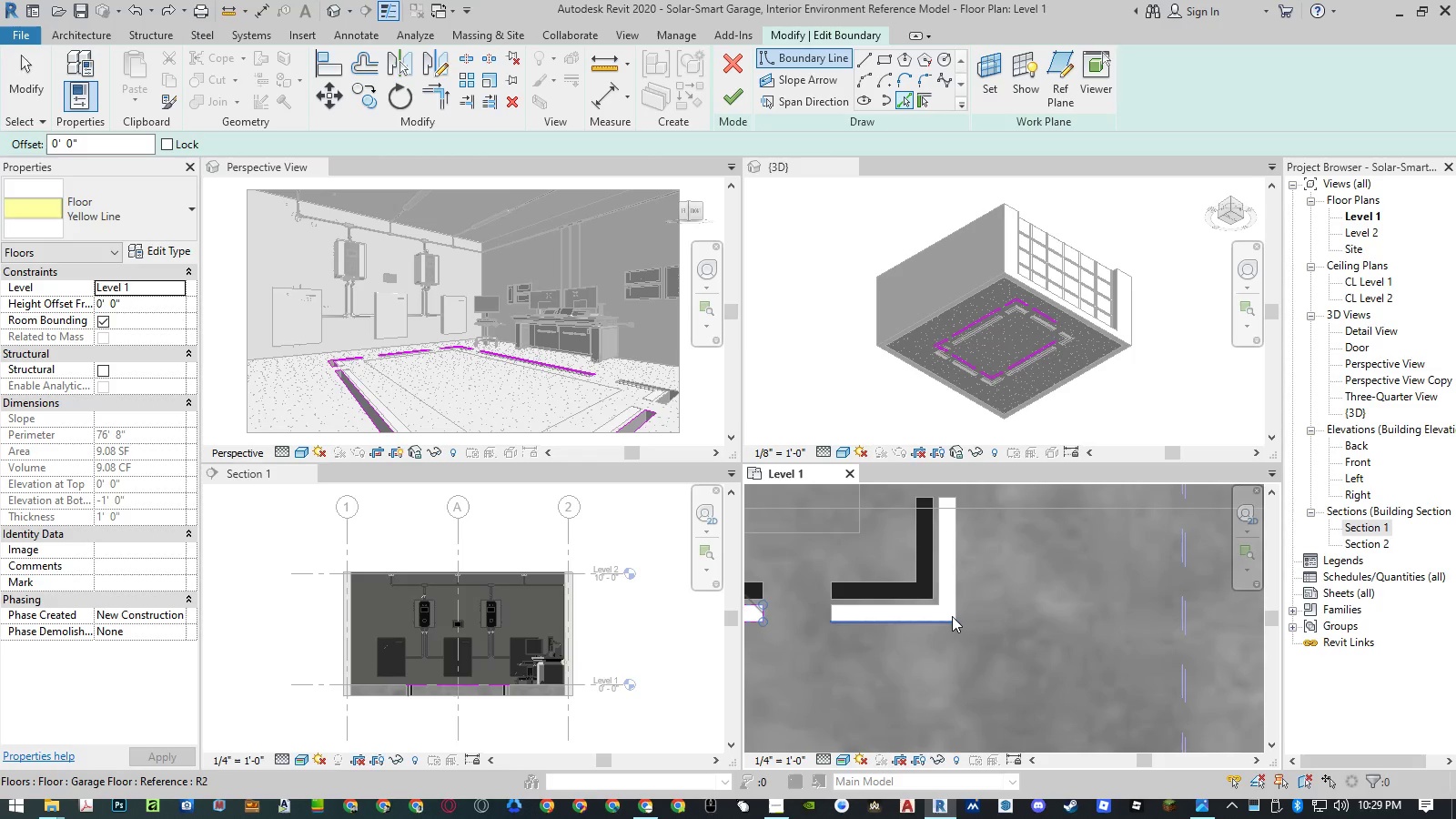 
key(Tab)
 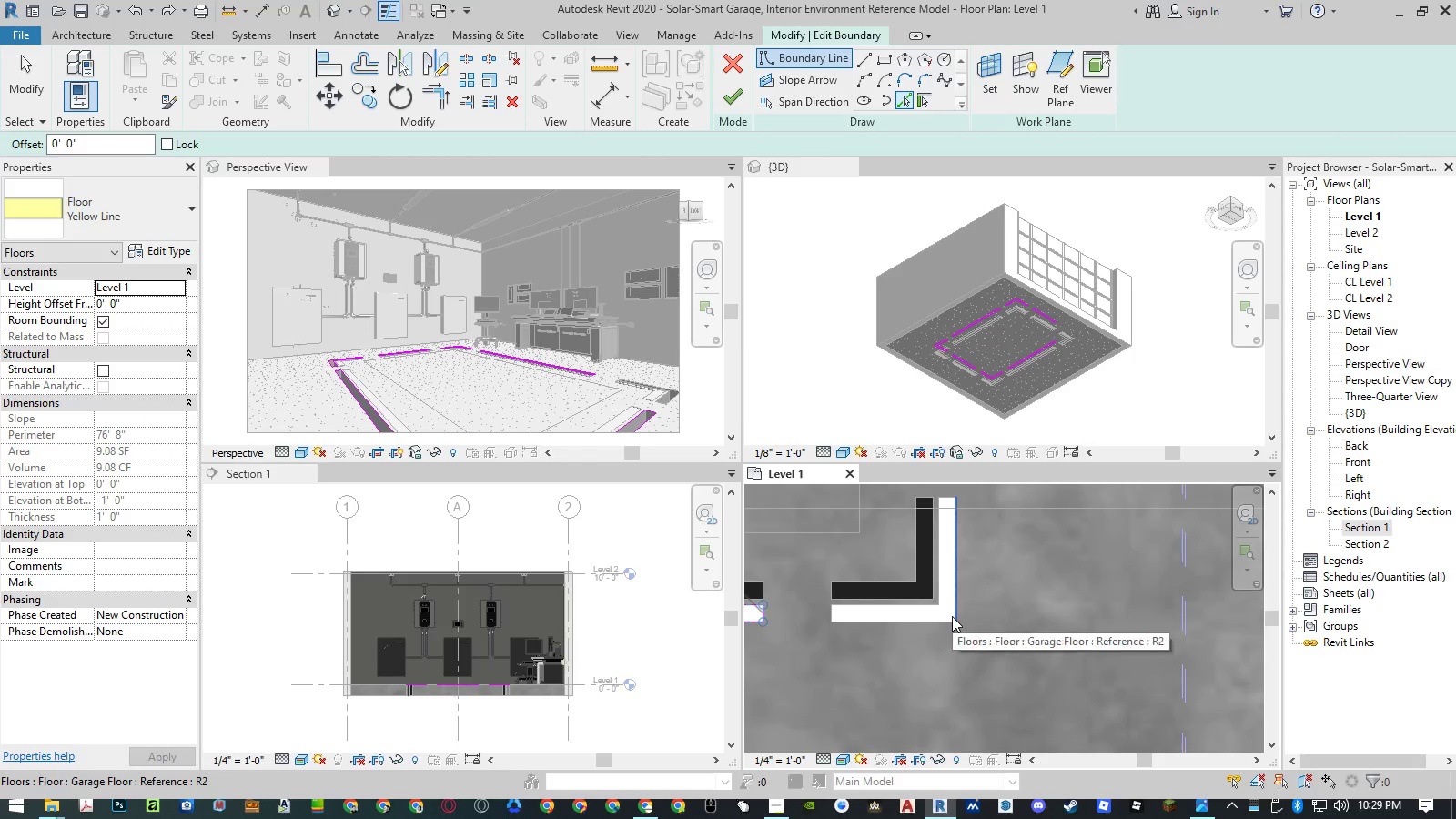 
key(Tab)
 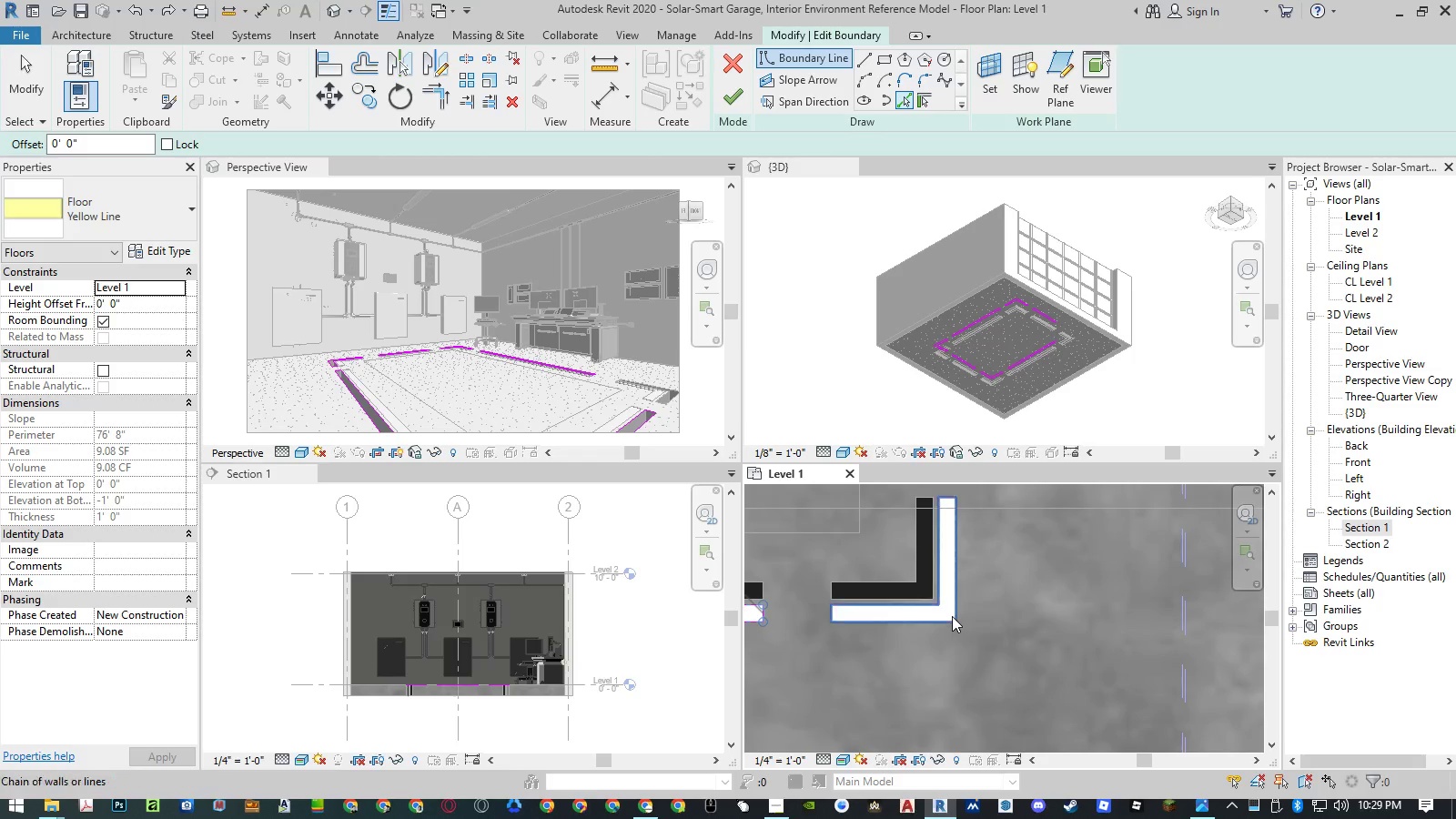 
key(Tab)
 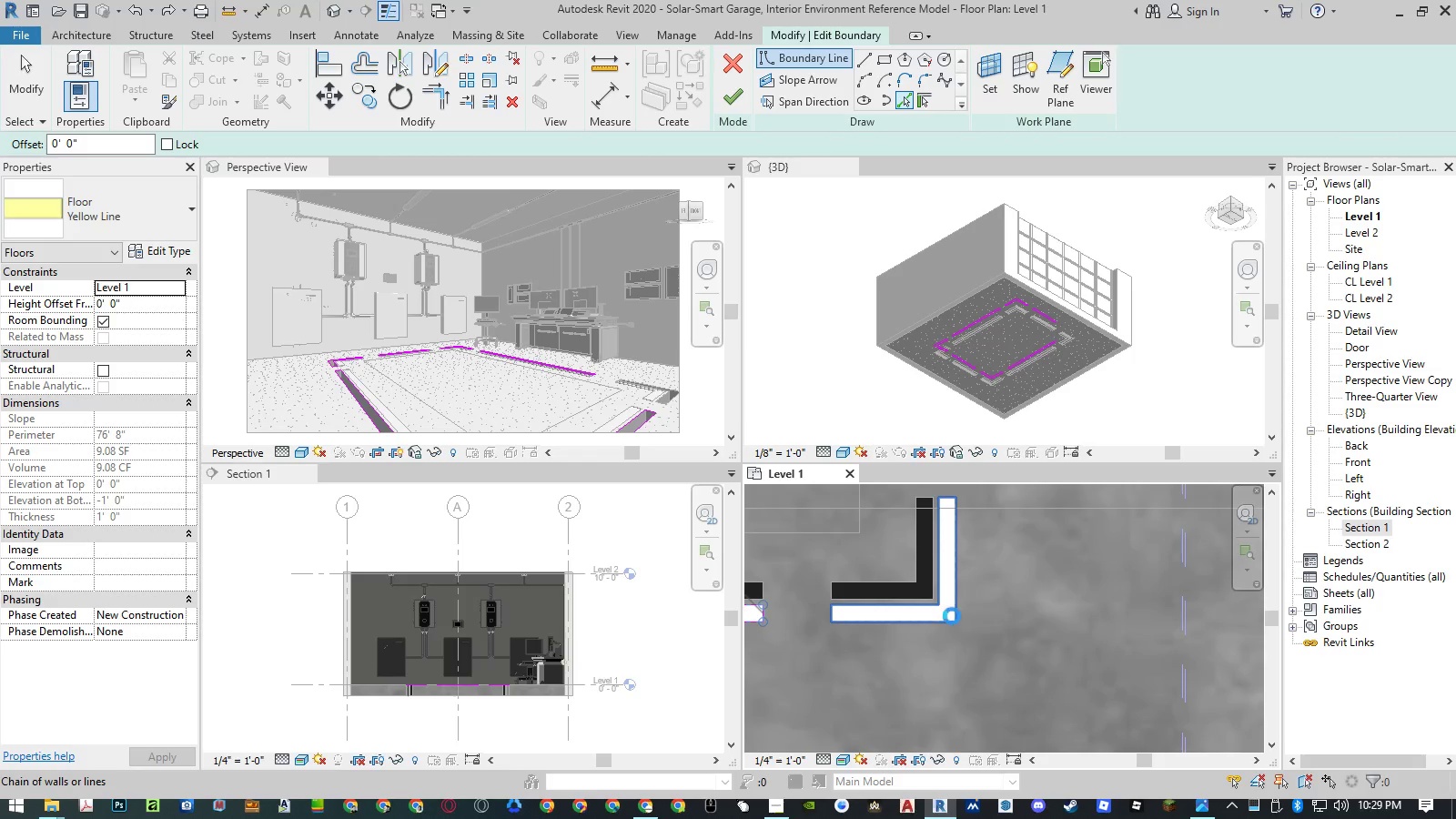 
left_click([952, 616])
 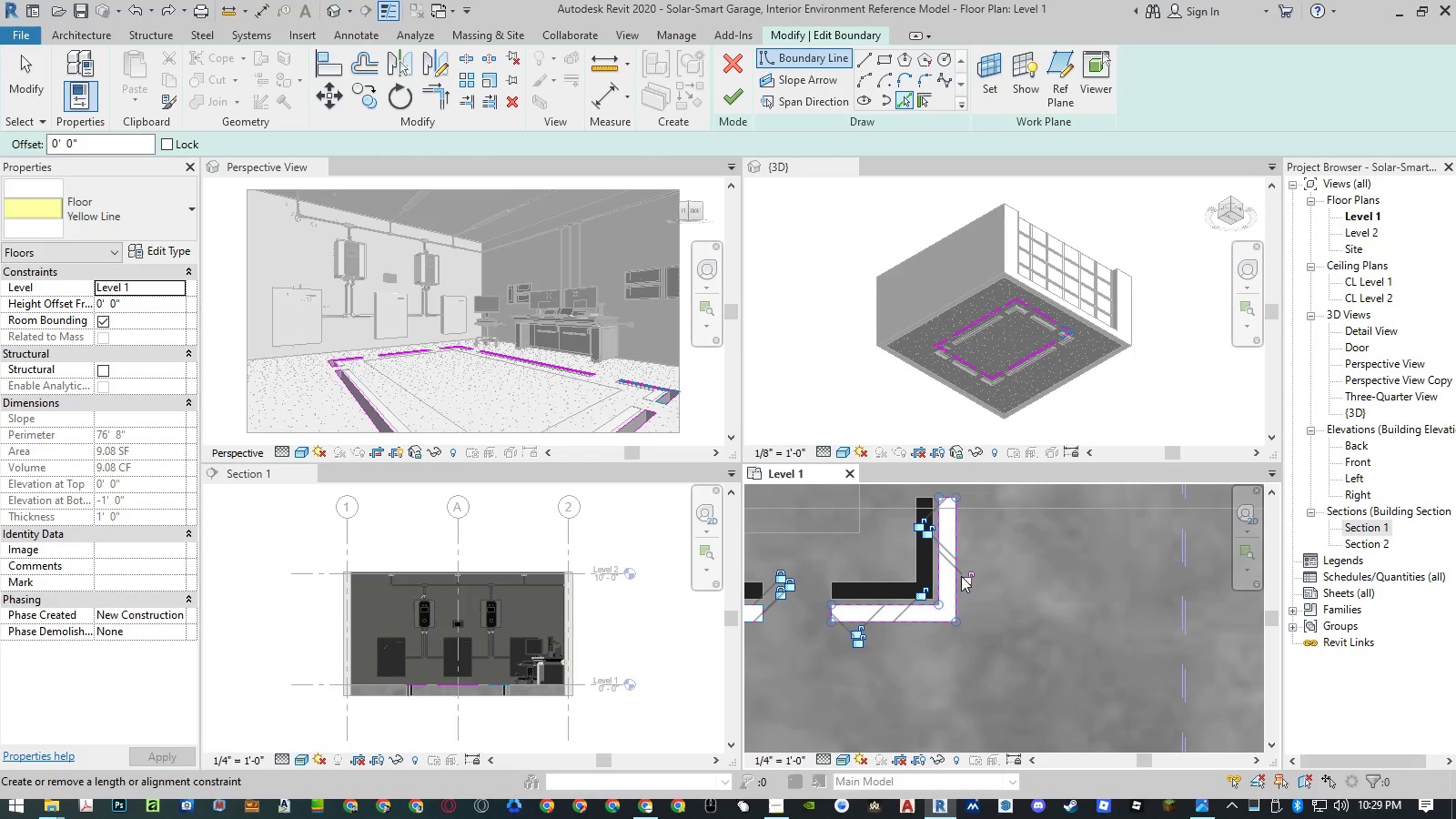 
left_click([967, 579])
 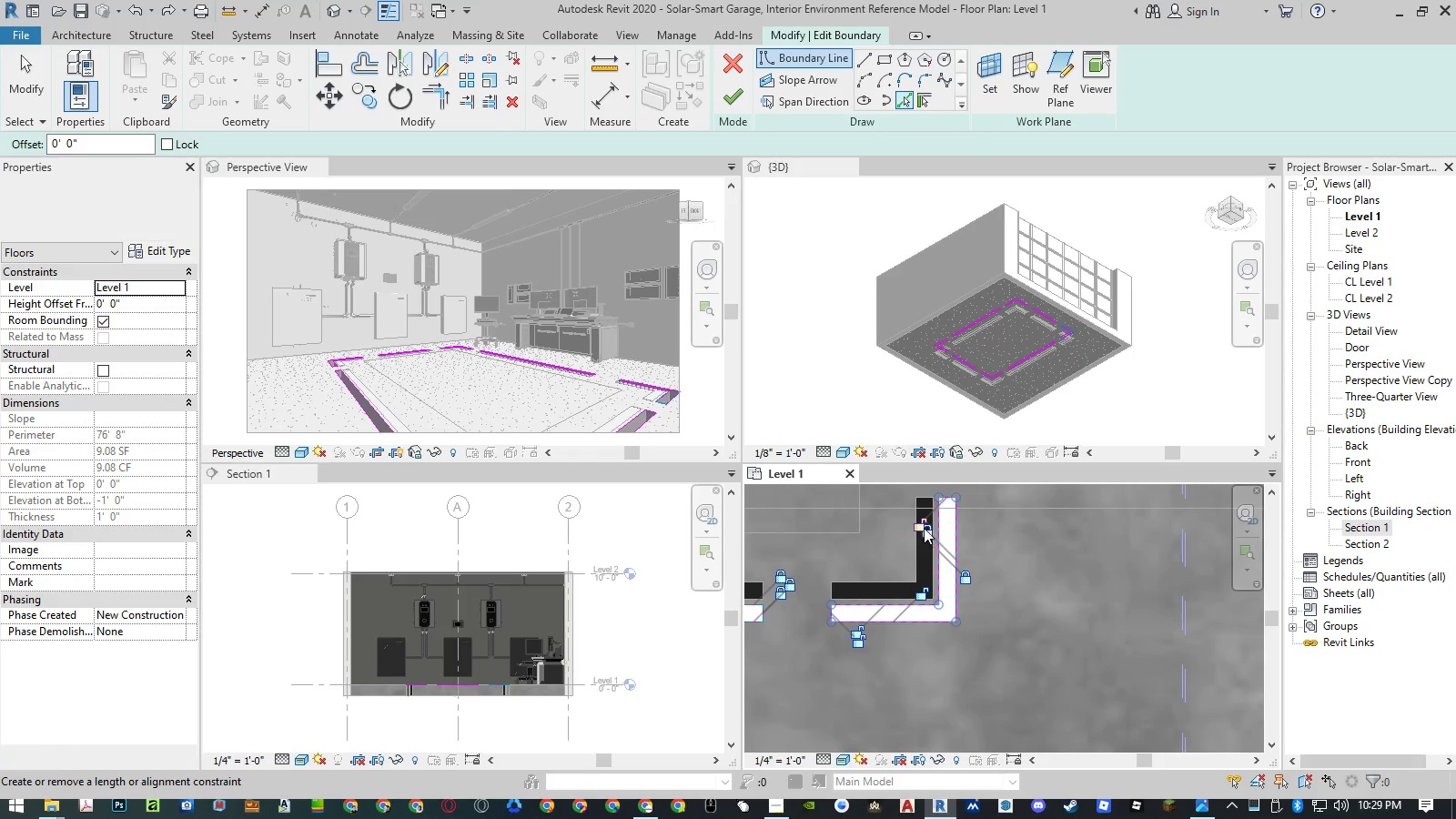 
double_click([921, 524])
 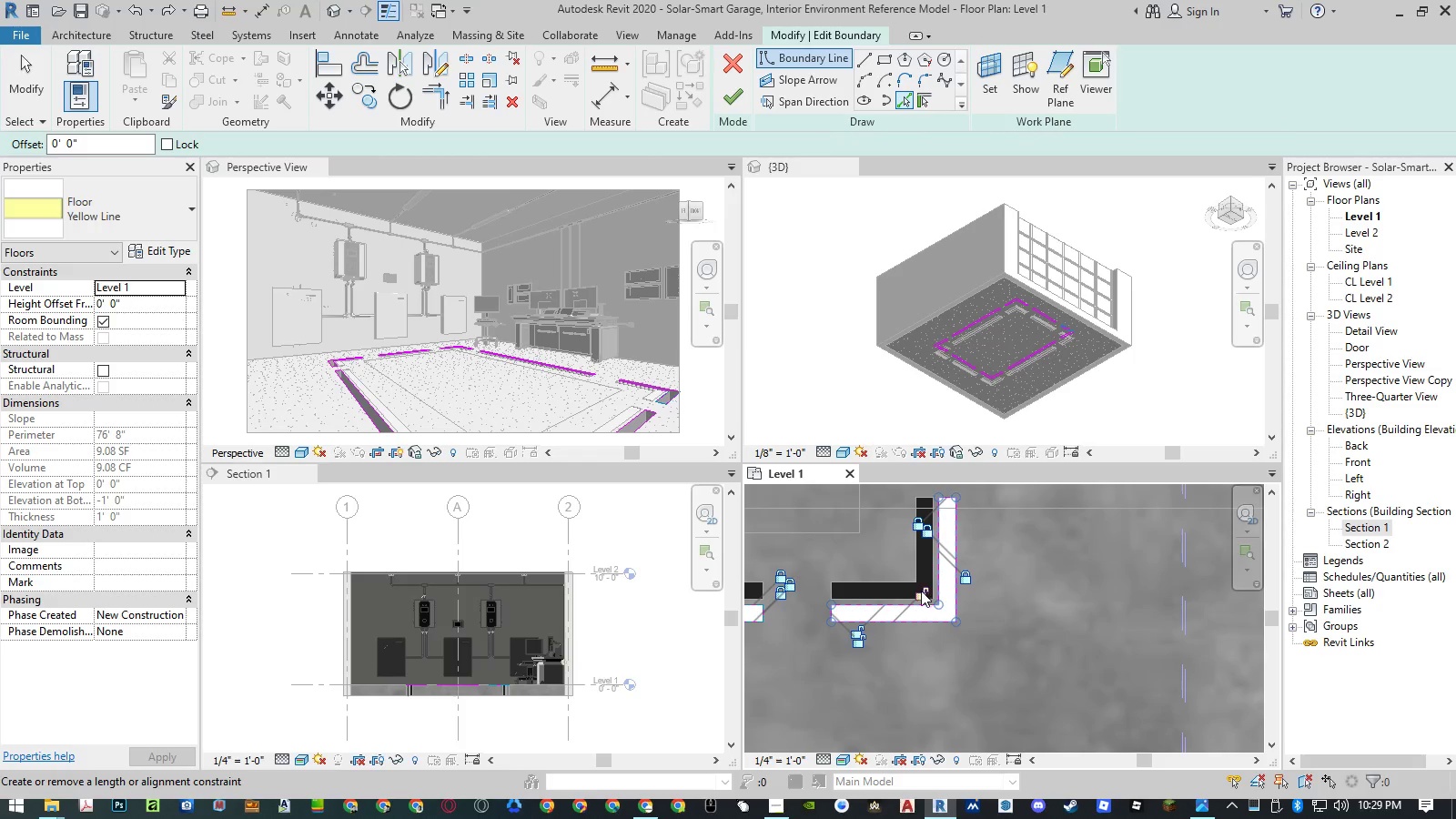 
left_click([921, 595])
 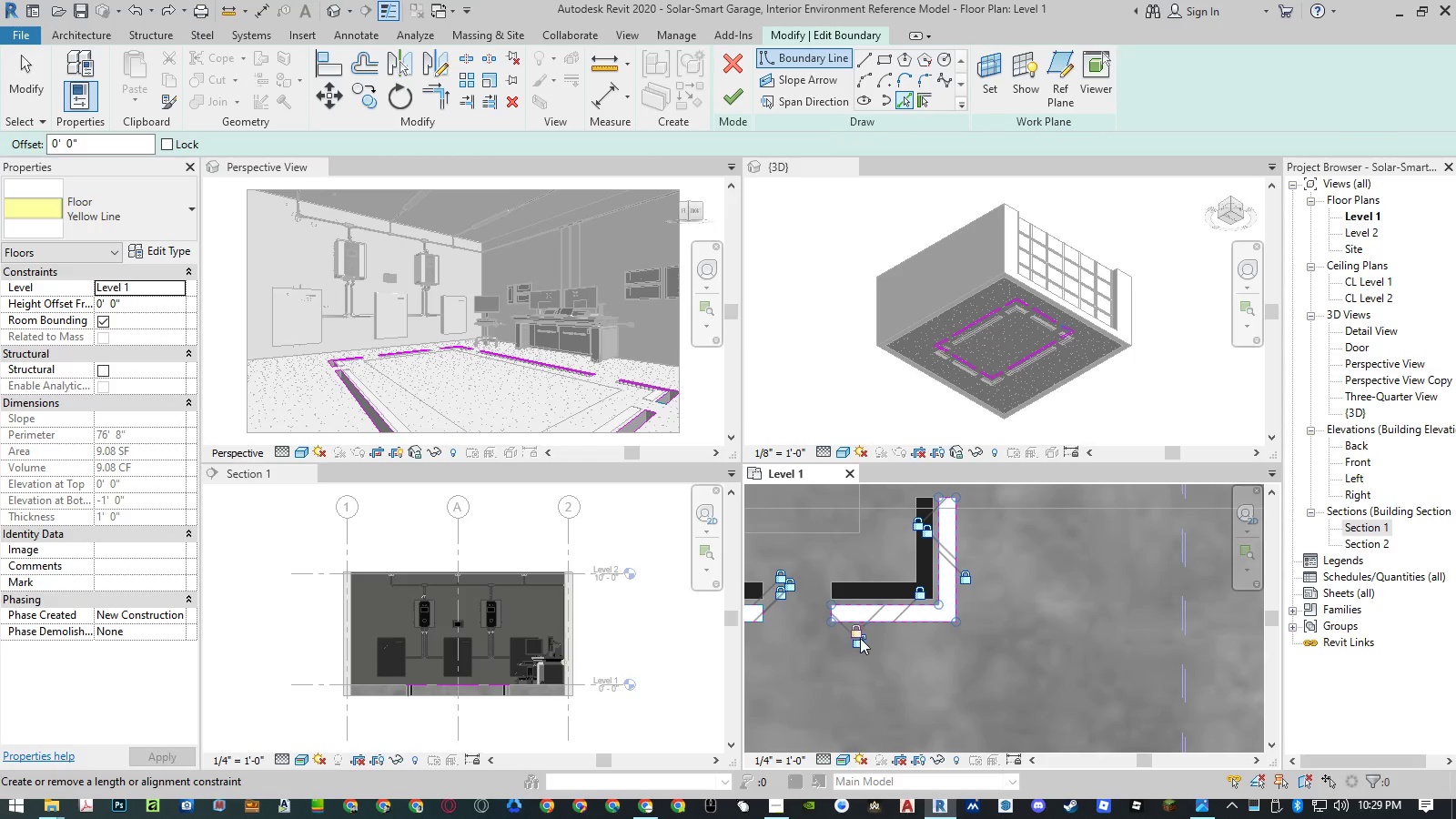 
double_click([861, 645])
 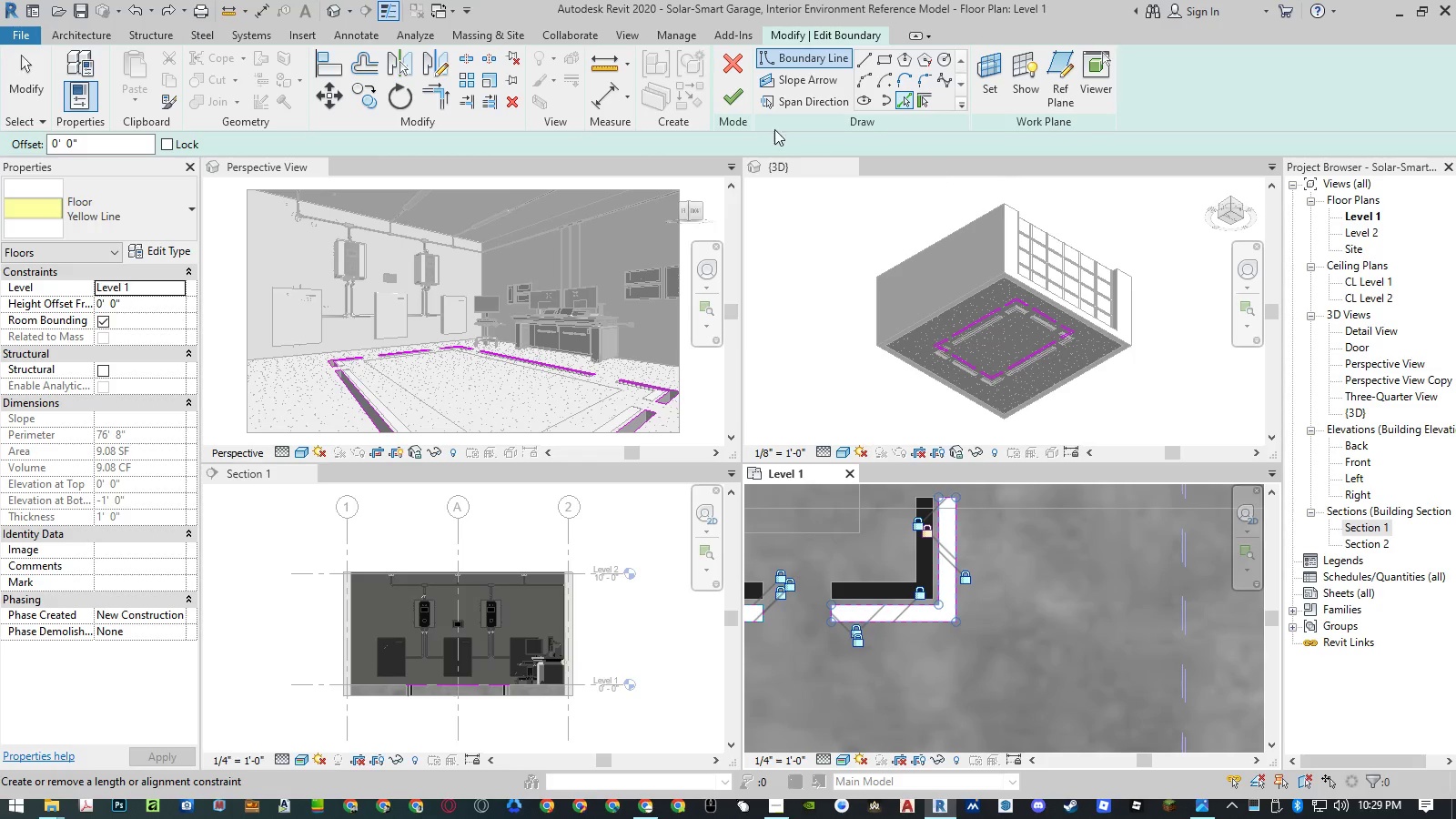 
left_click([737, 99])
 